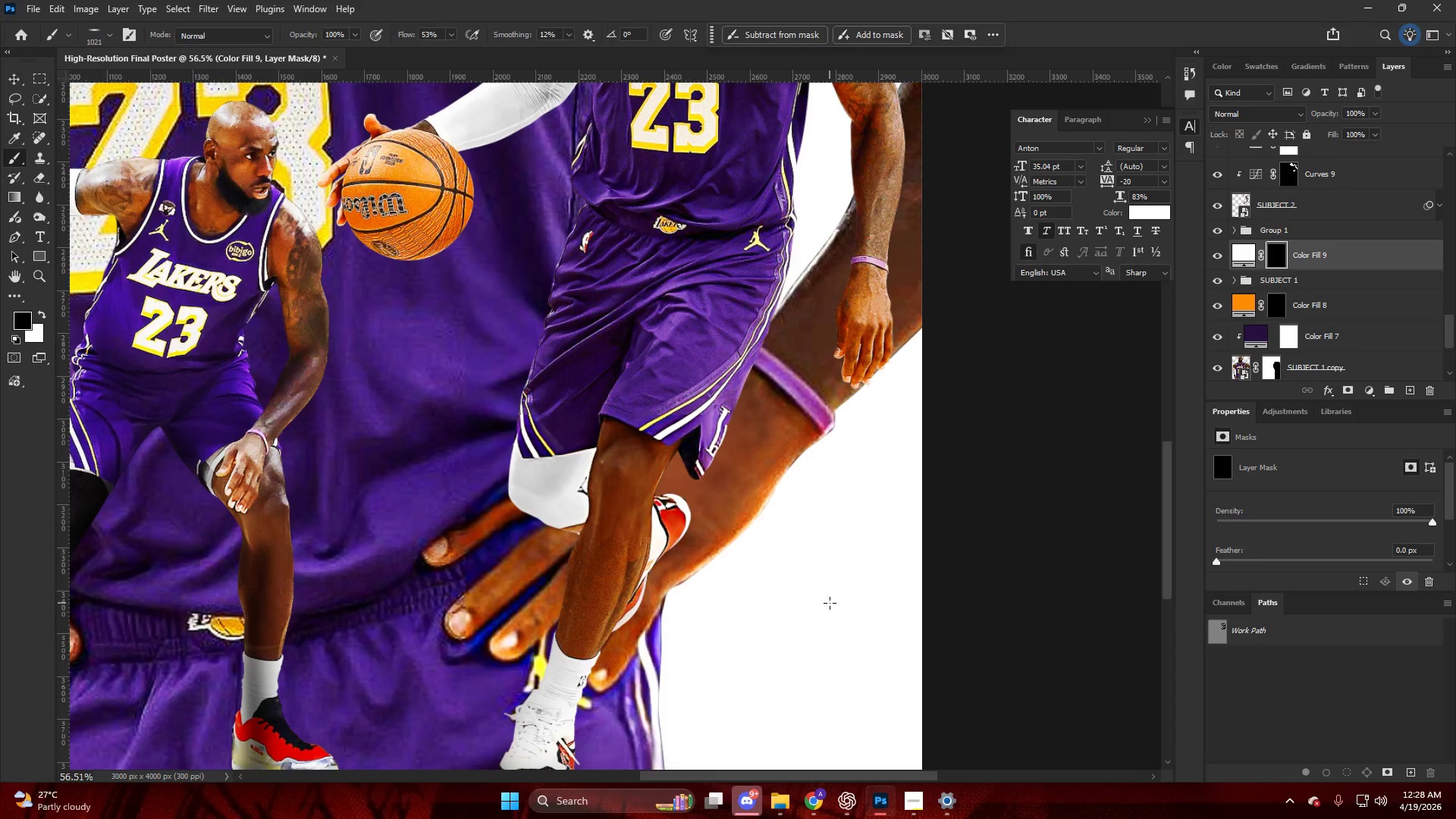 
key(CapsLock)
 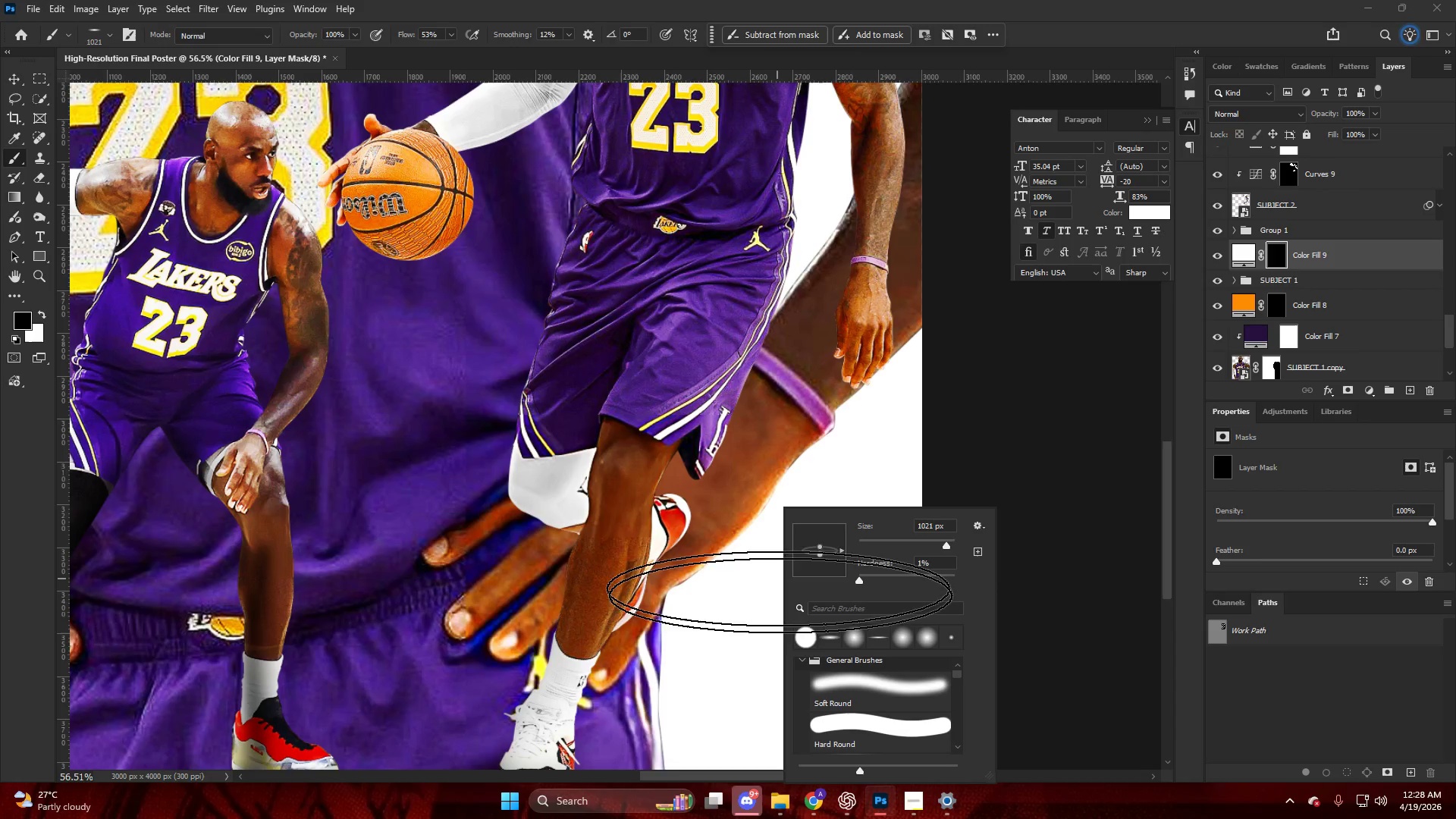 
key(CapsLock)
 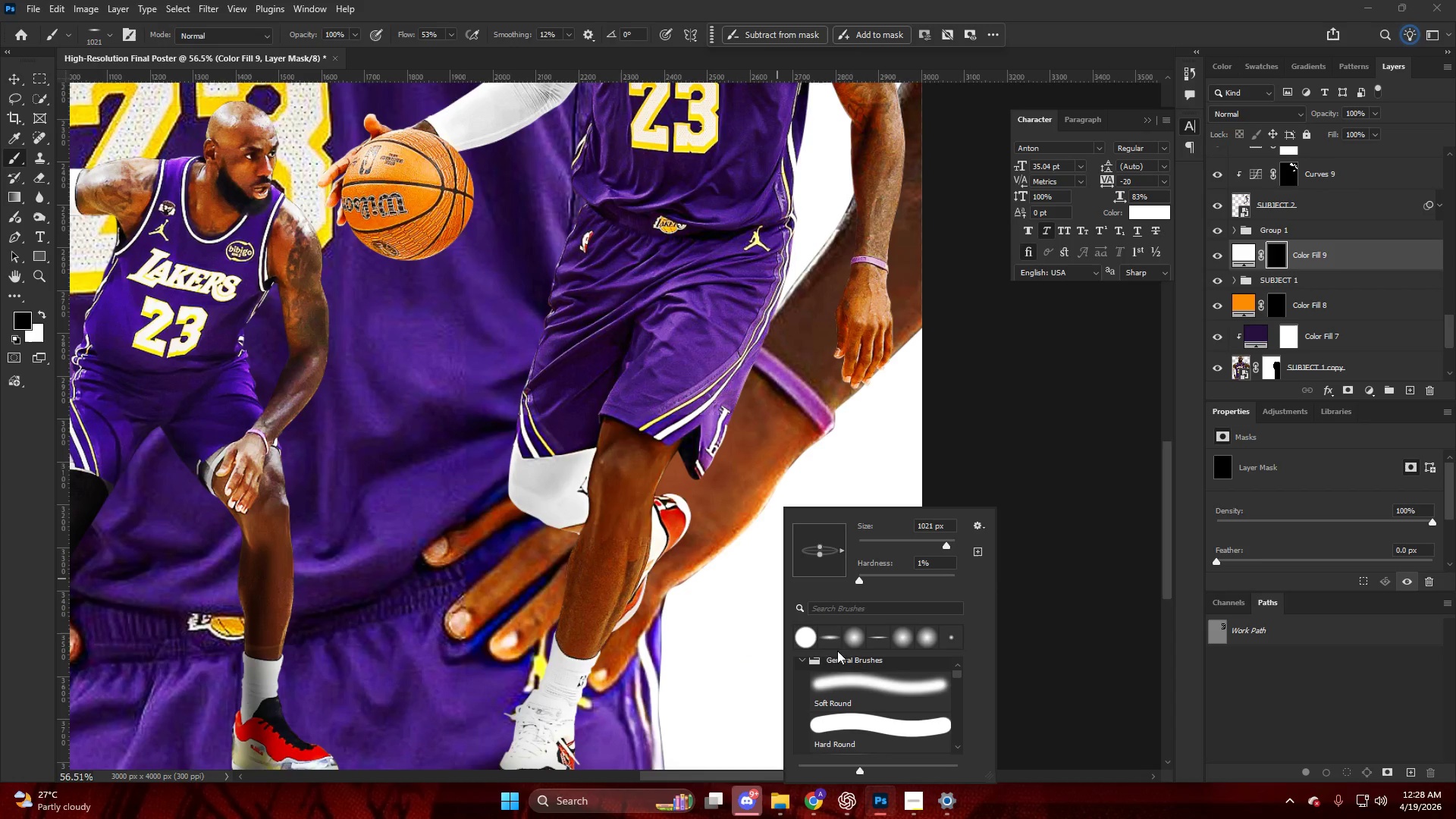 
key(CapsLock)
 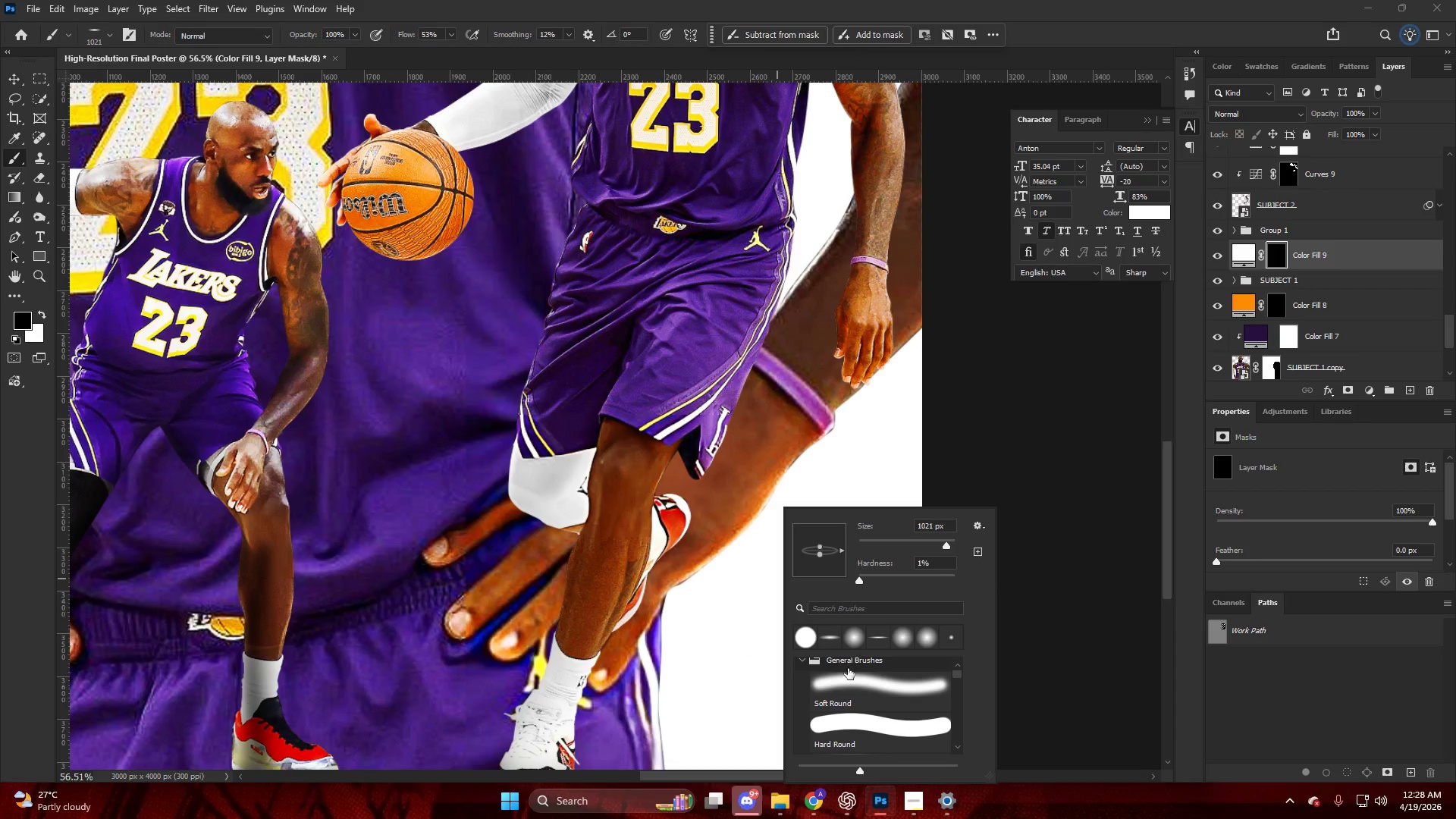 
left_click([848, 673])
 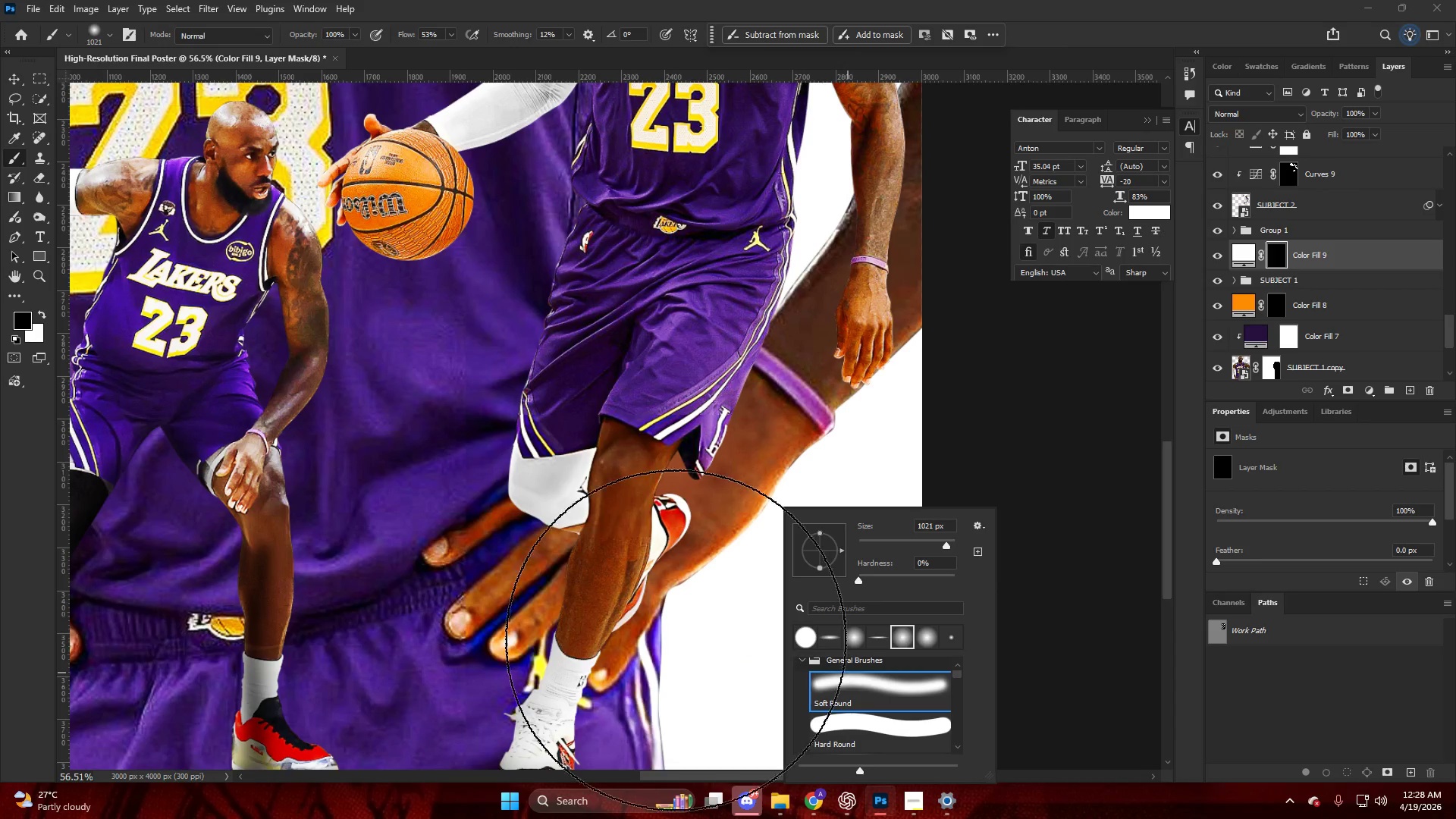 
hold_key(key=AltLeft, duration=0.39)
 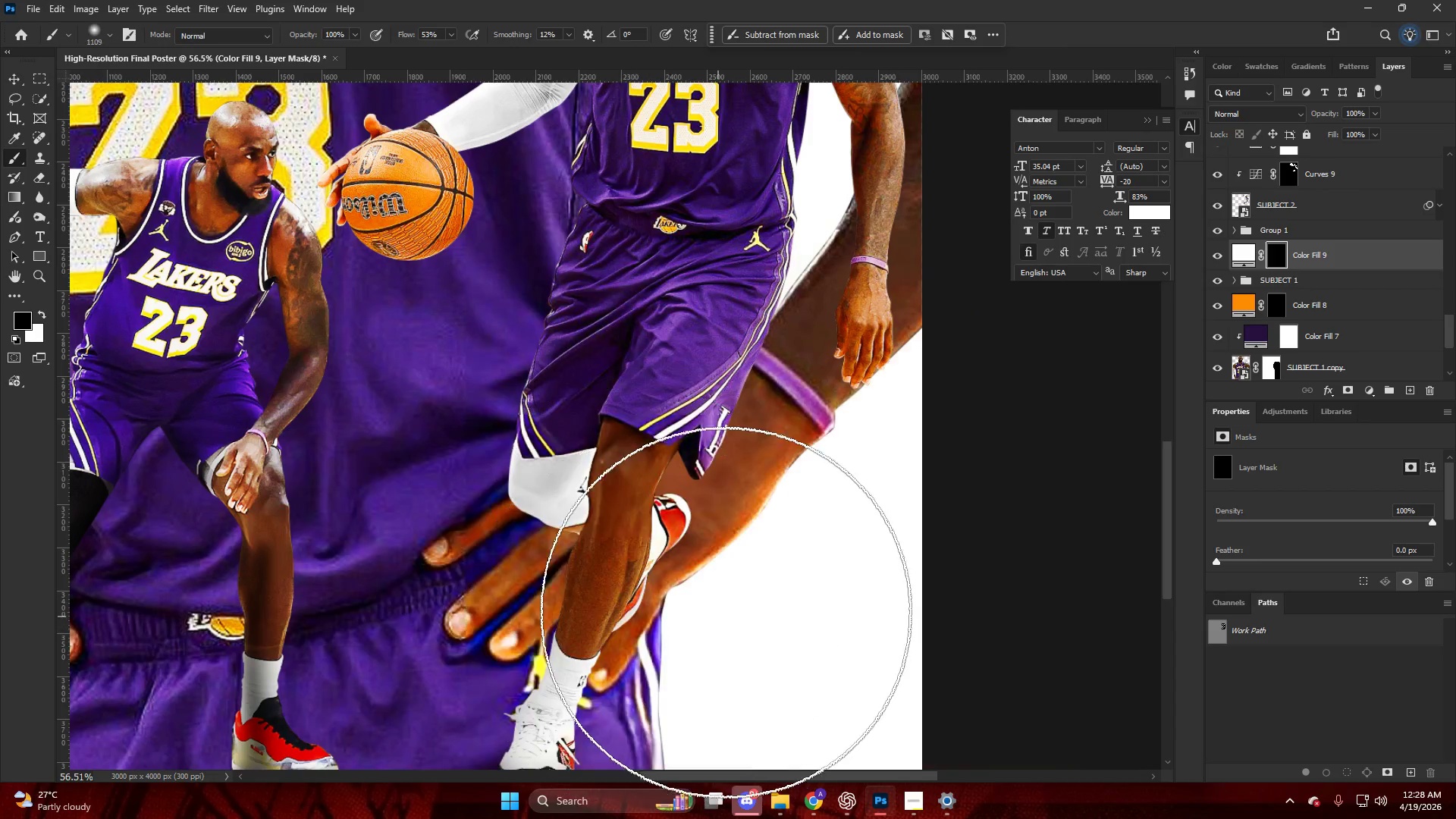 
left_click_drag(start_coordinate=[805, 604], to_coordinate=[814, 640])
 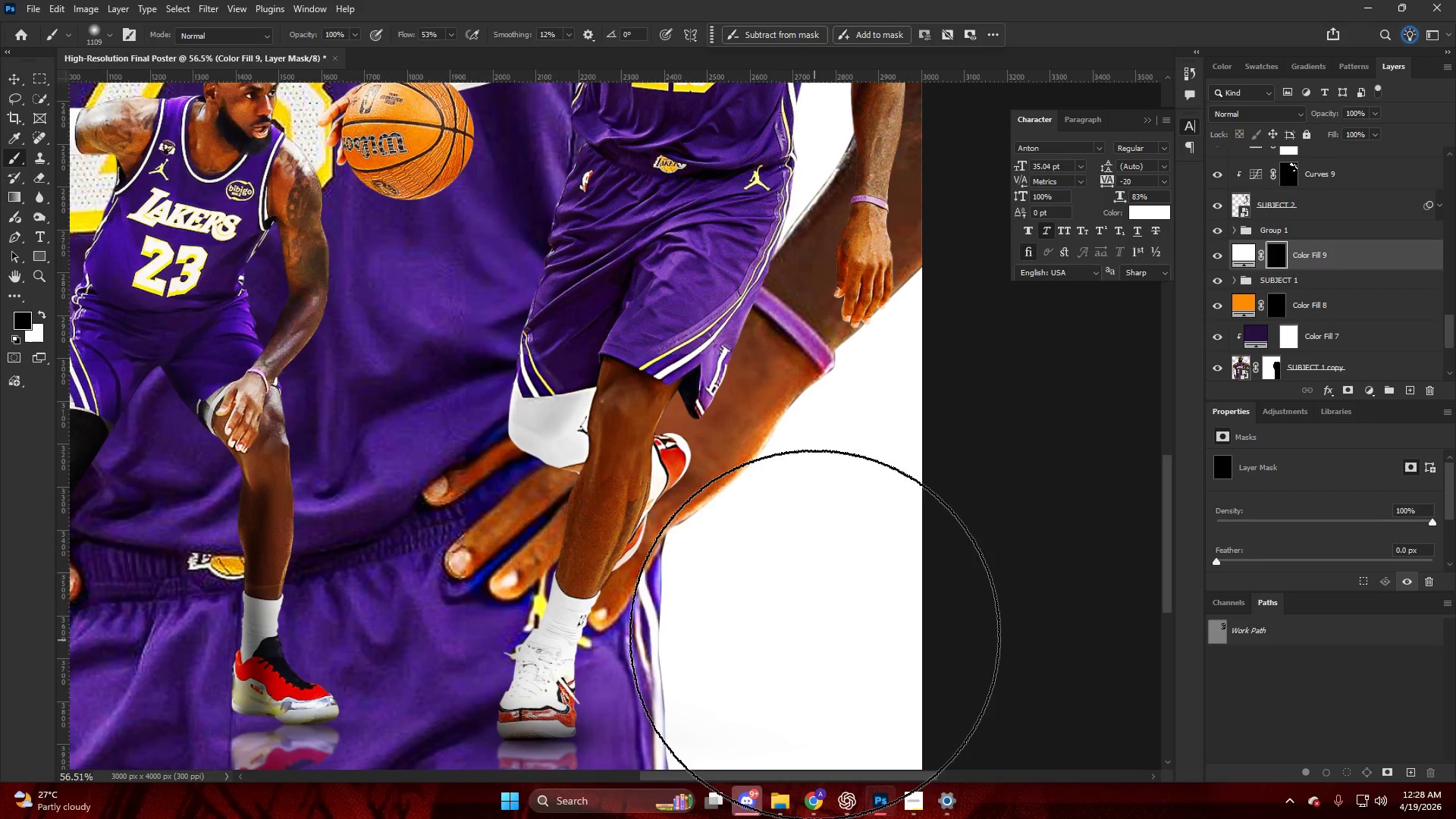 
scroll: coordinate [726, 612], scroll_direction: down, amount: 5.0
 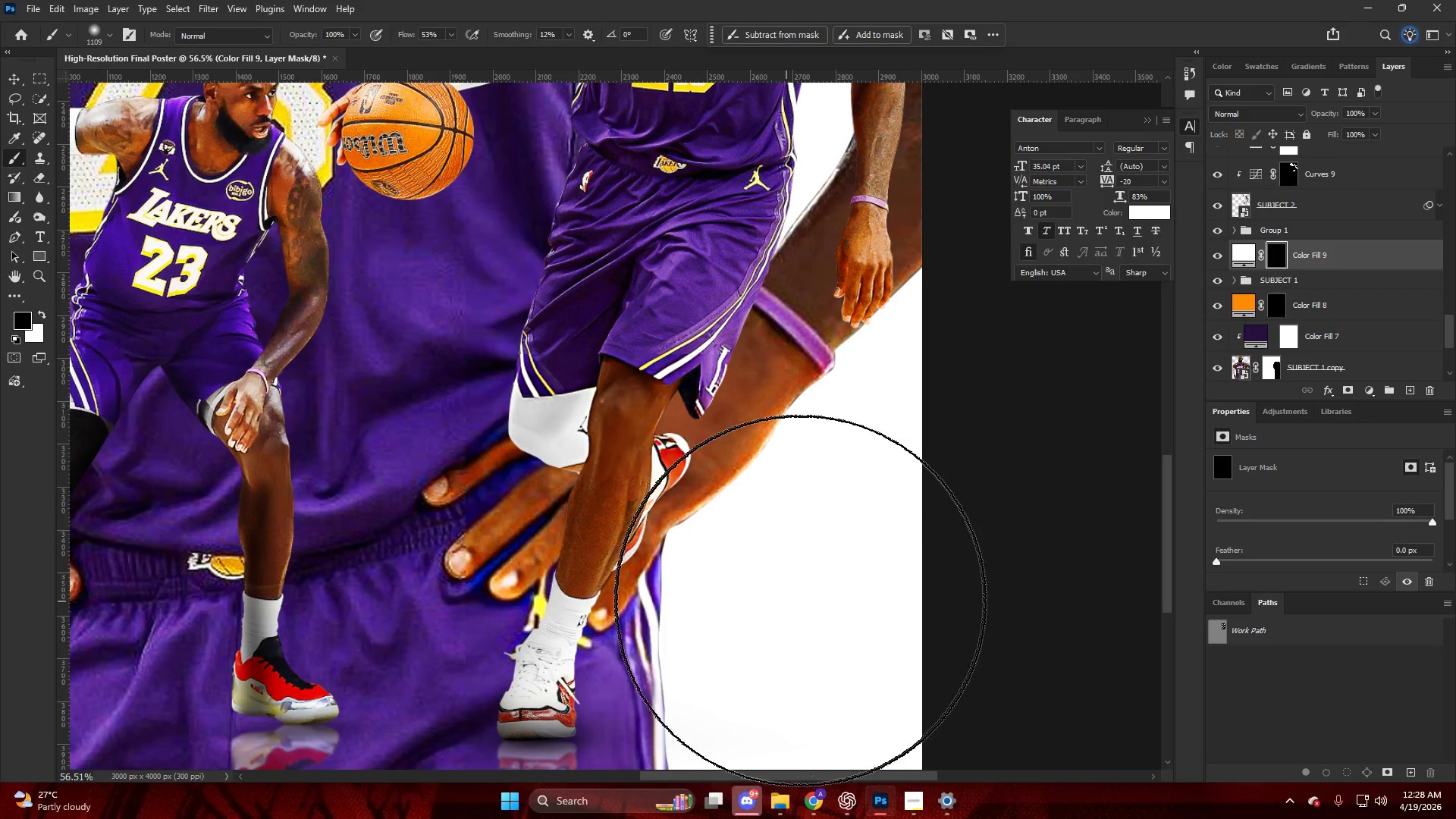 
key(Alt+AltLeft)
 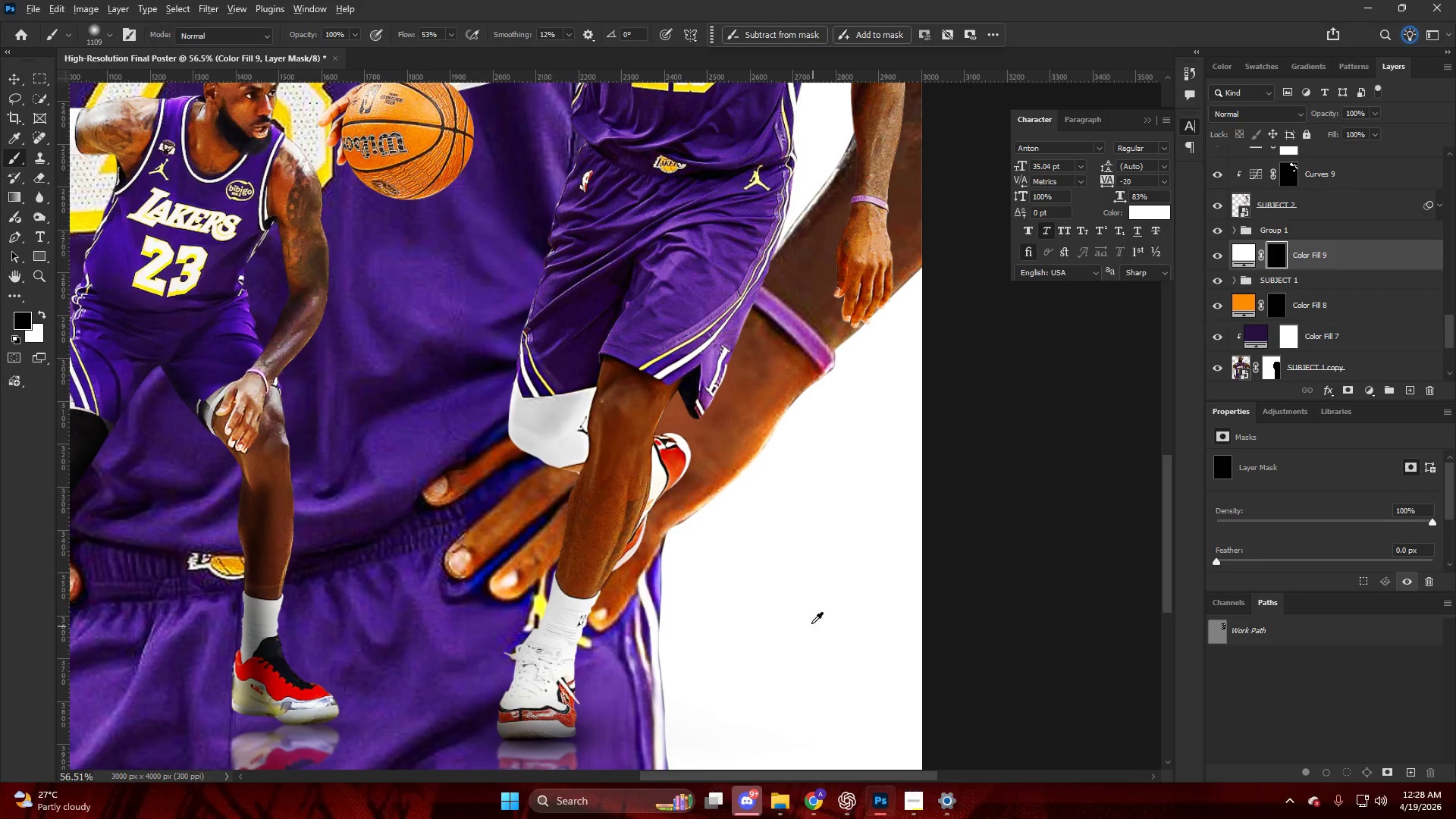 
key(Alt+AltLeft)
 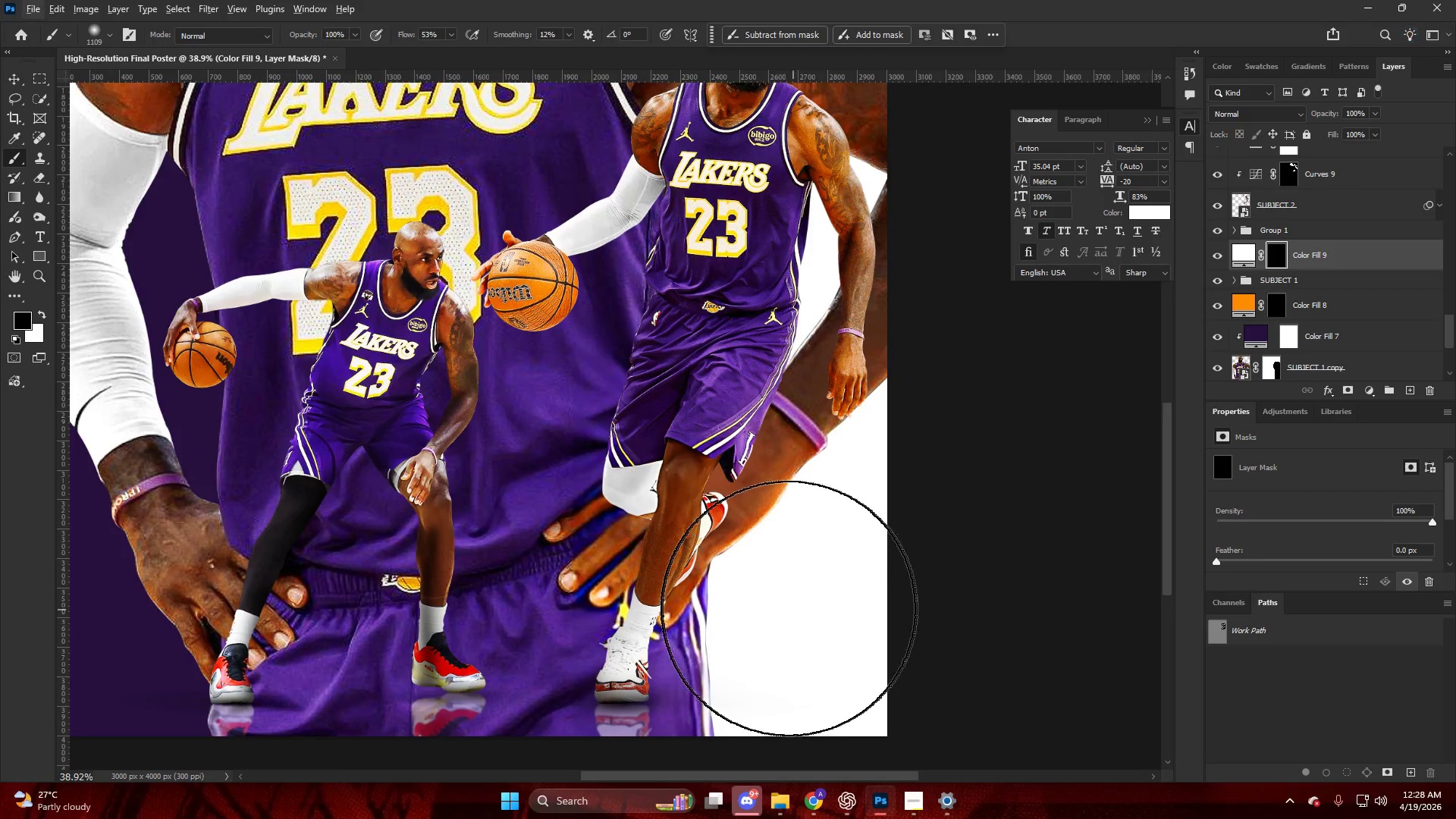 
scroll: coordinate [809, 620], scroll_direction: down, amount: 4.0
 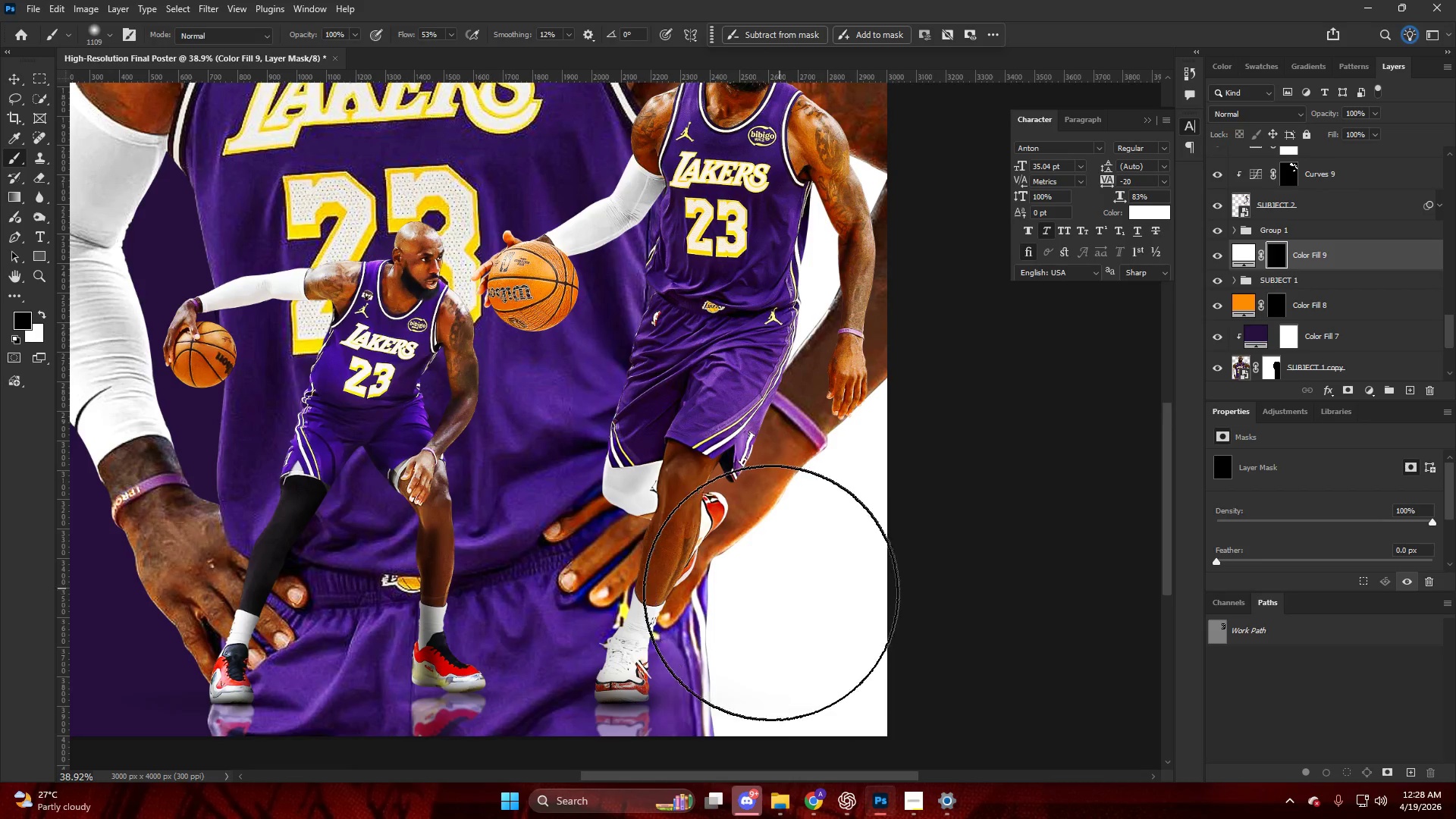 
hold_key(key=AltLeft, duration=0.38)
 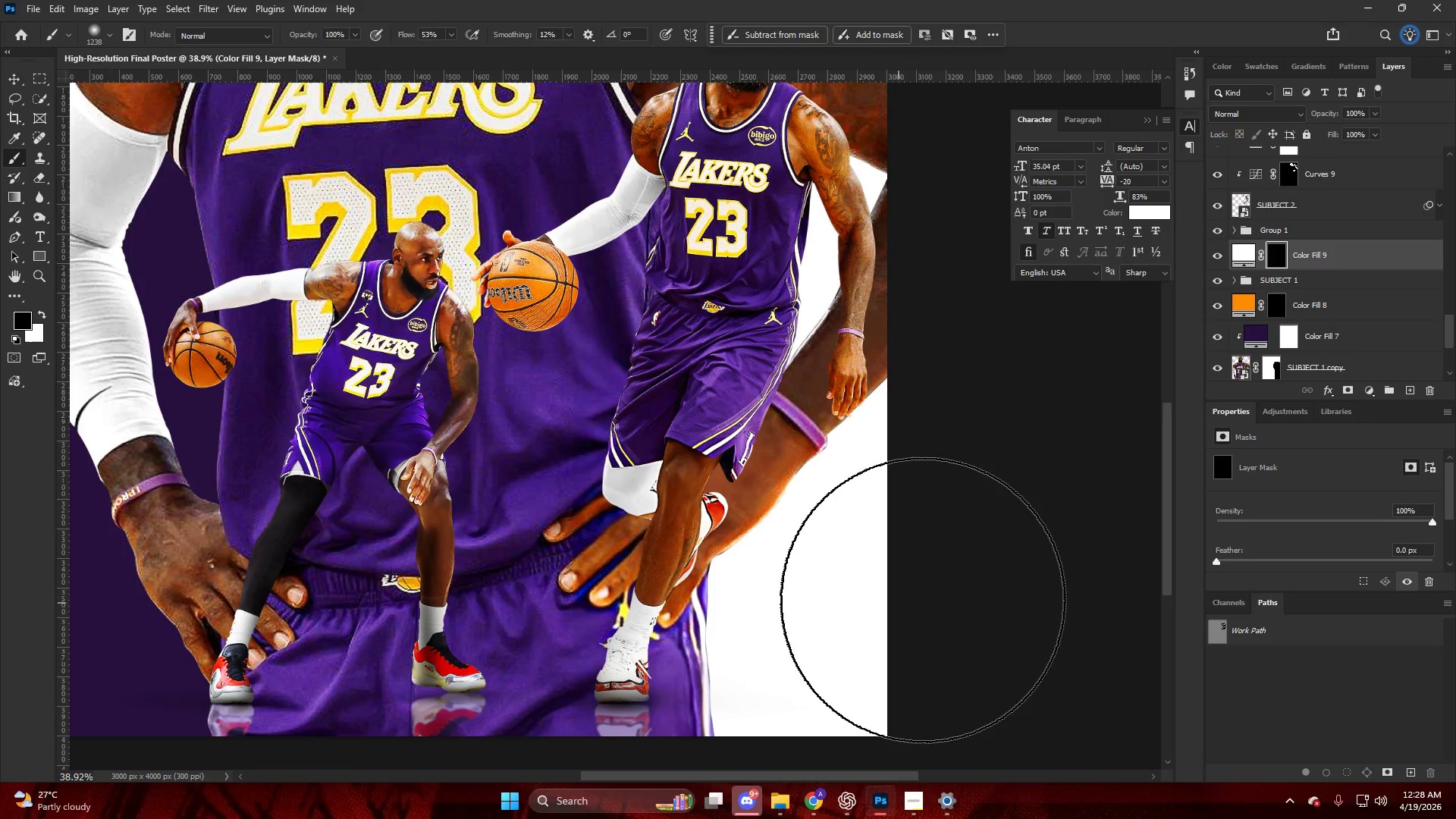 
key(Control+ControlLeft)
 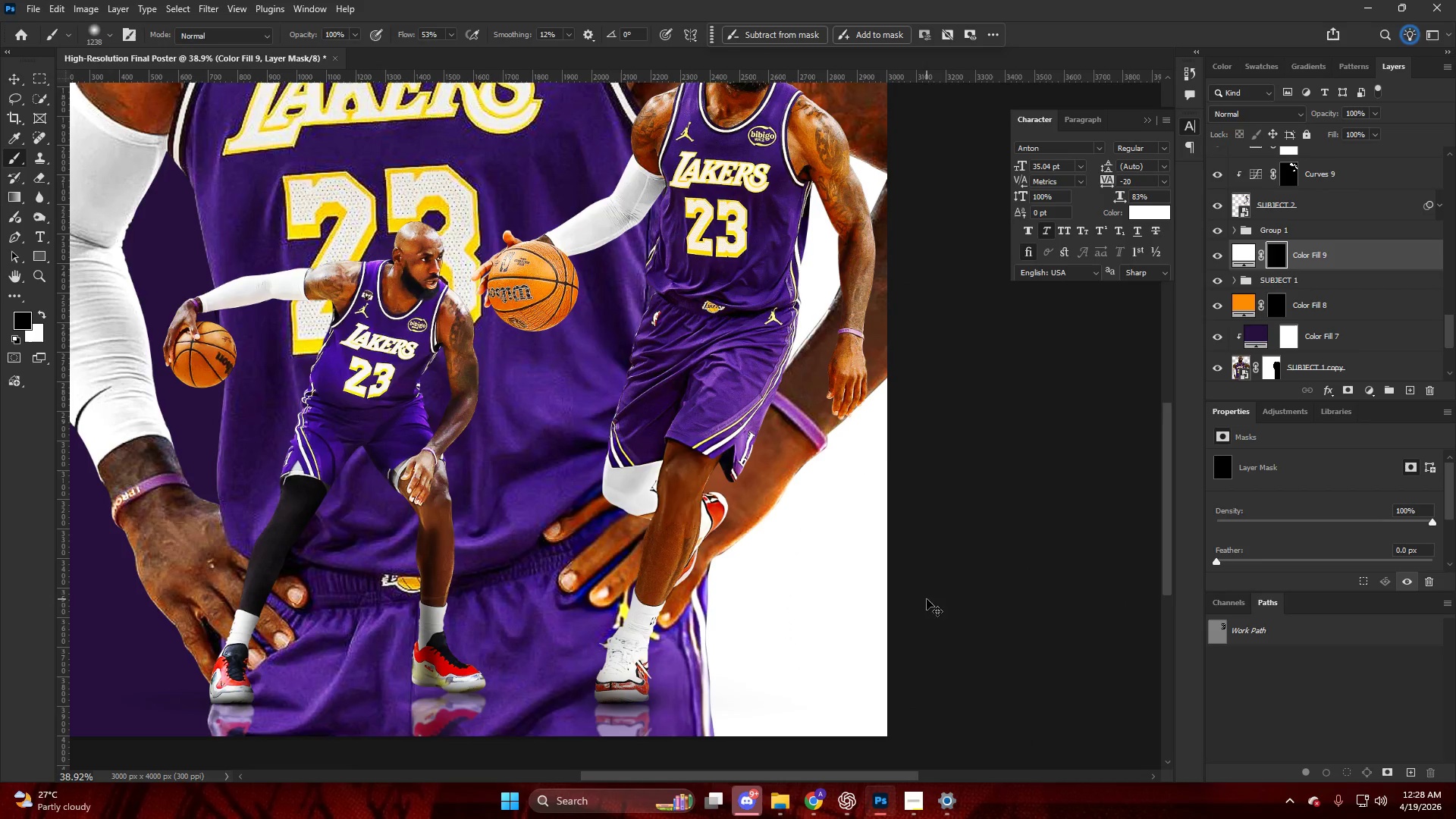 
key(Control+Z)
 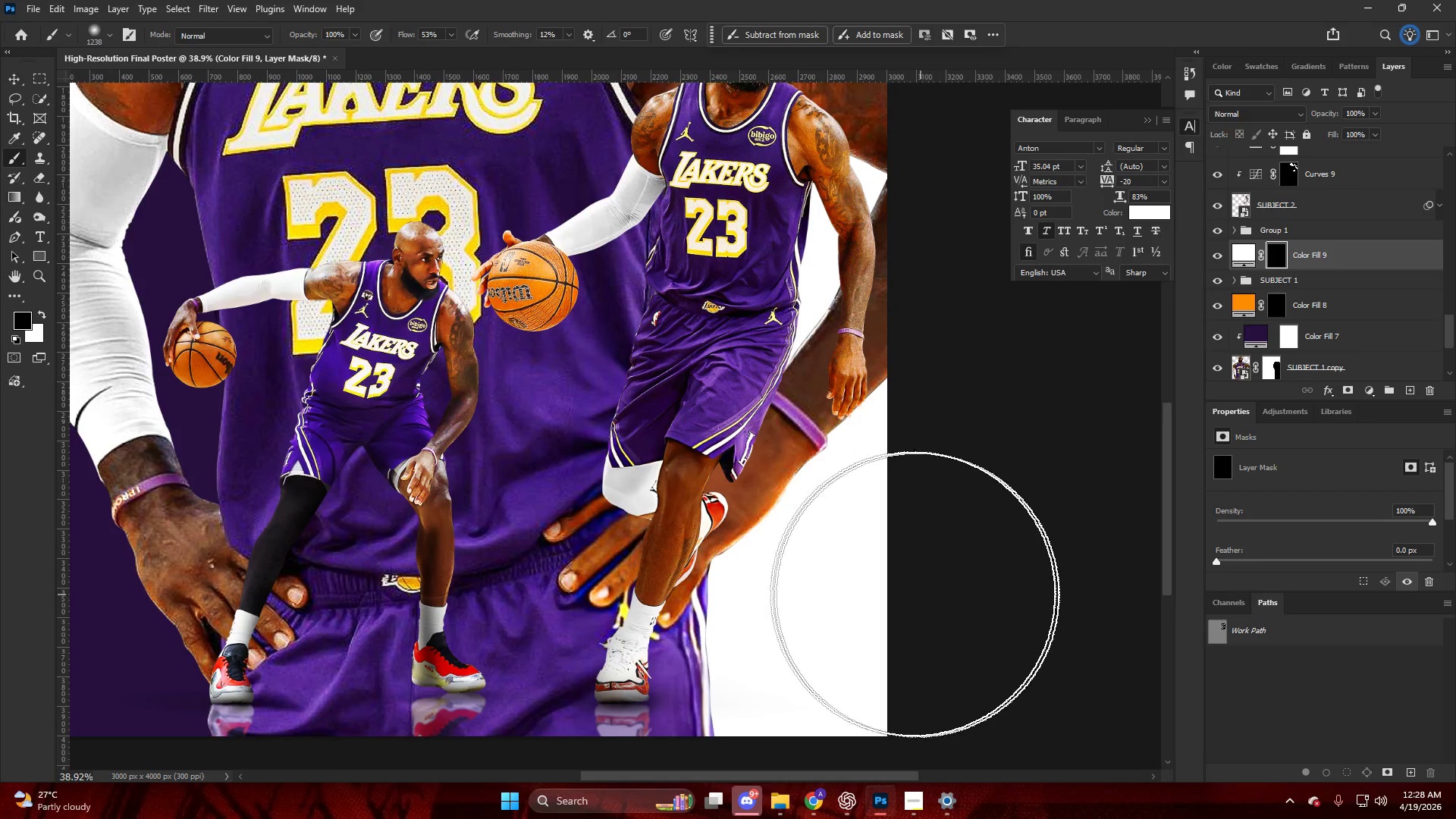 
key(X)
 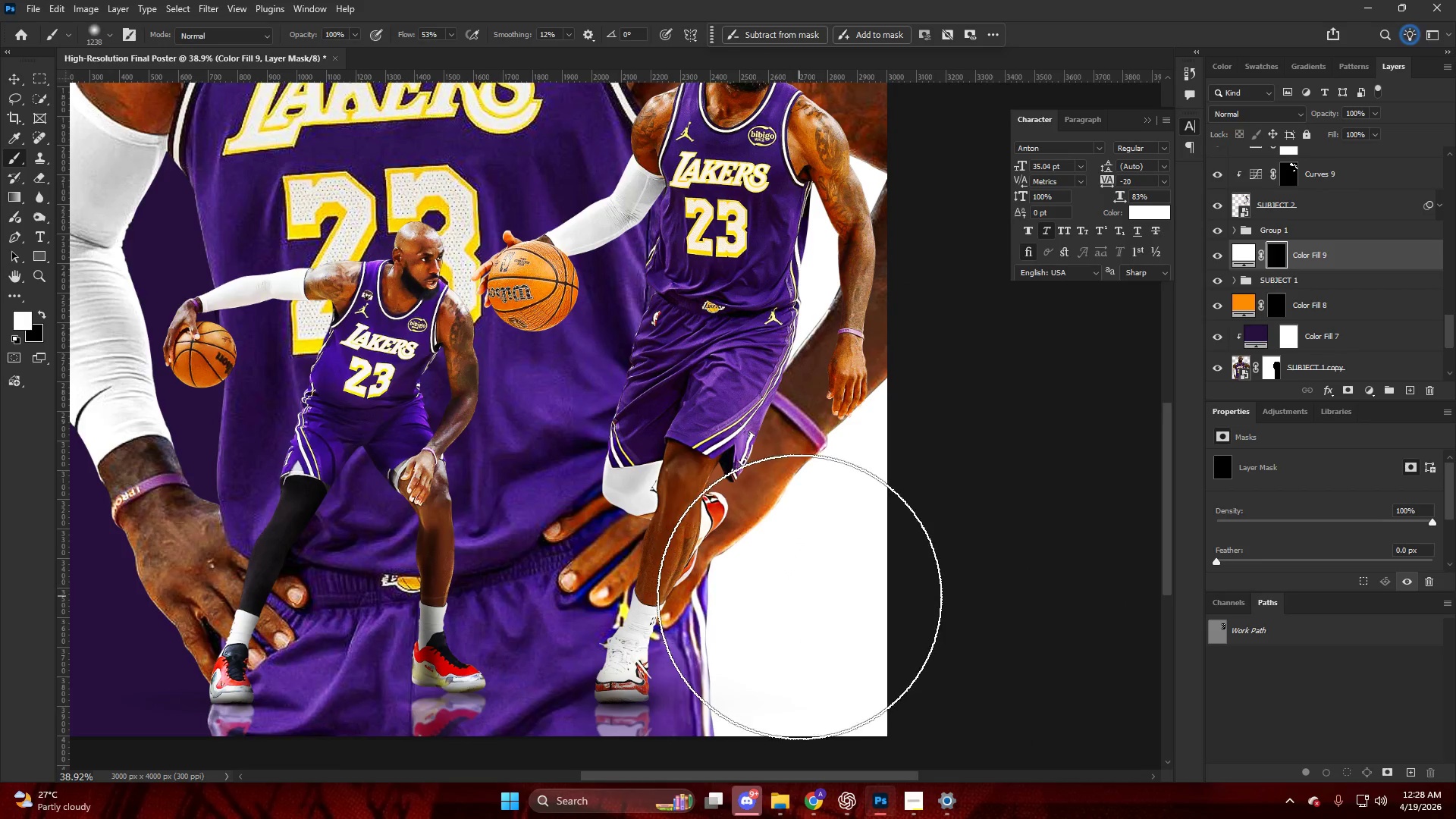 
left_click_drag(start_coordinate=[799, 604], to_coordinate=[800, 724])
 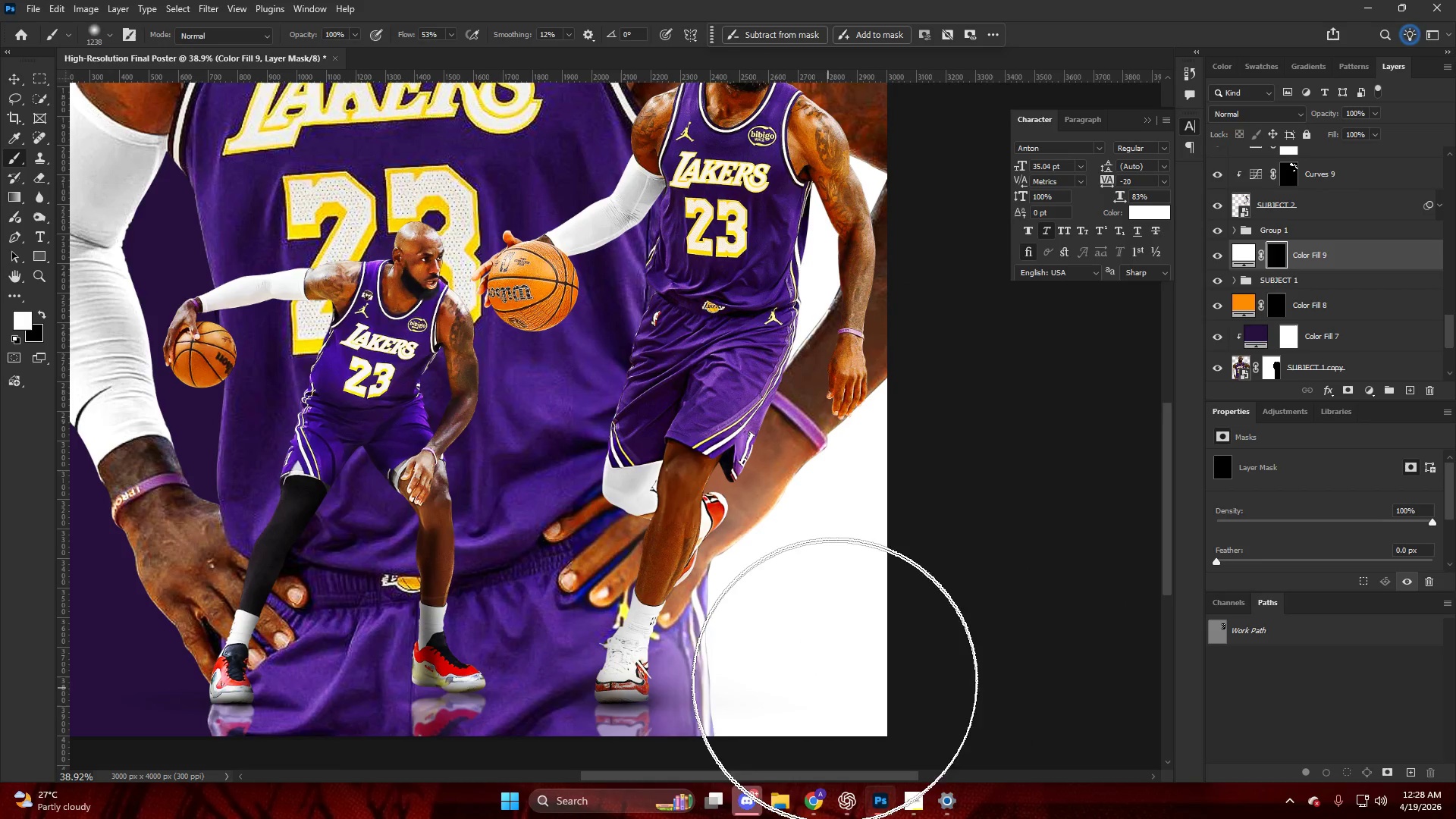 
key(Control+ControlLeft)
 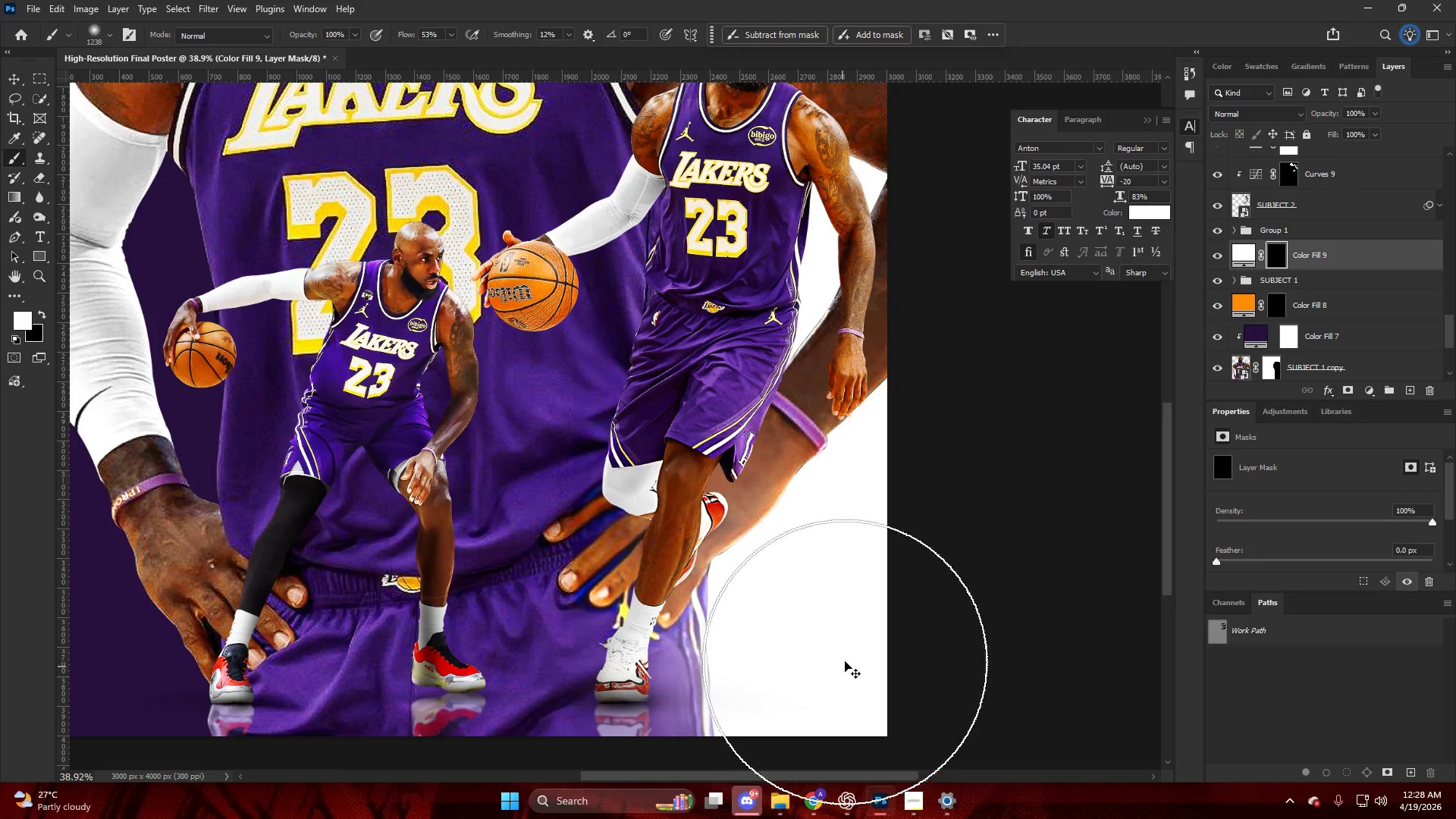 
key(Control+Z)
 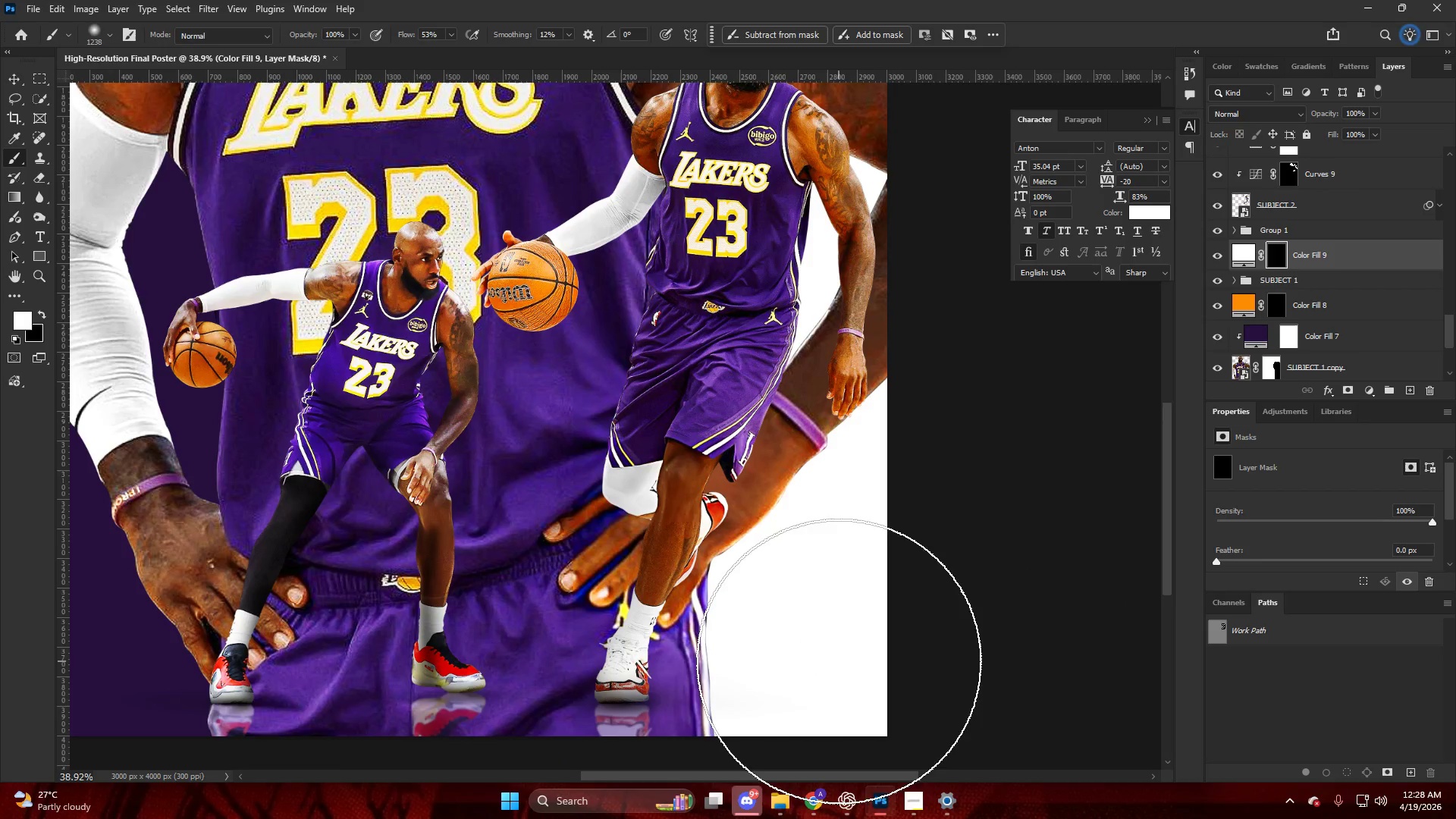 
hold_key(key=AltLeft, duration=0.34)
 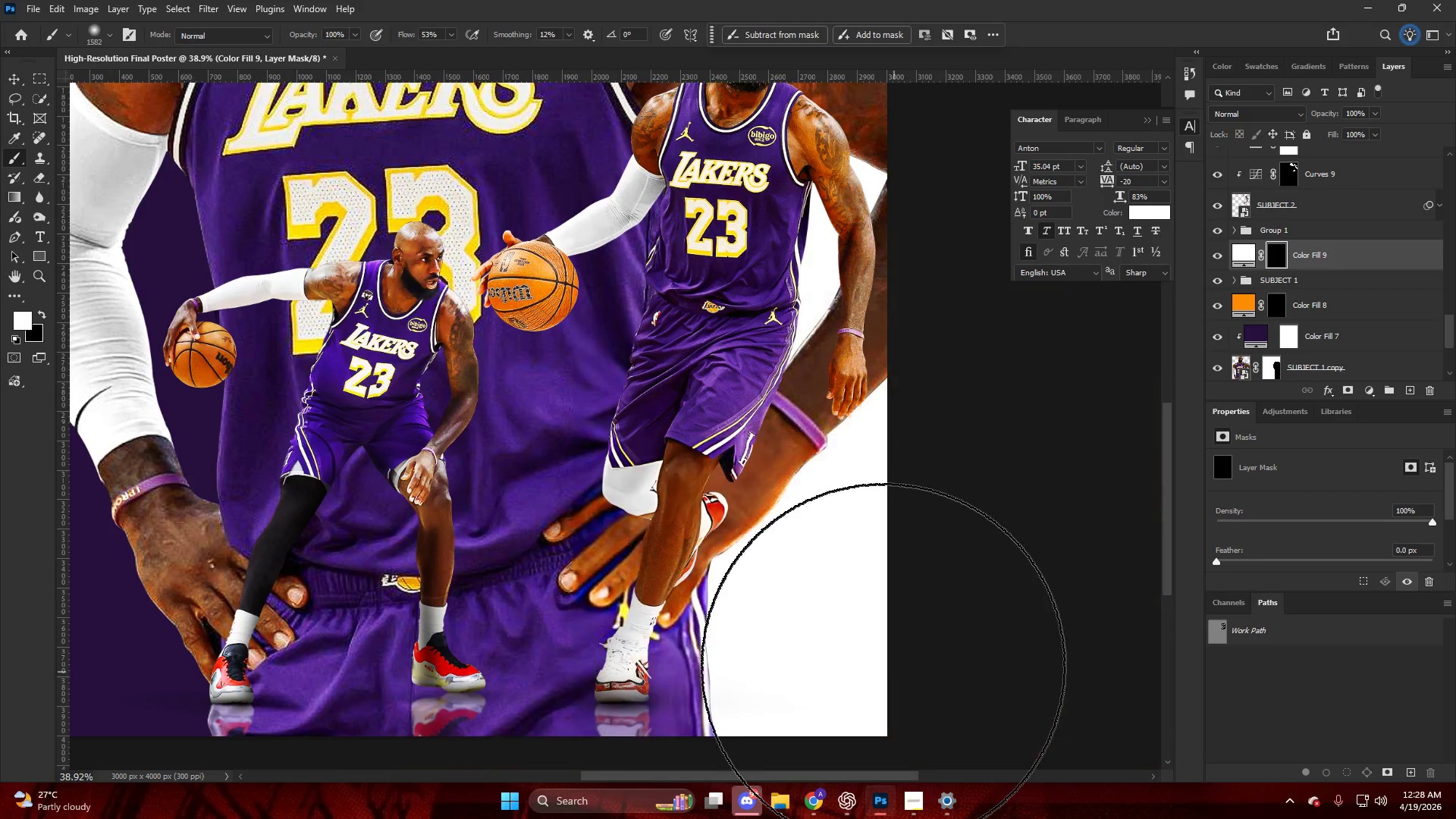 
left_click([882, 665])
 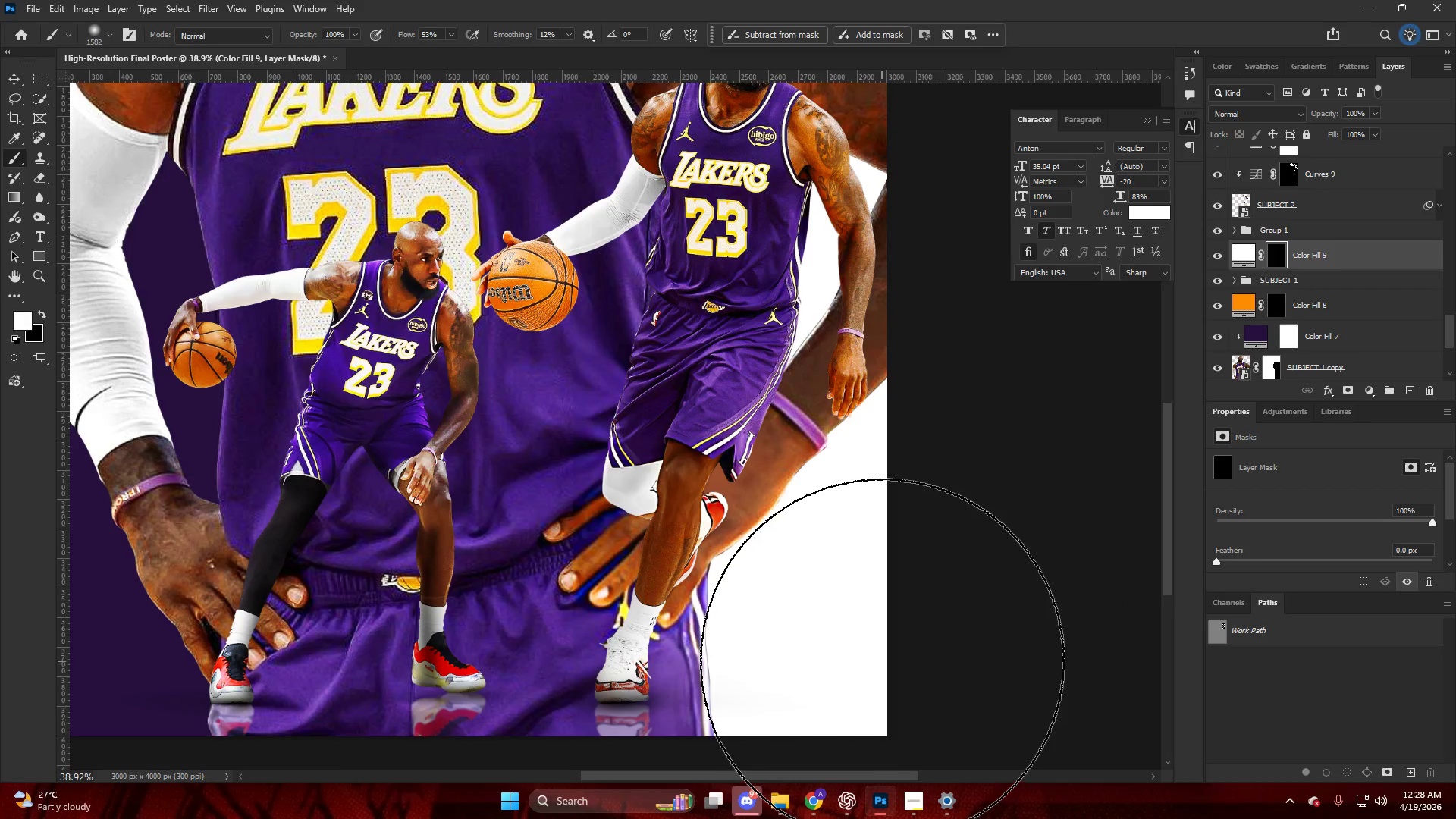 
left_click_drag(start_coordinate=[882, 660], to_coordinate=[889, 648])
 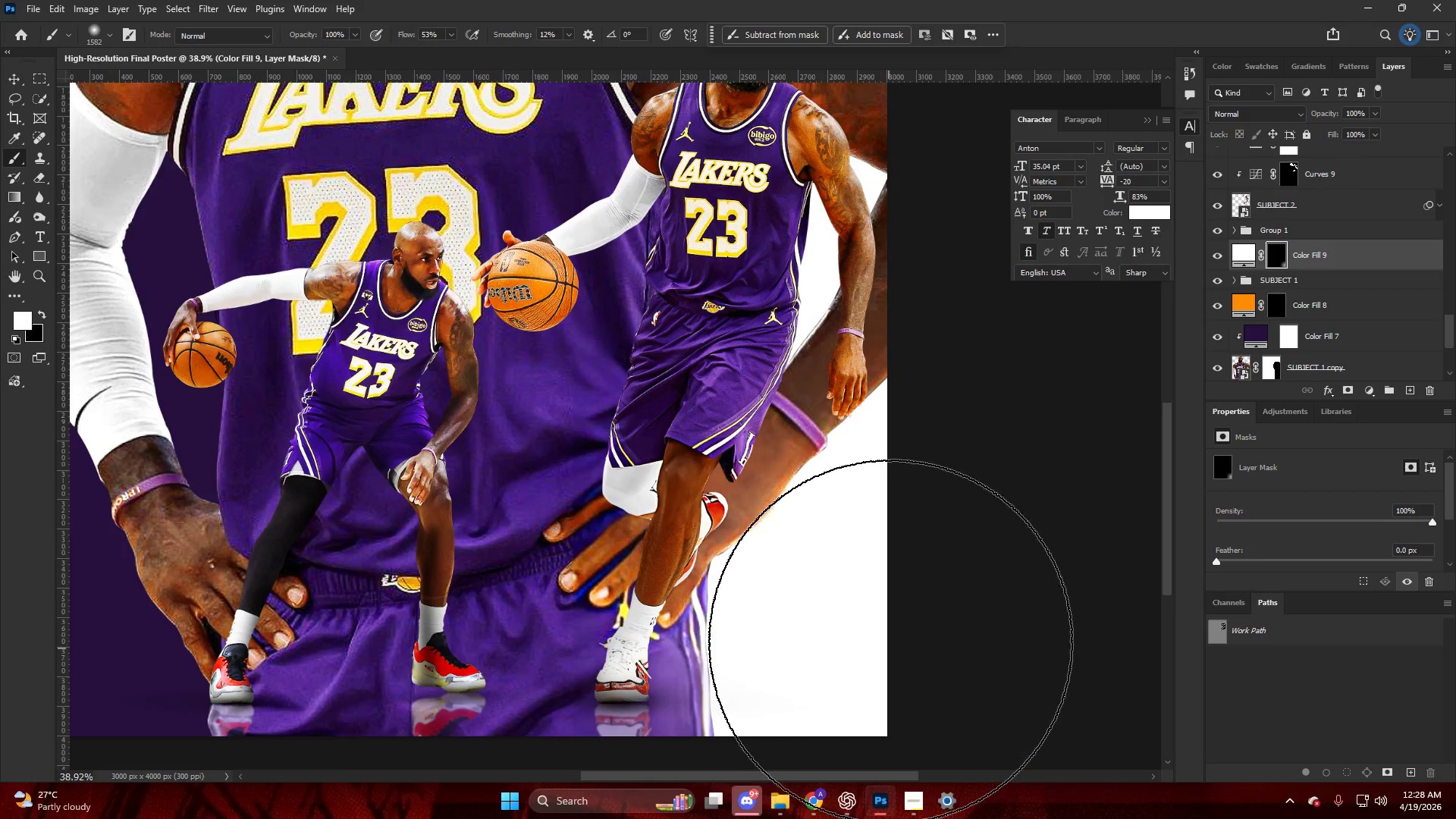 
left_click_drag(start_coordinate=[890, 639], to_coordinate=[890, 634])
 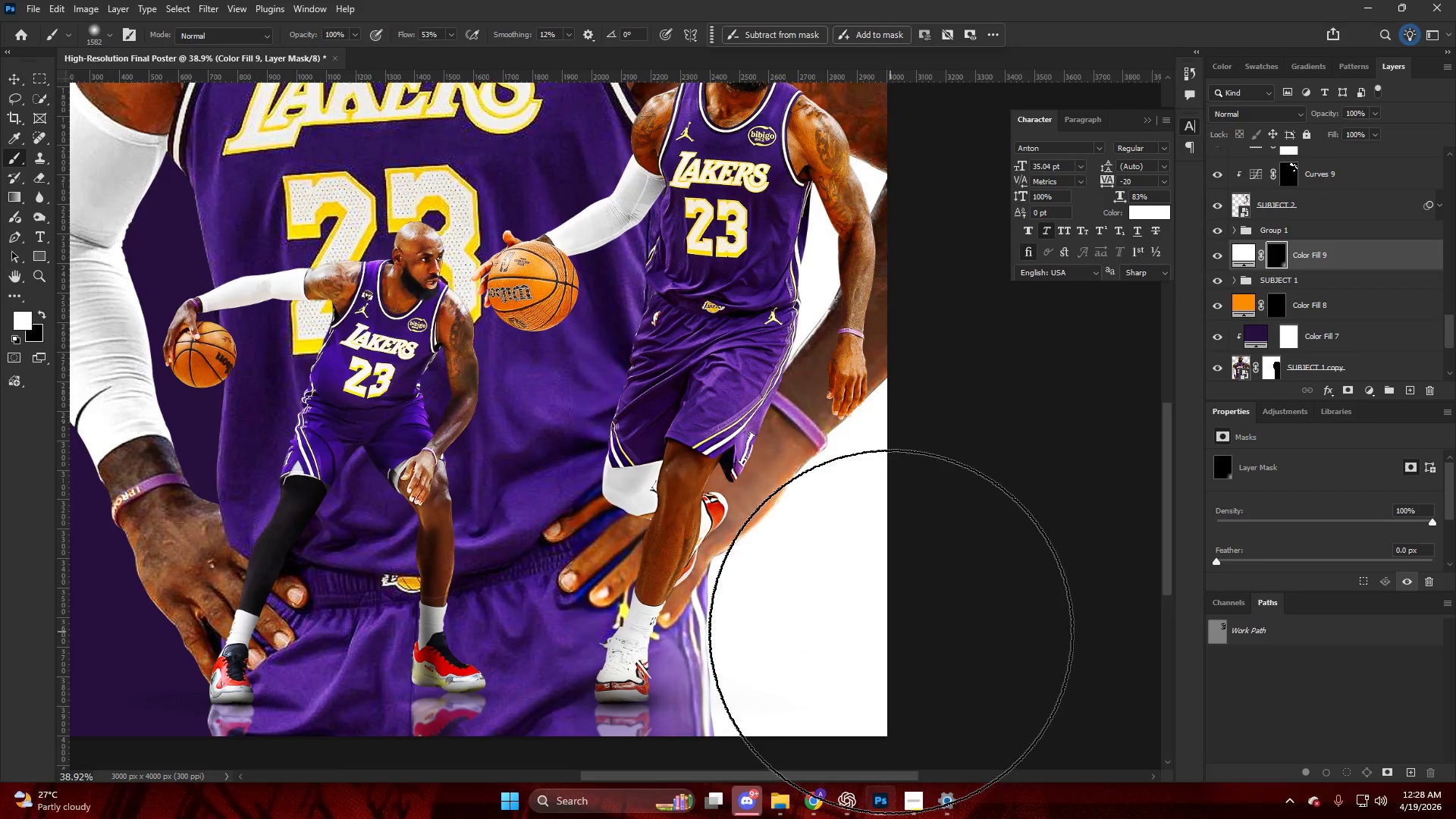 
left_click_drag(start_coordinate=[890, 632], to_coordinate=[899, 627])
 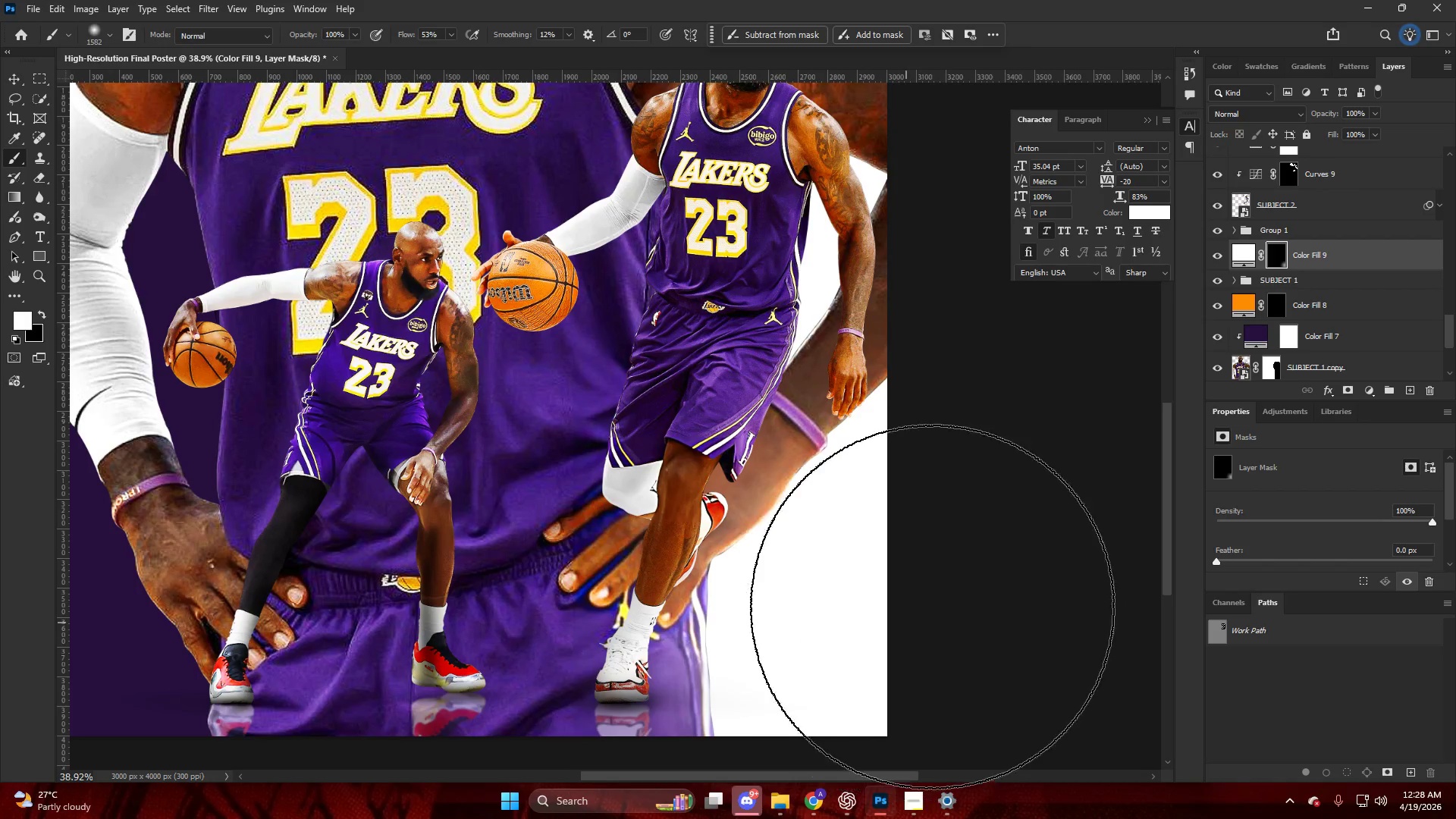 
left_click_drag(start_coordinate=[932, 607], to_coordinate=[956, 573])
 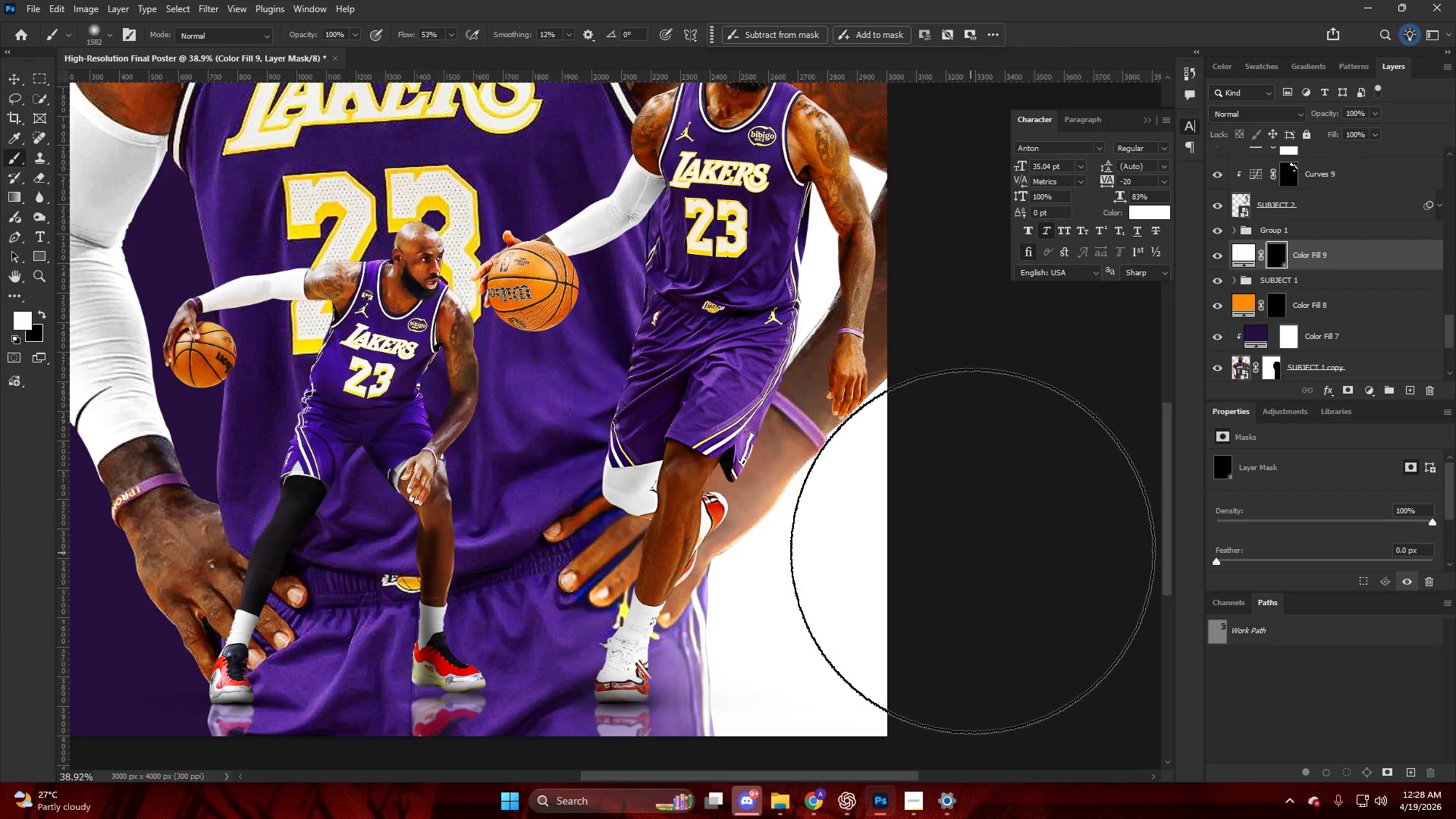 
left_click_drag(start_coordinate=[971, 553], to_coordinate=[987, 536])
 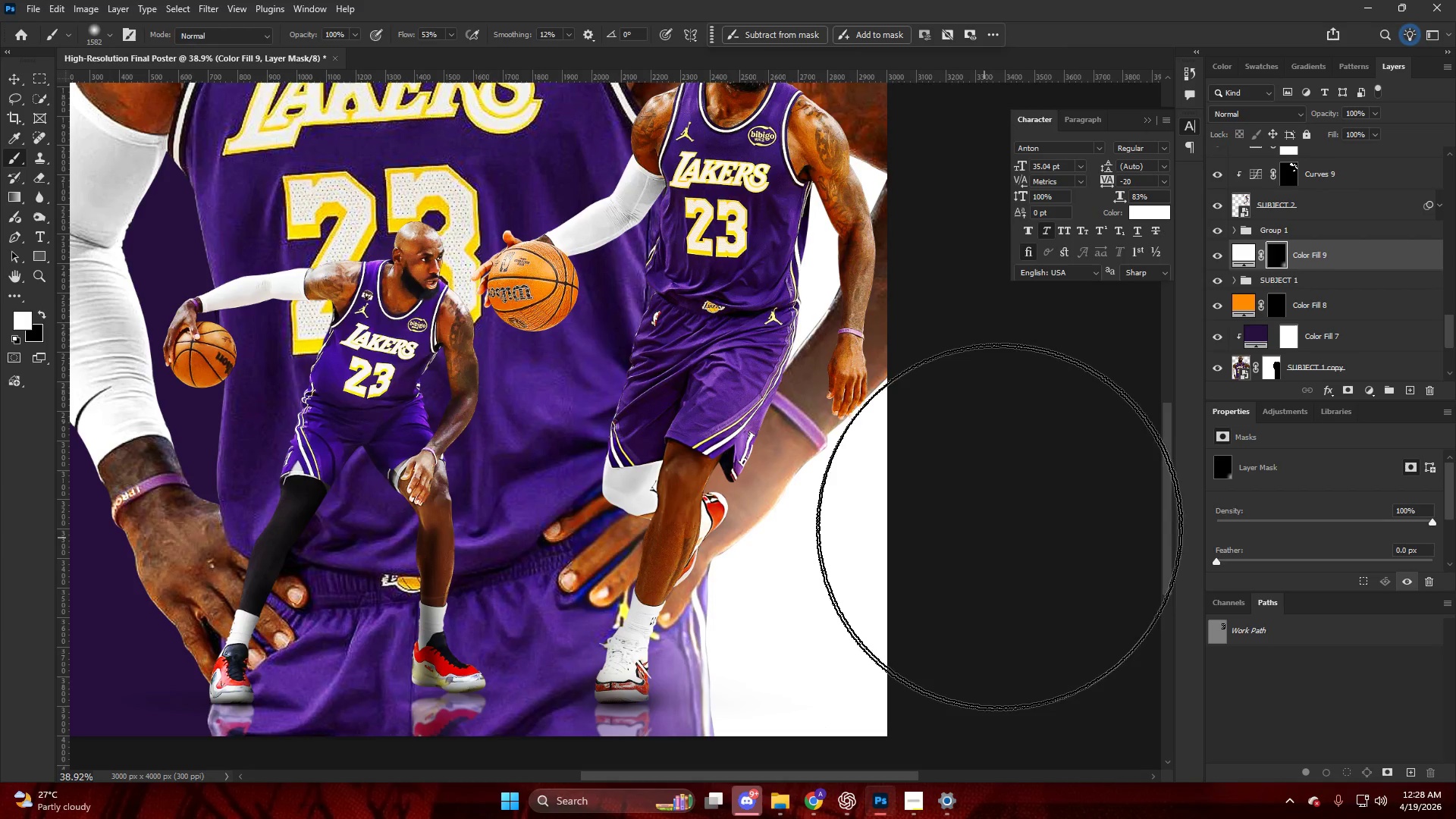 
left_click_drag(start_coordinate=[1005, 522], to_coordinate=[1009, 520])
 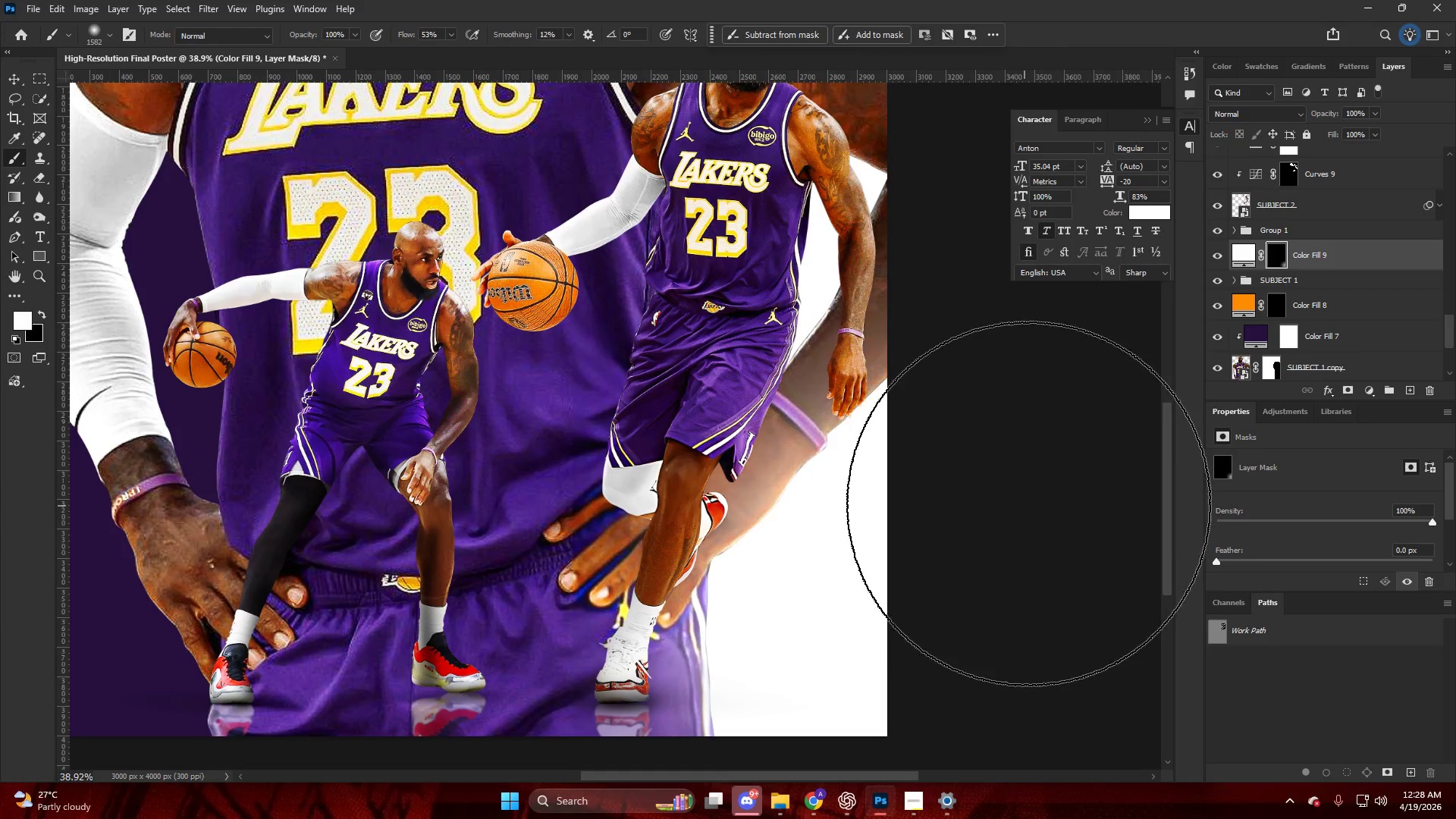 
left_click_drag(start_coordinate=[1029, 503], to_coordinate=[1033, 498])
 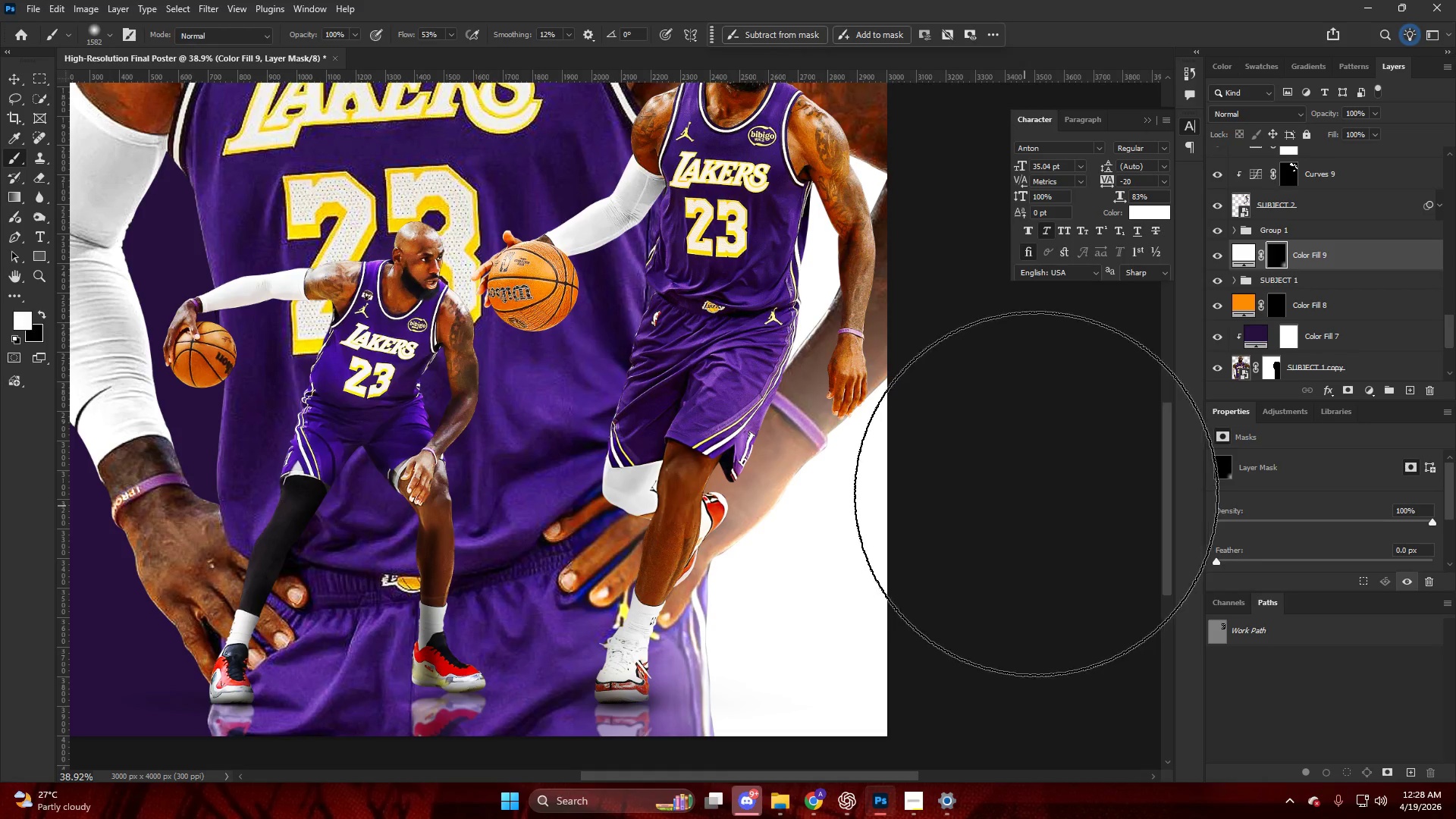 
hold_key(key=AltLeft, duration=0.64)
scroll: coordinate [992, 512], scroll_direction: down, amount: 12.0
 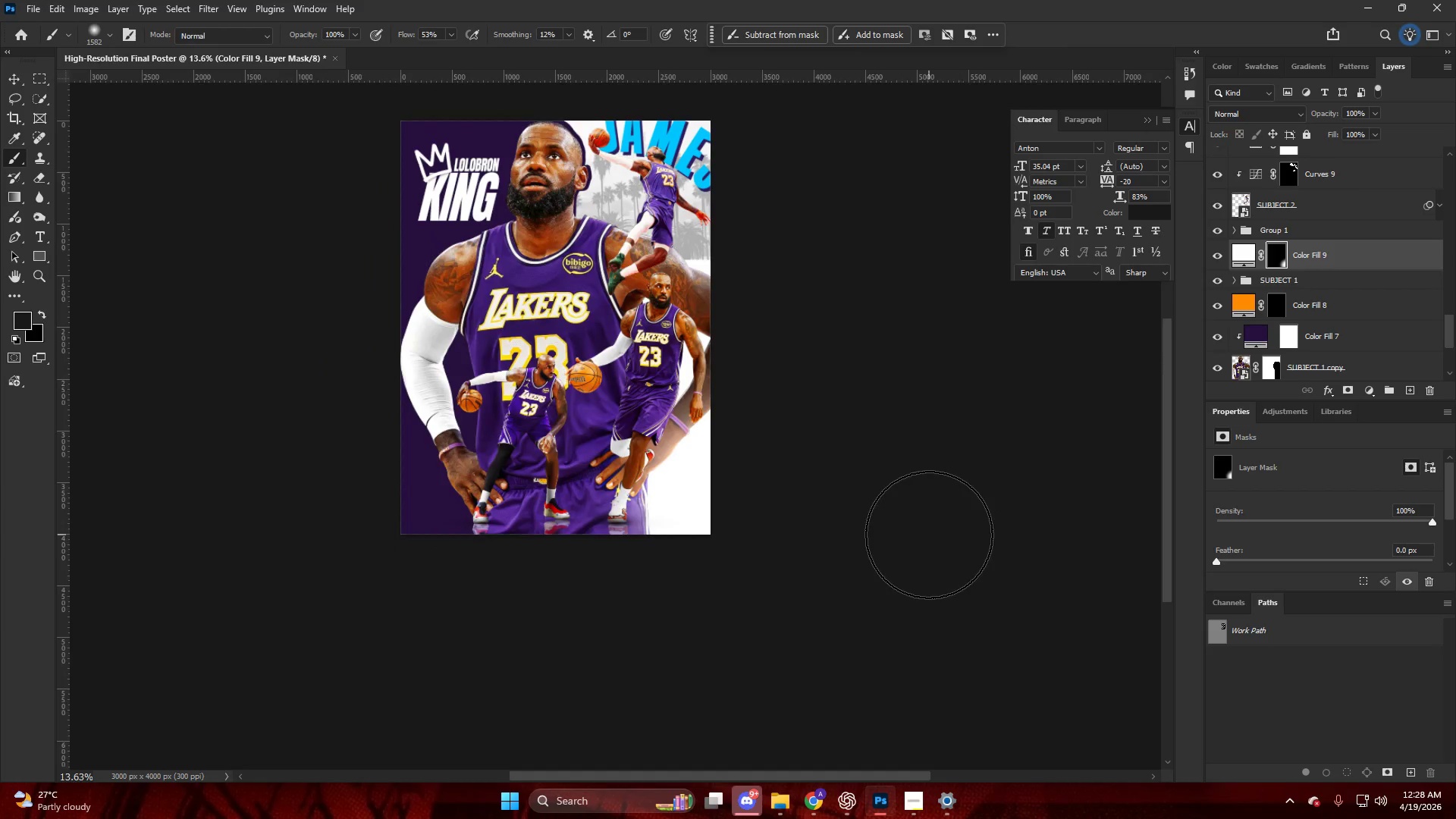 
hold_key(key=AltLeft, duration=0.89)
scroll: coordinate [724, 486], scroll_direction: up, amount: 18.0
 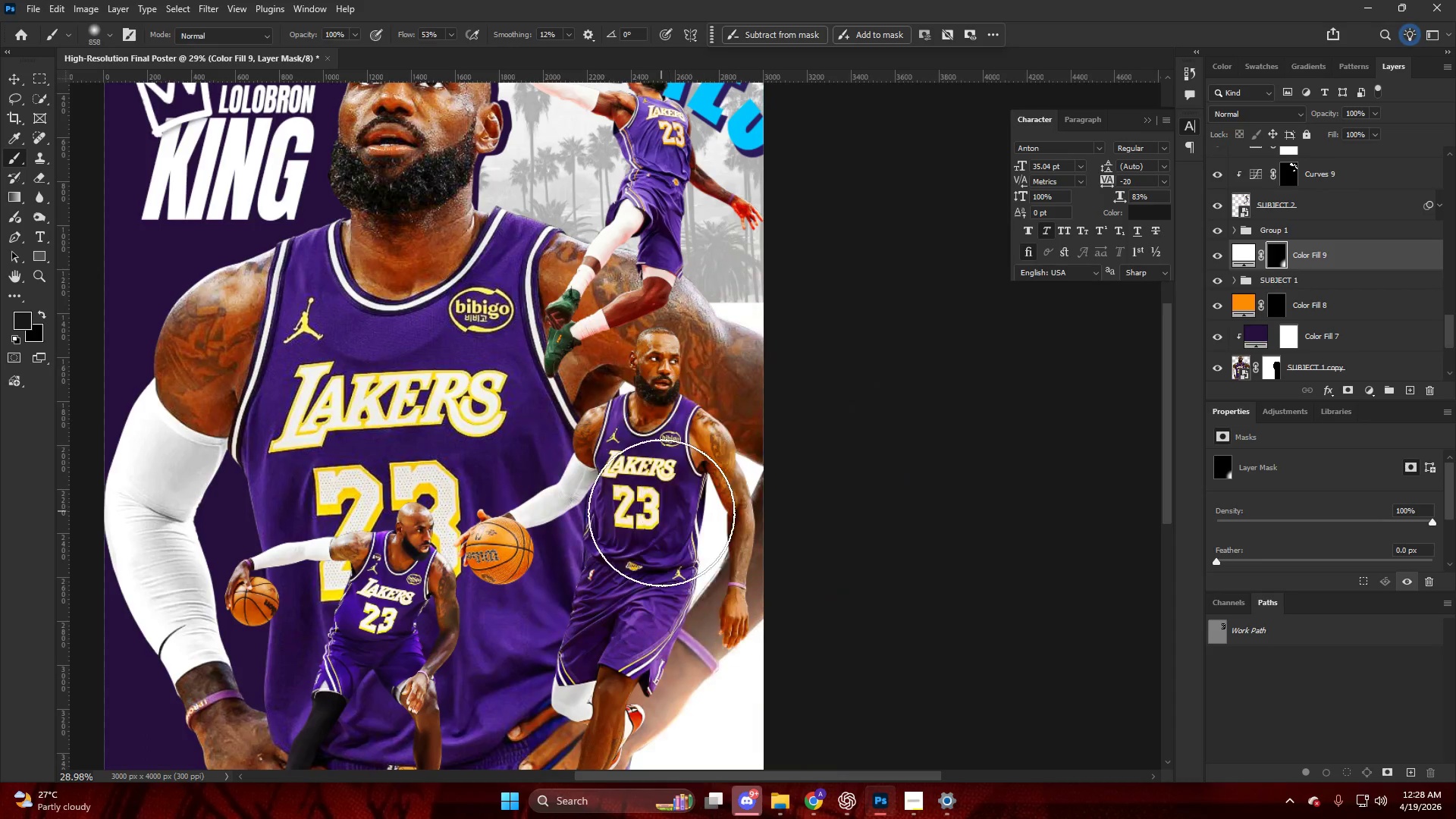 
key(Alt+AltLeft)
 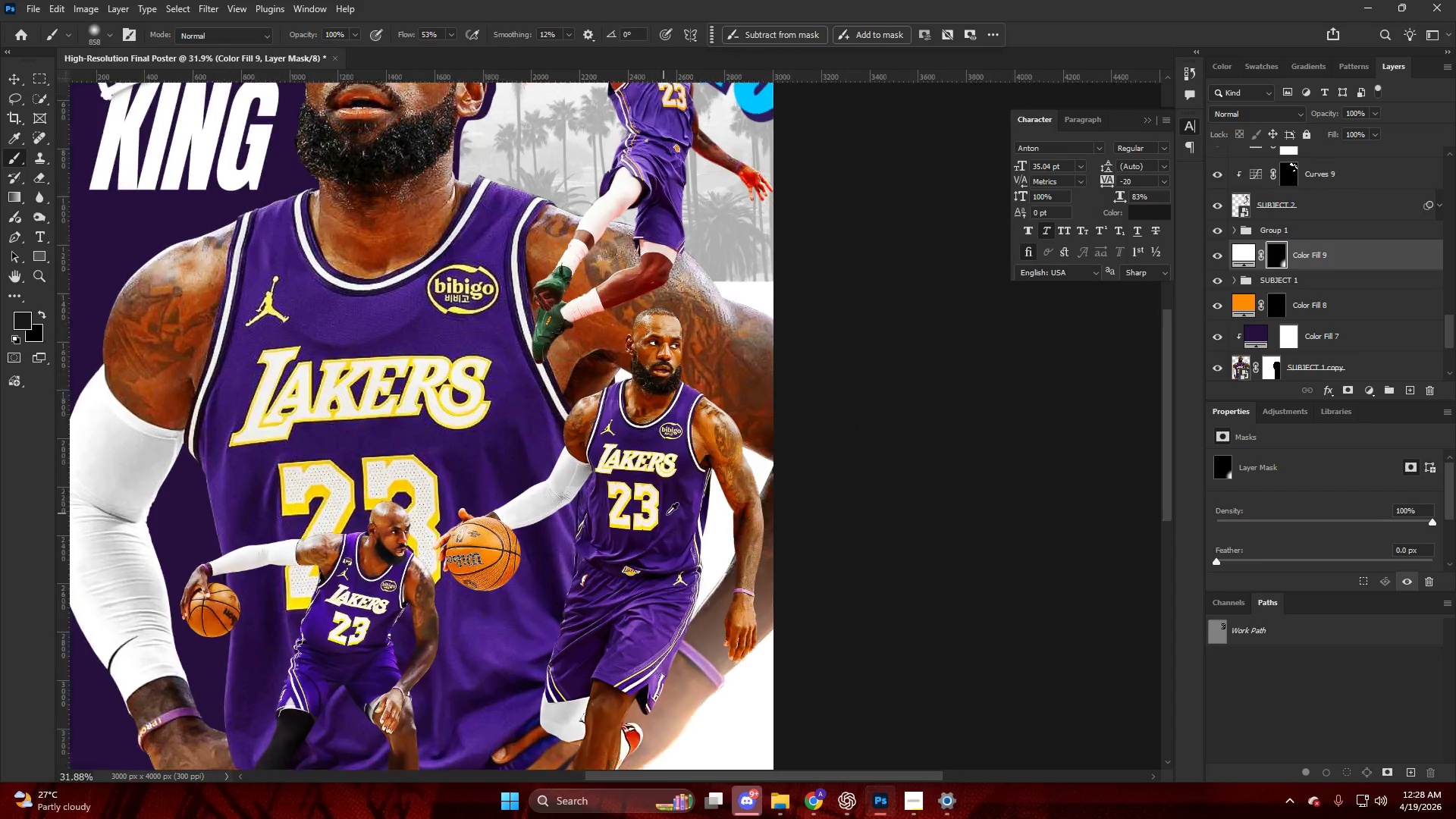 
left_click([676, 557])
 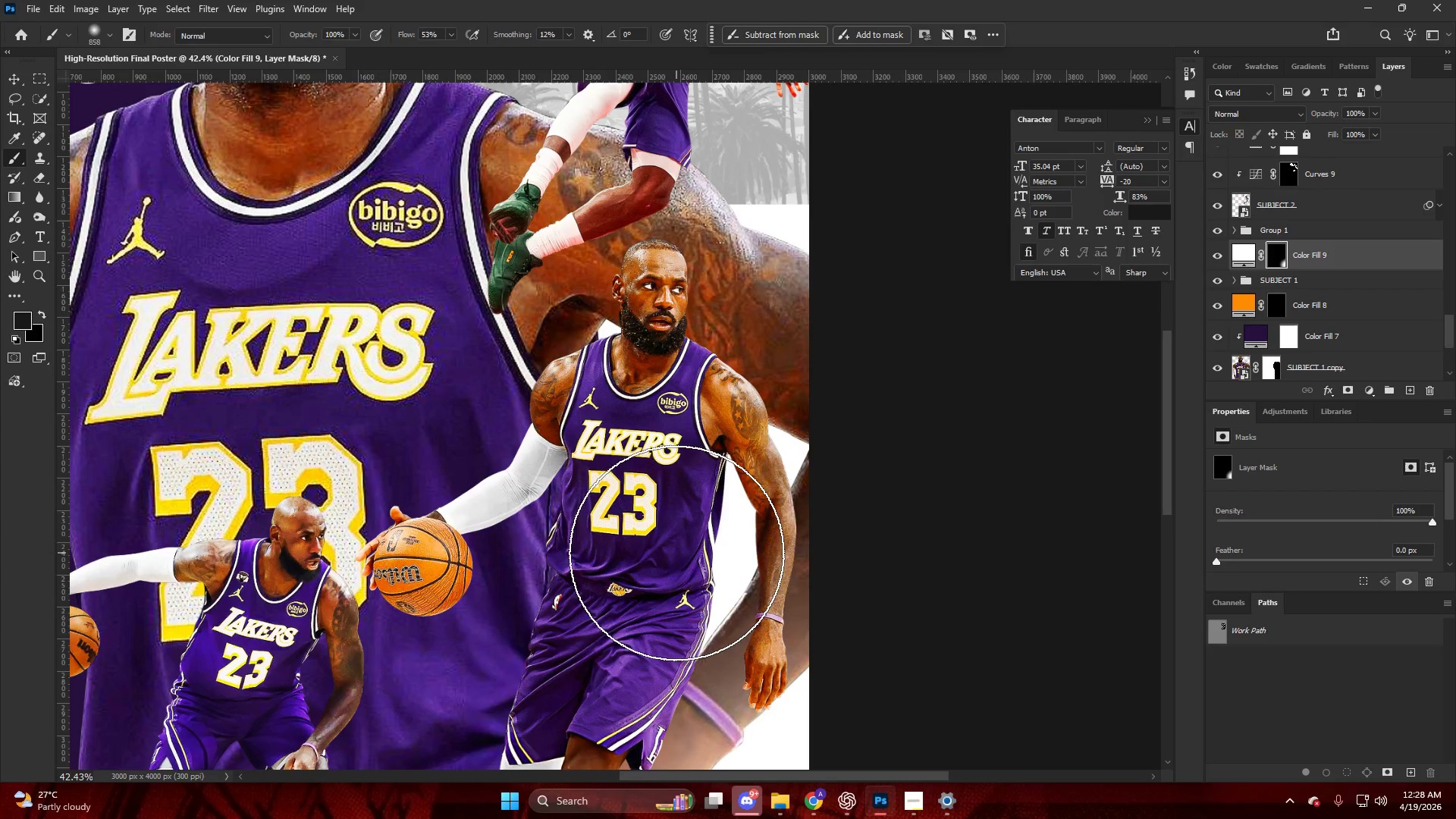 
scroll: coordinate [667, 515], scroll_direction: up, amount: 4.0
 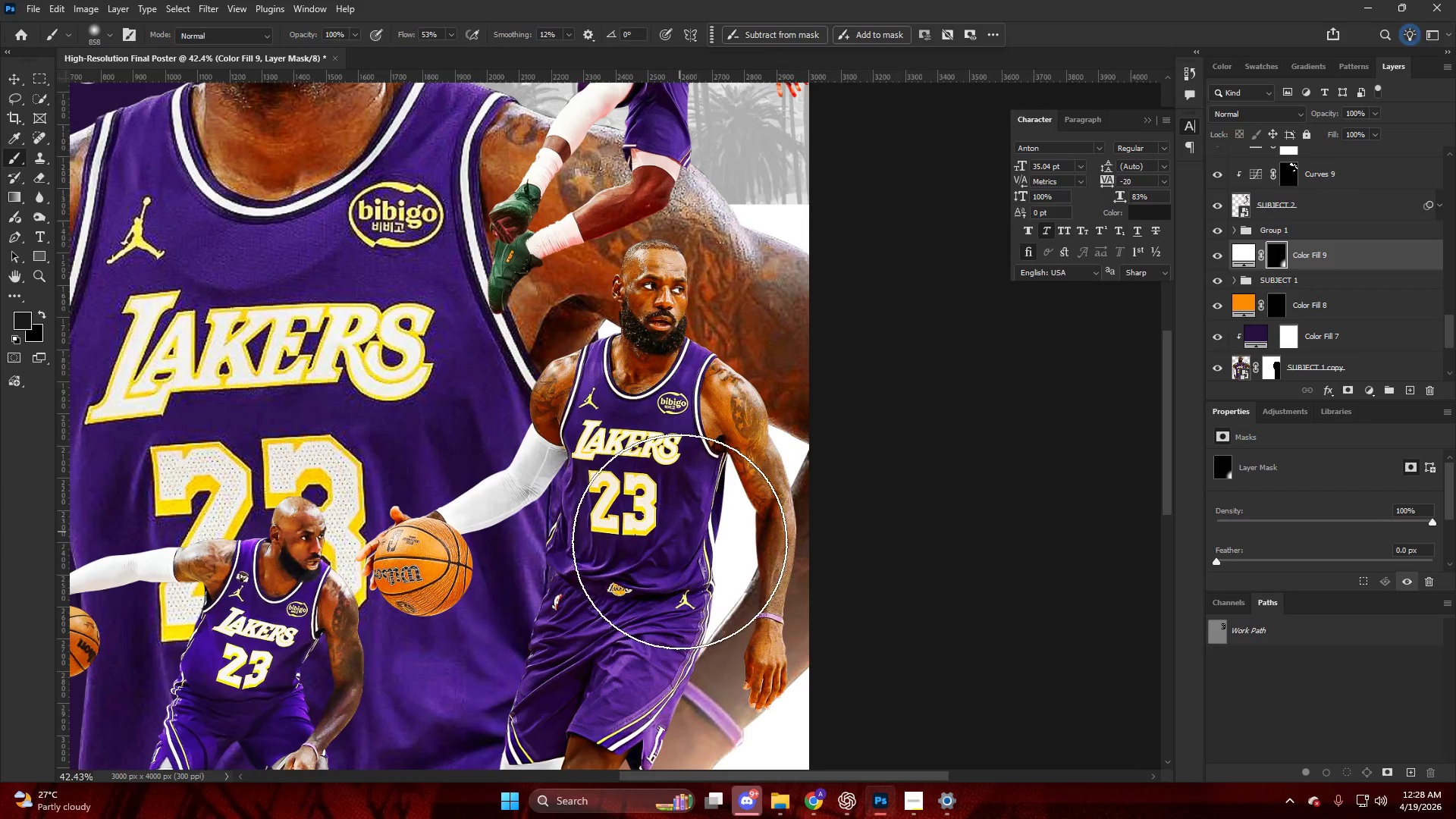 
left_click_drag(start_coordinate=[677, 548], to_coordinate=[679, 543])
 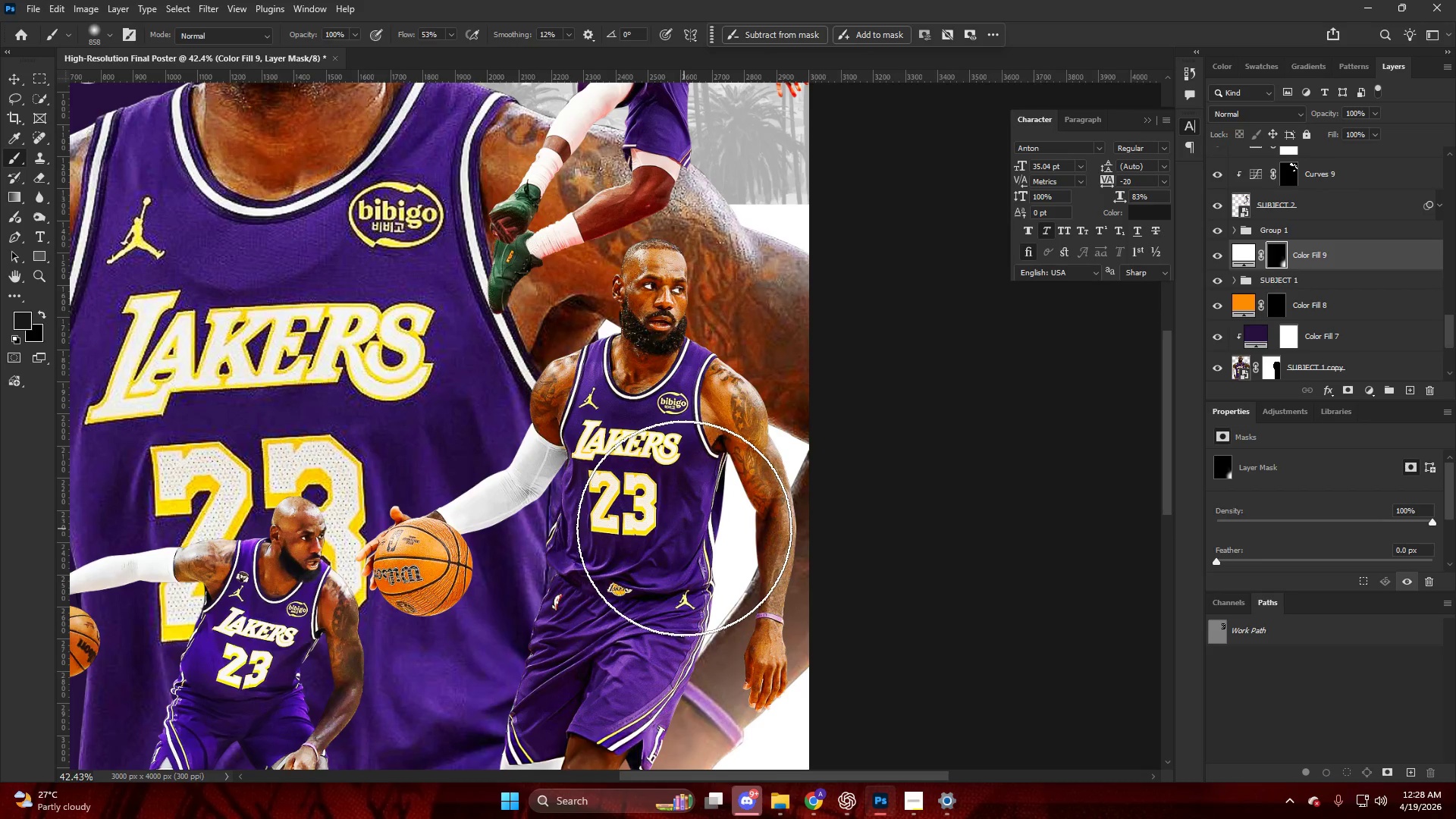 
left_click_drag(start_coordinate=[684, 523], to_coordinate=[673, 578])
 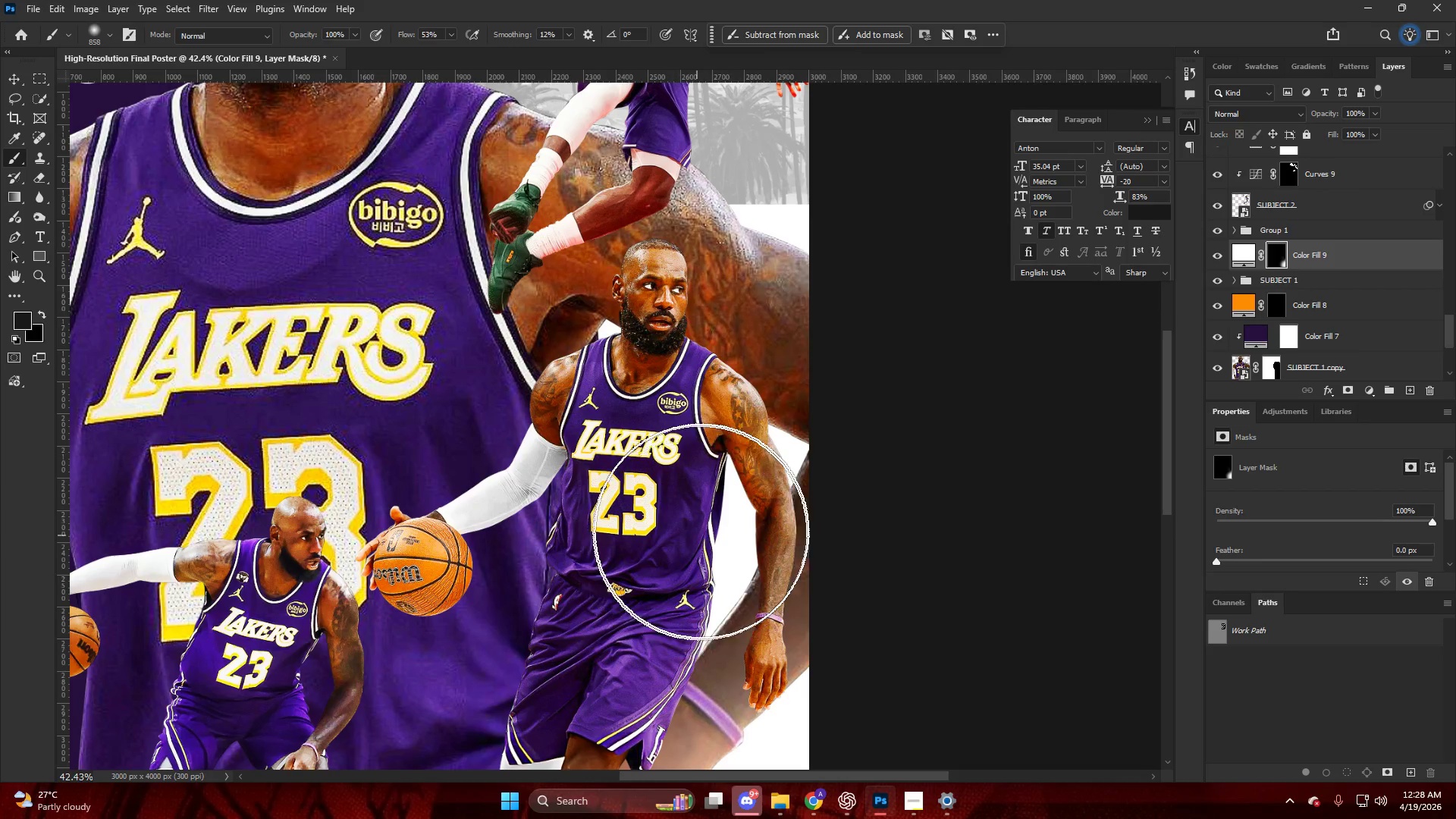 
left_click_drag(start_coordinate=[701, 531], to_coordinate=[679, 573])
 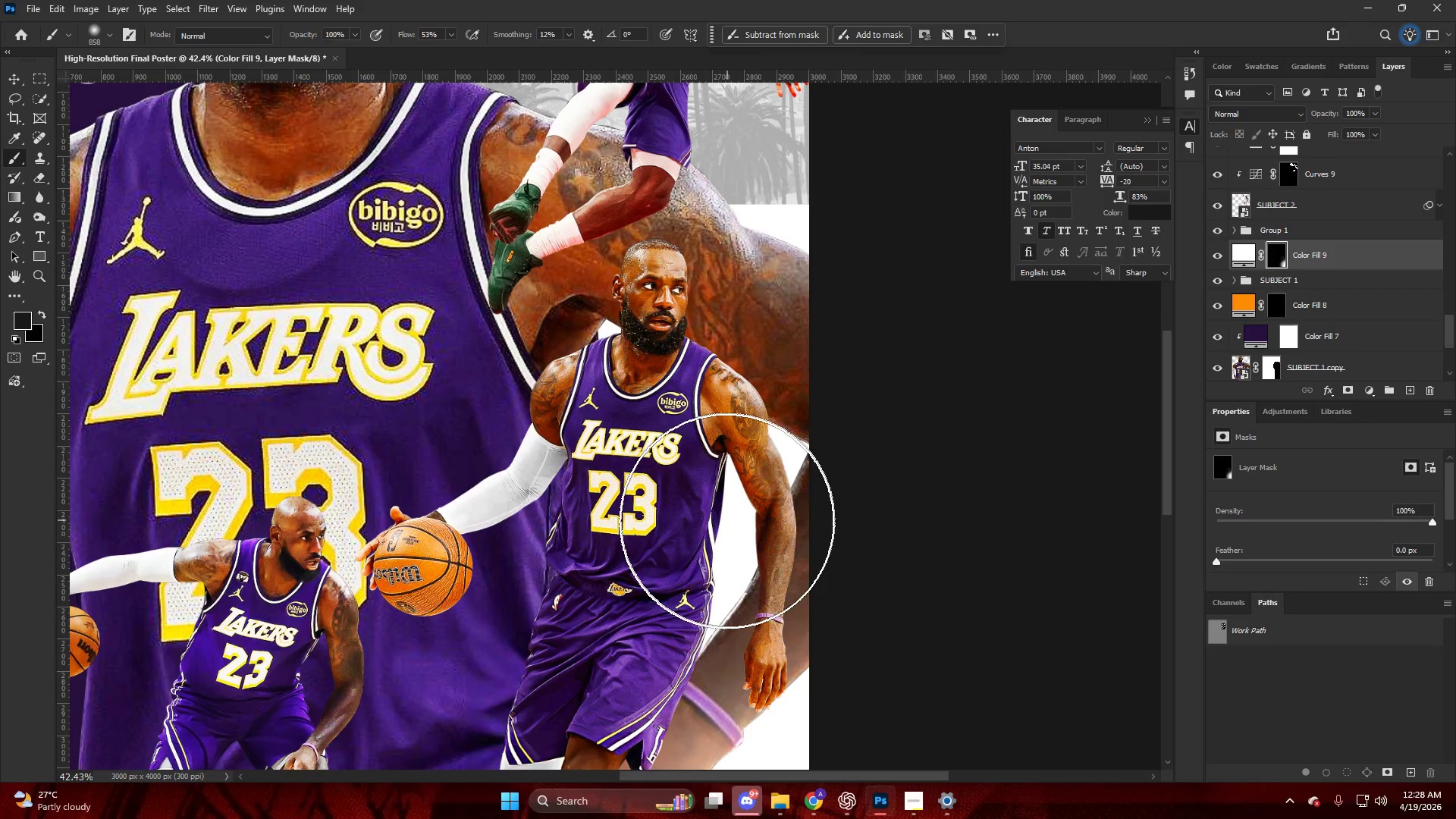 
left_click_drag(start_coordinate=[717, 533], to_coordinate=[657, 575])
 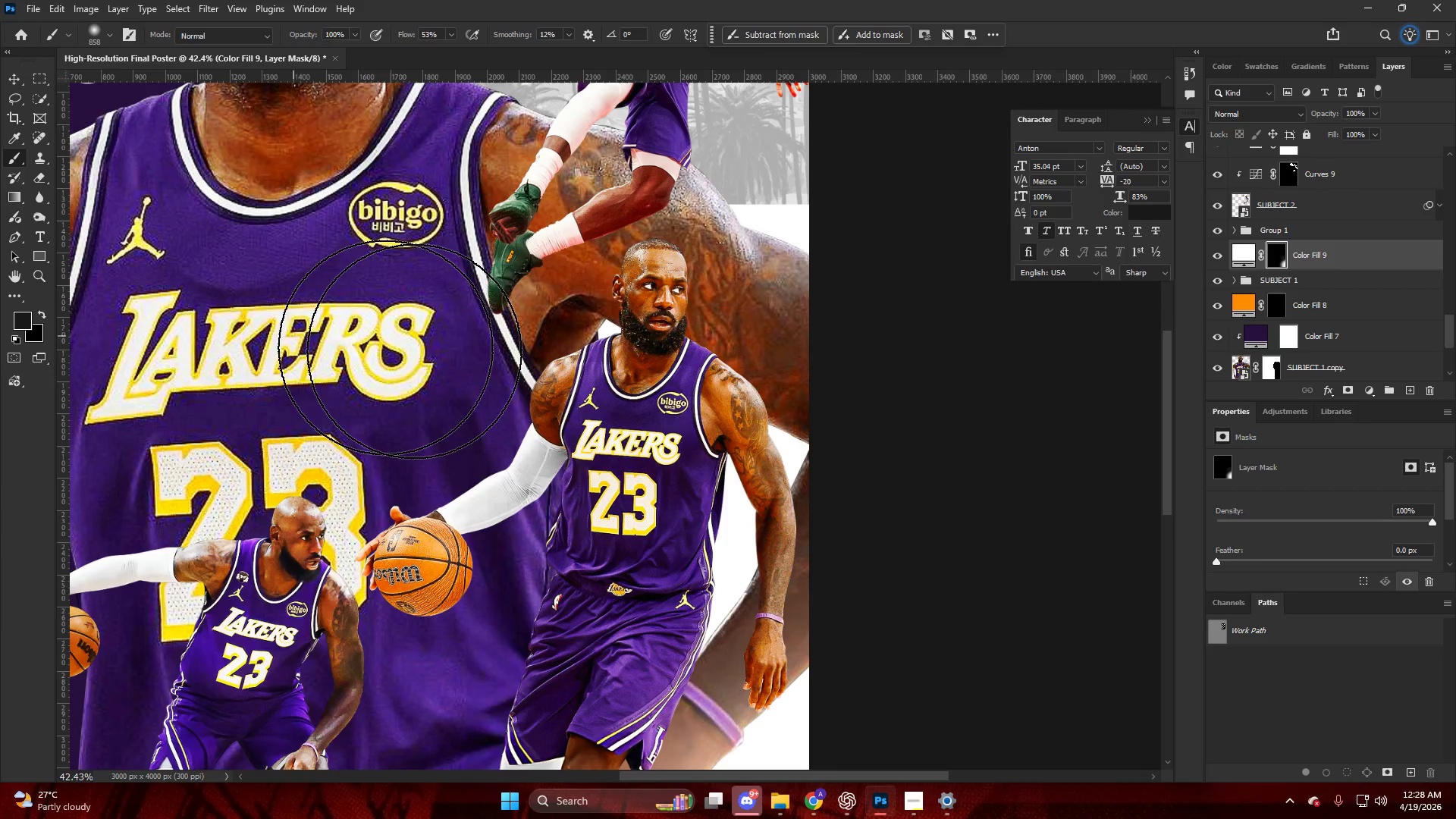 
key(Control+Z)
 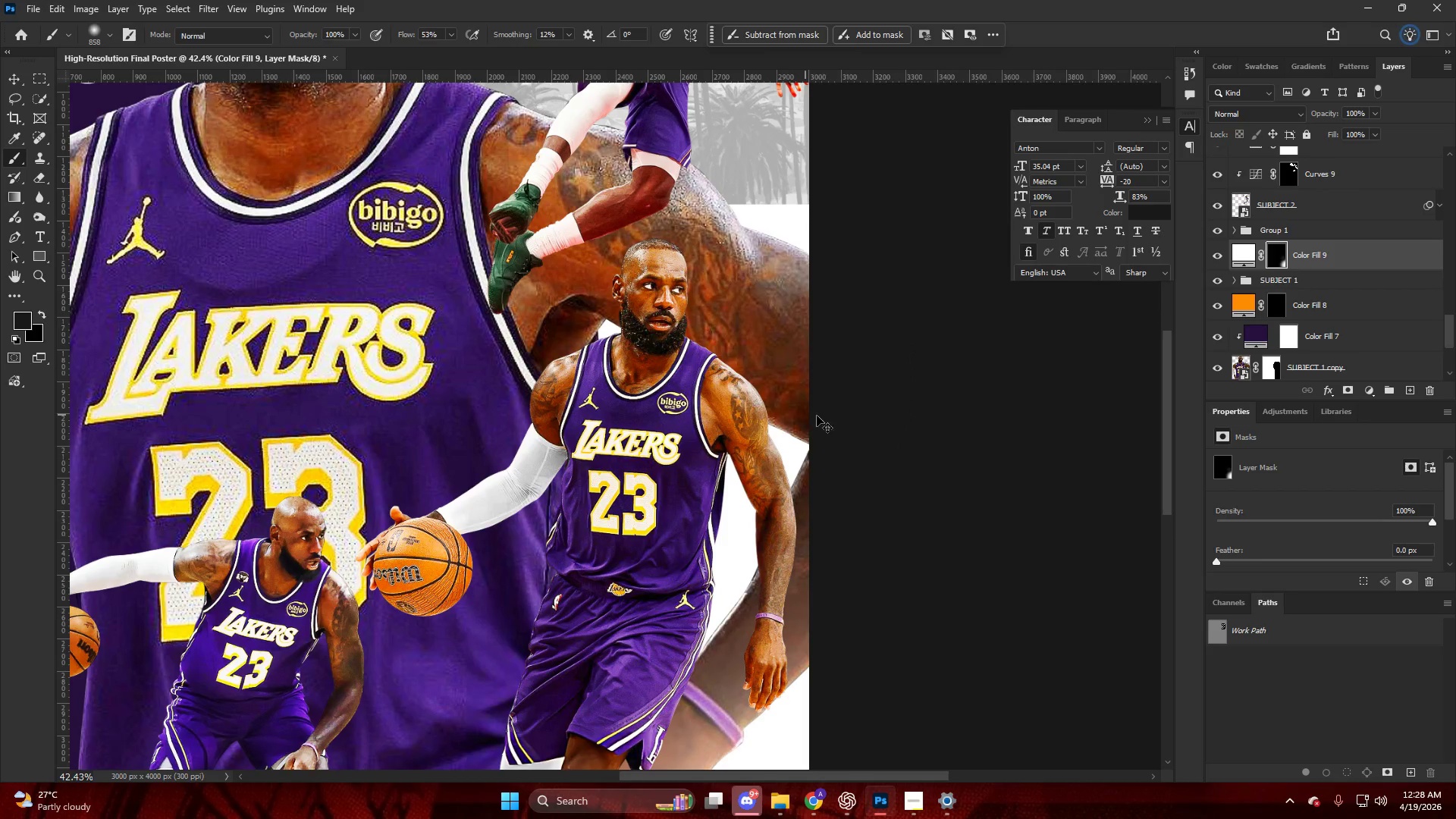 
key(Control+Z)
 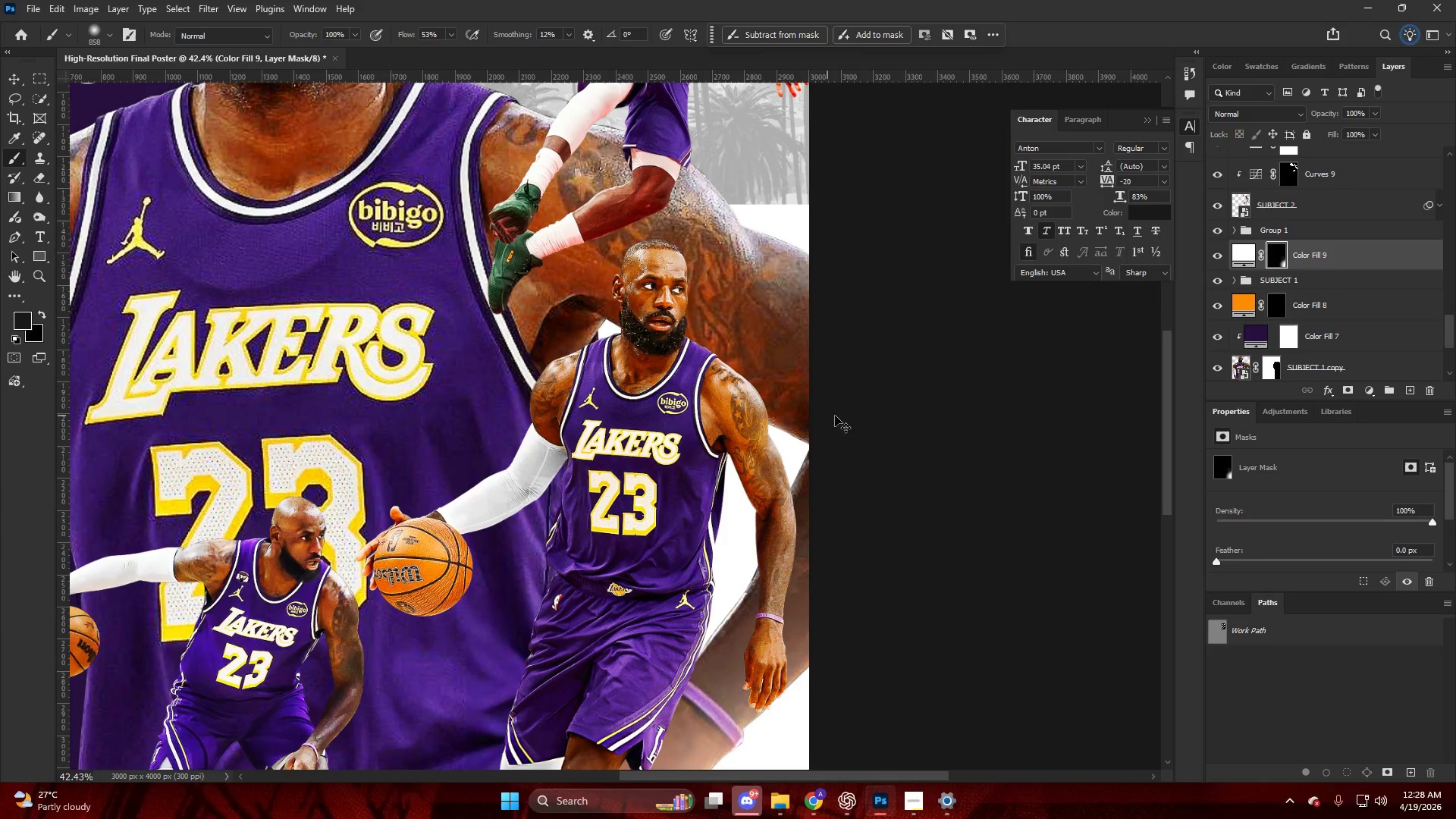 
key(Control+Z)
 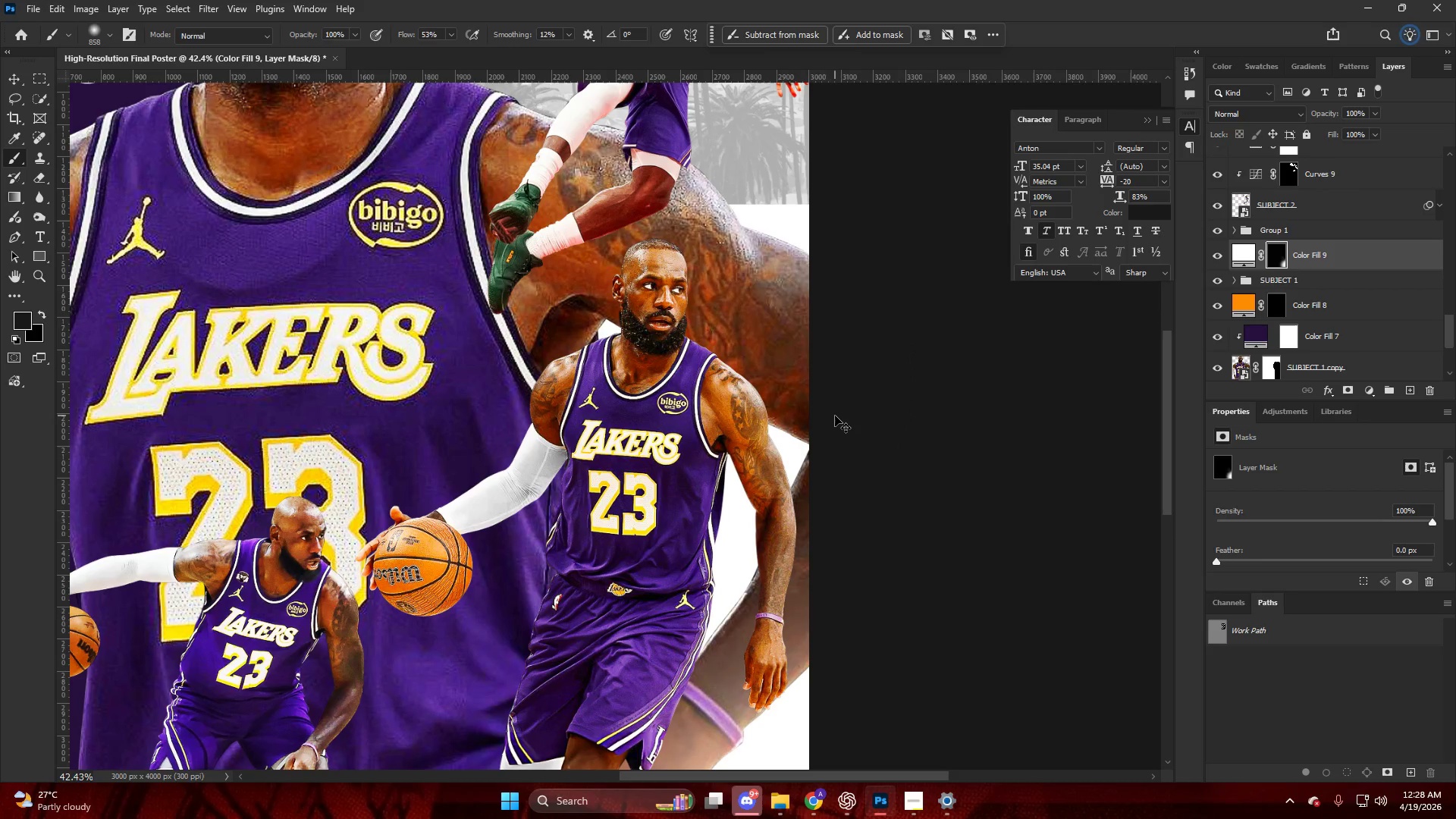 
key(Control+Z)
 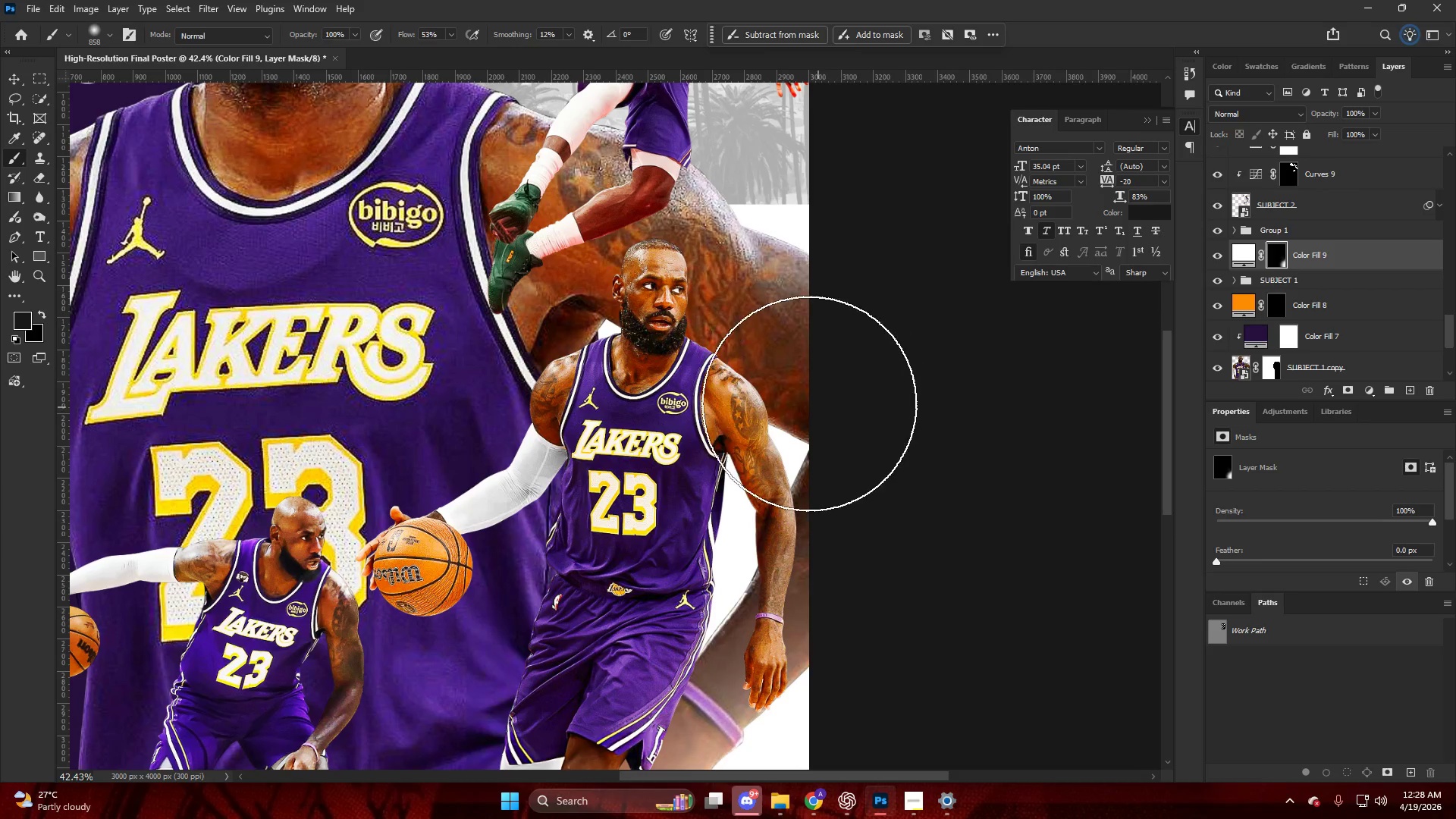 
key(Control+Z)
 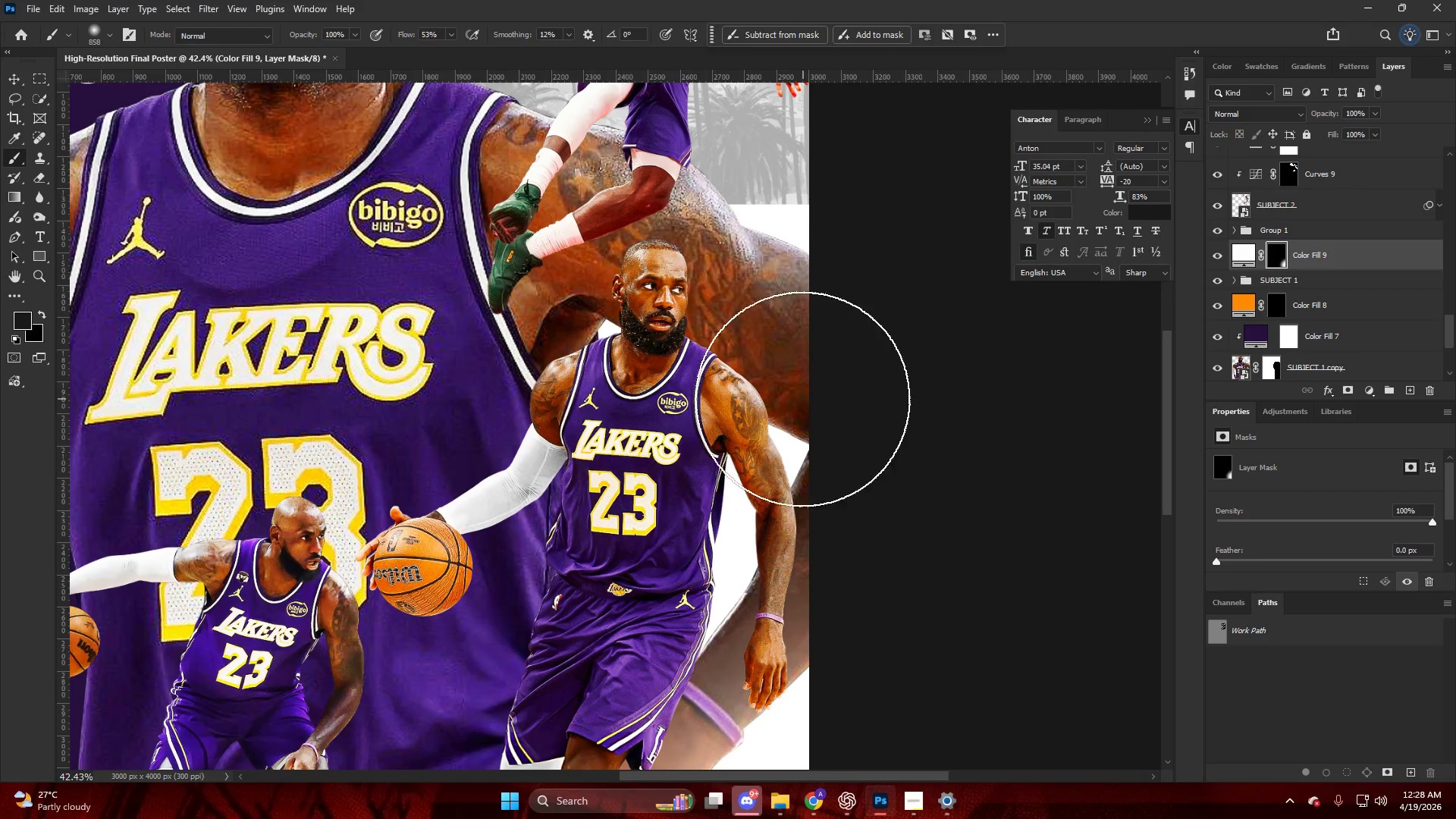 
hold_key(key=AltLeft, duration=0.45)
 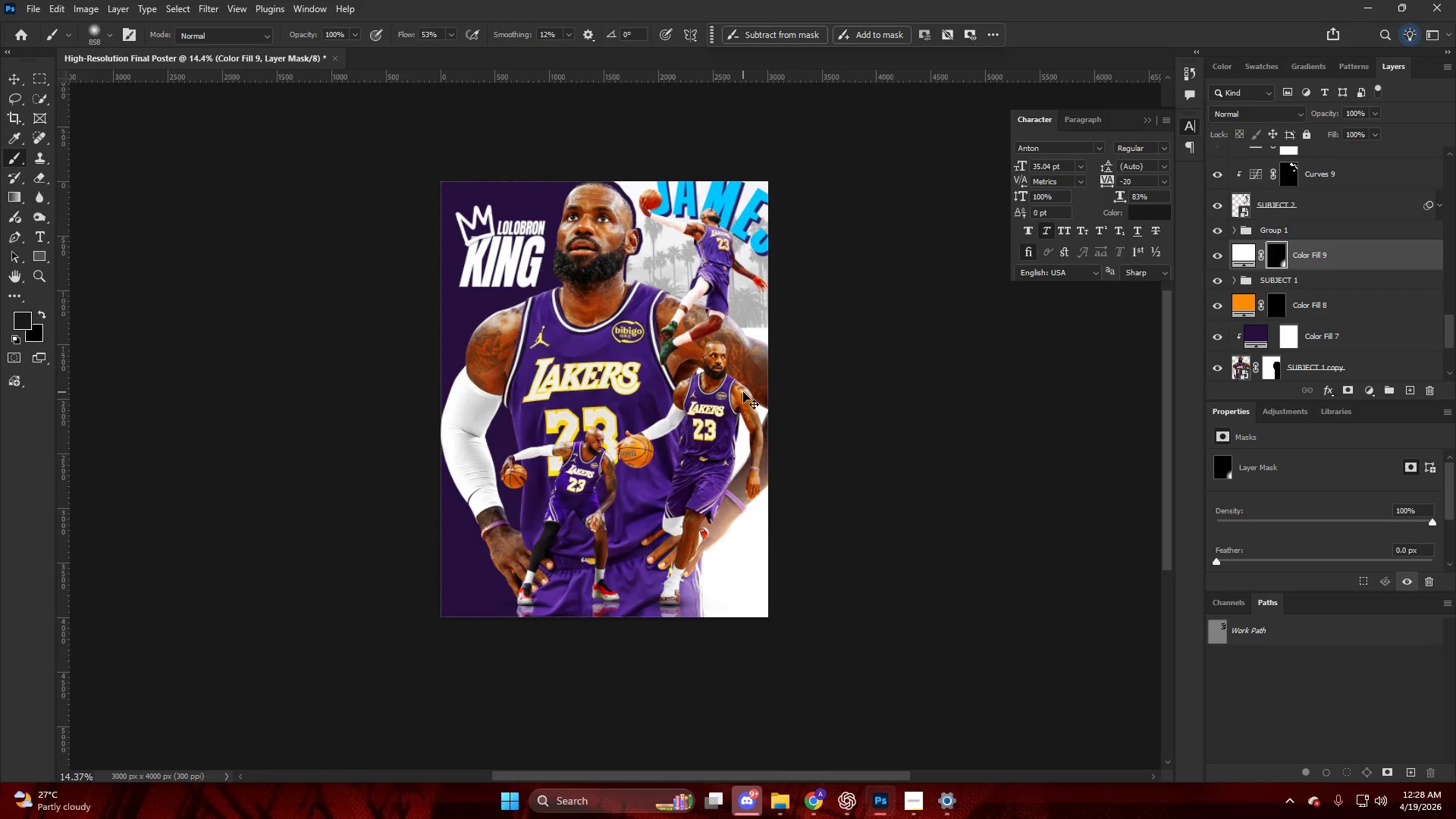 
key(Control+Z)
 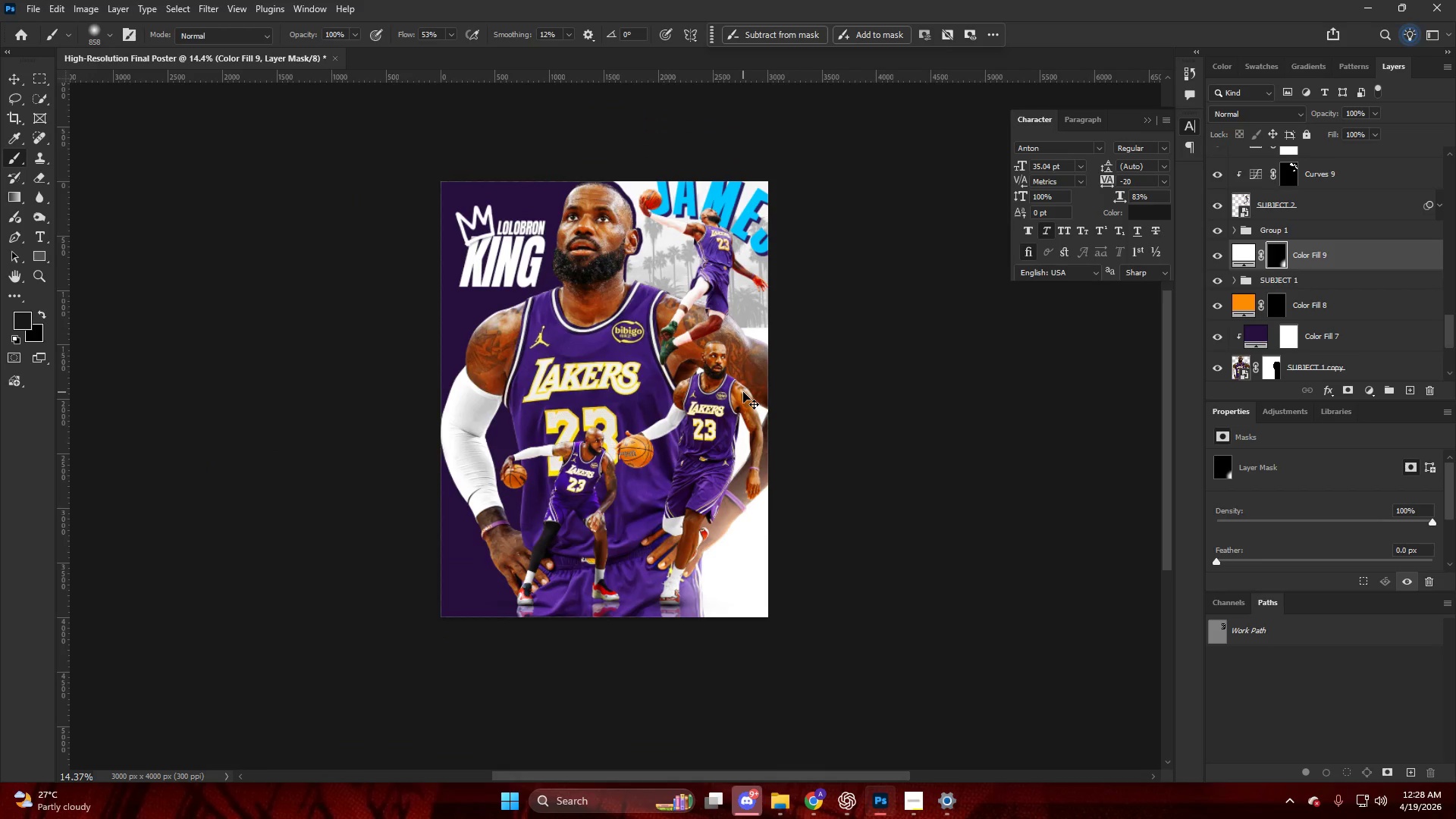 
scroll: coordinate [743, 392], scroll_direction: down, amount: 12.0
 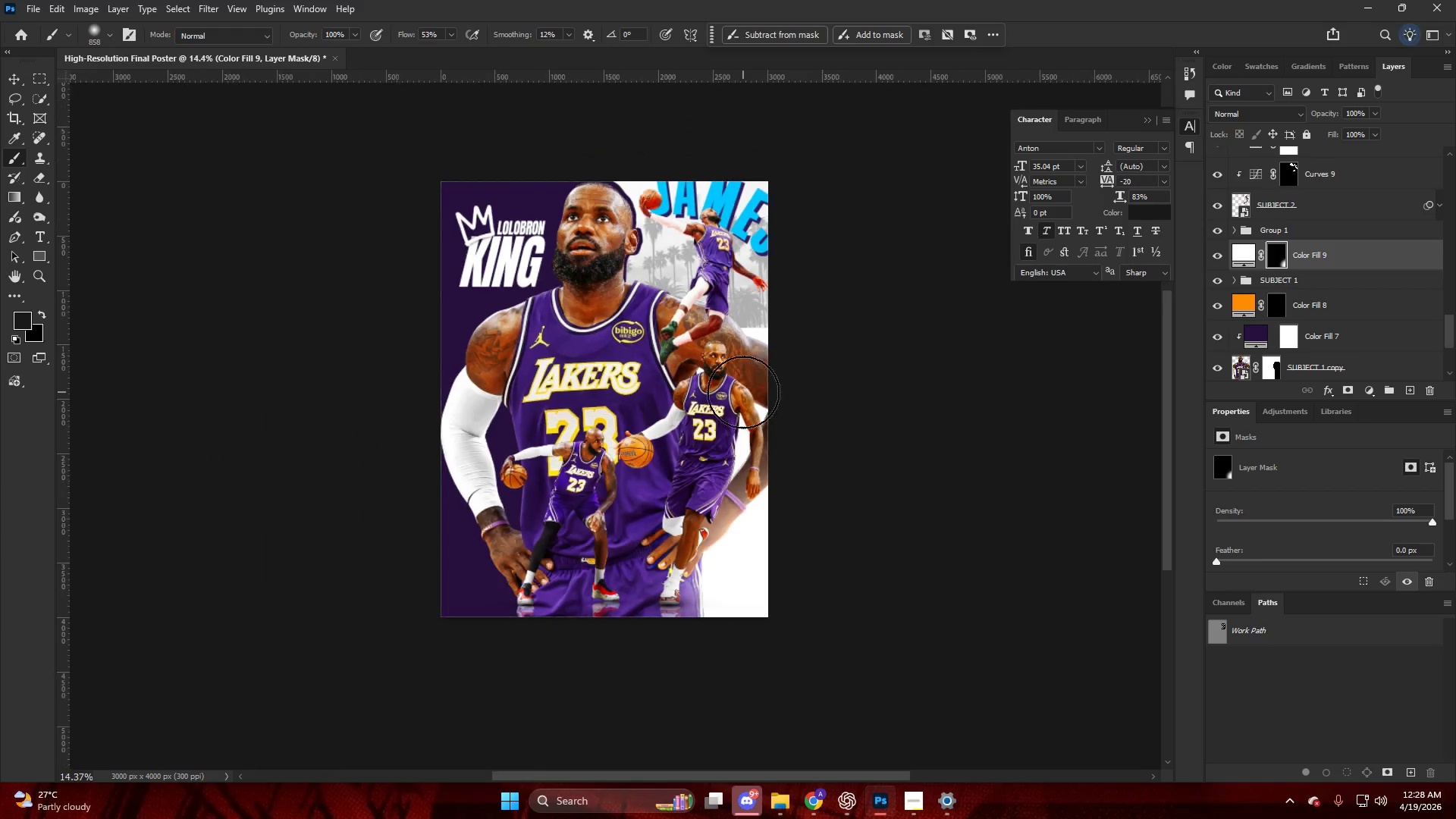 
key(Control+Z)
 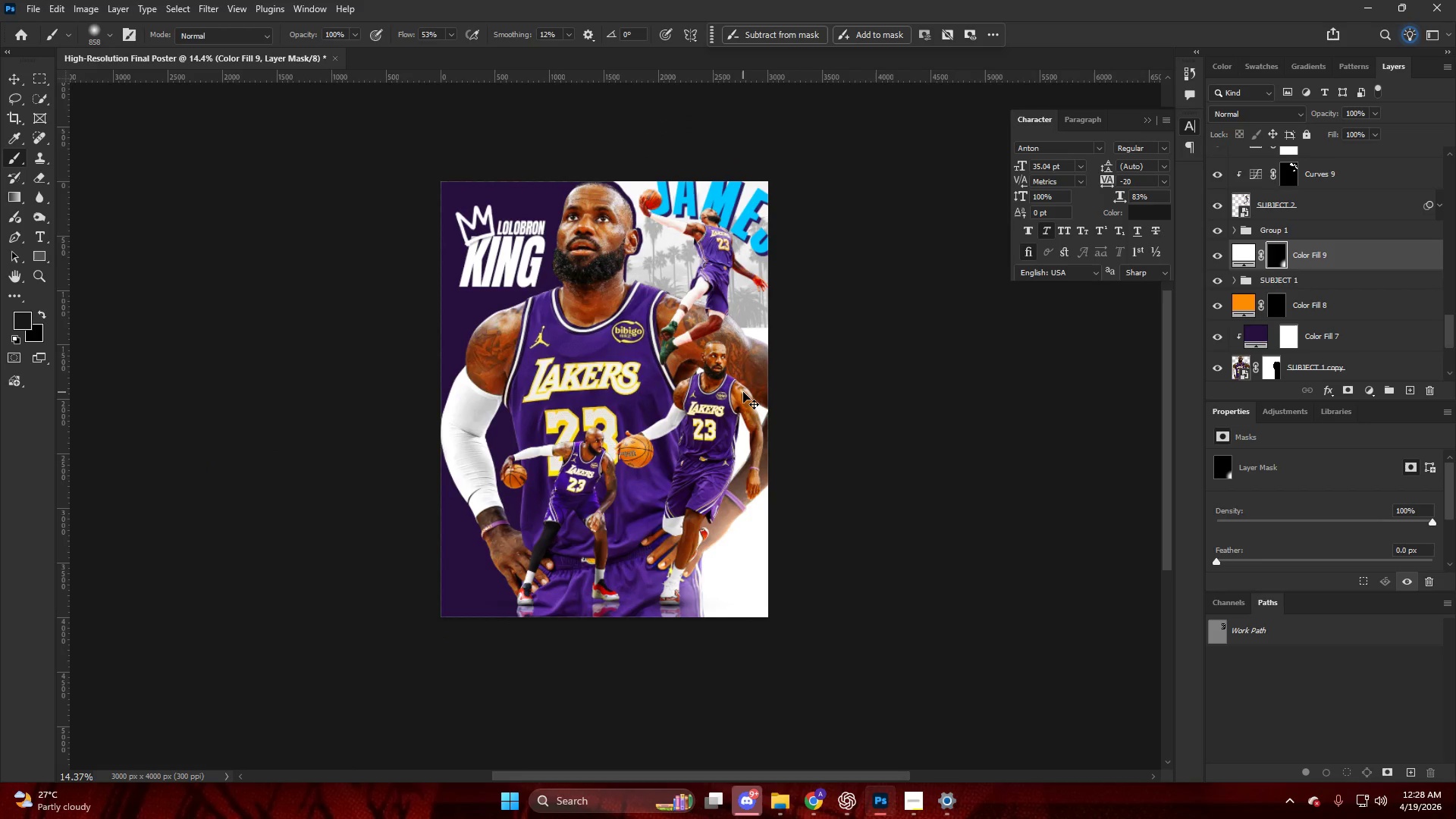 
key(Control+Z)
 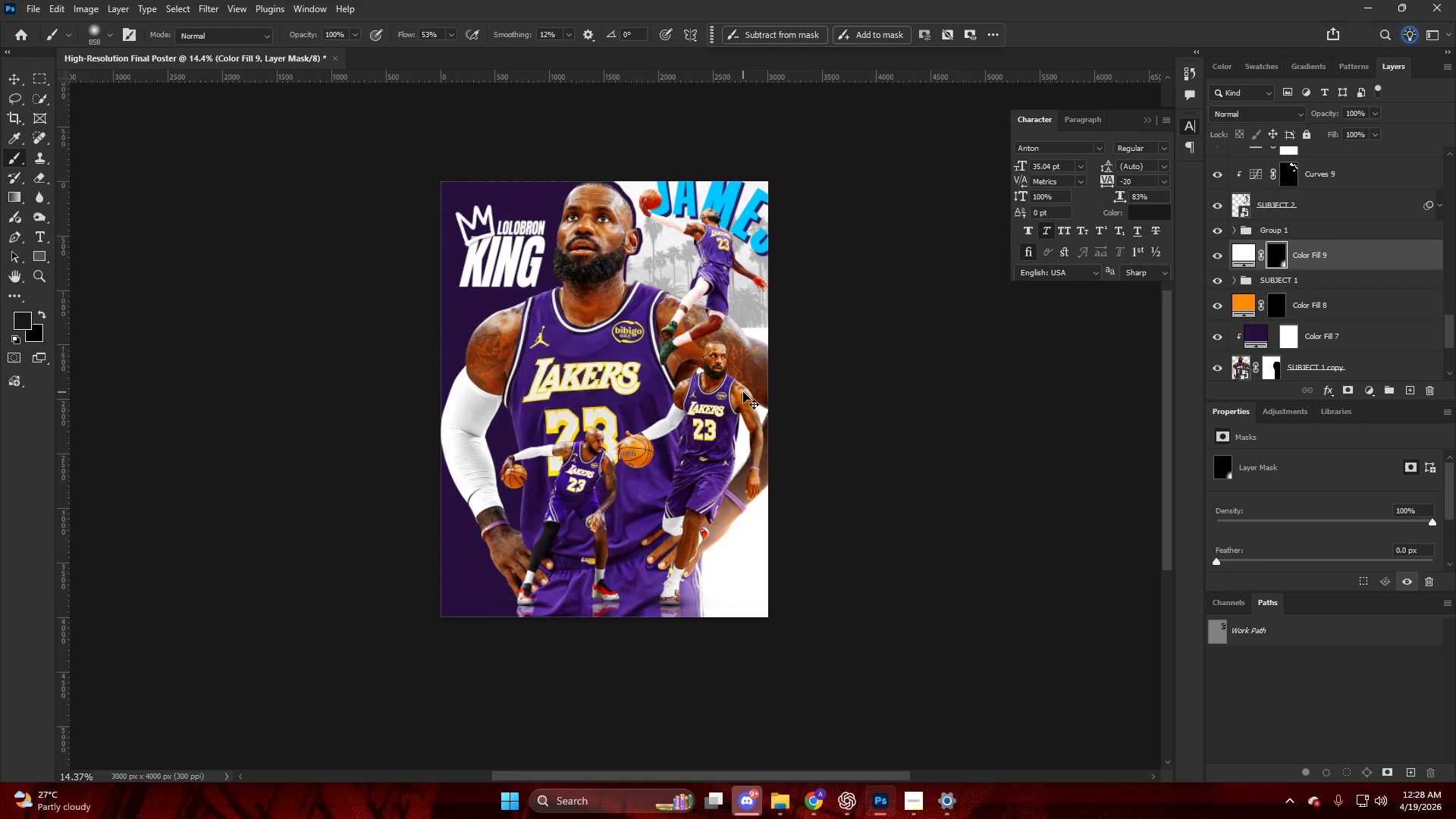 
key(Control+Z)
 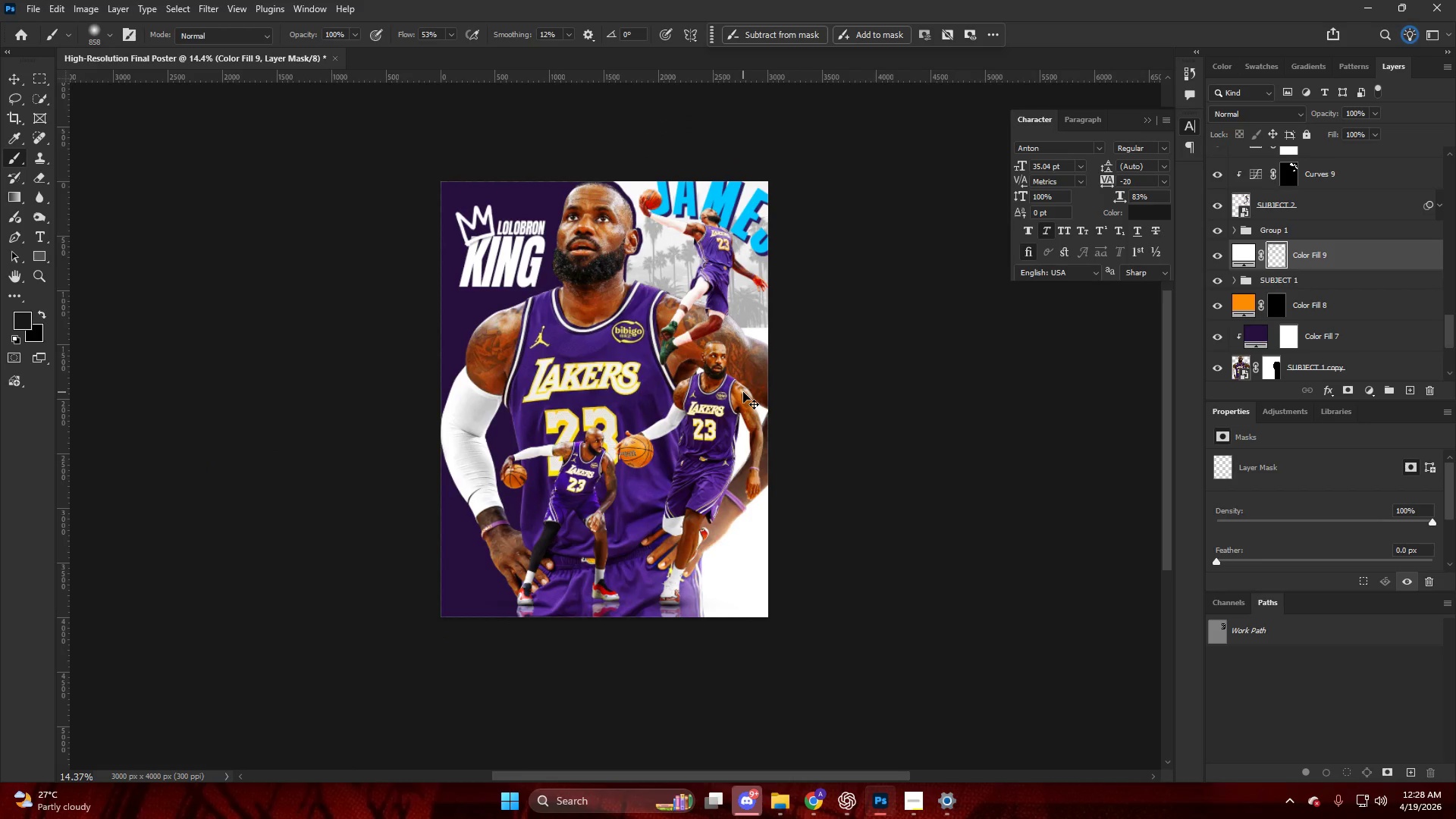 
key(Control+Z)
 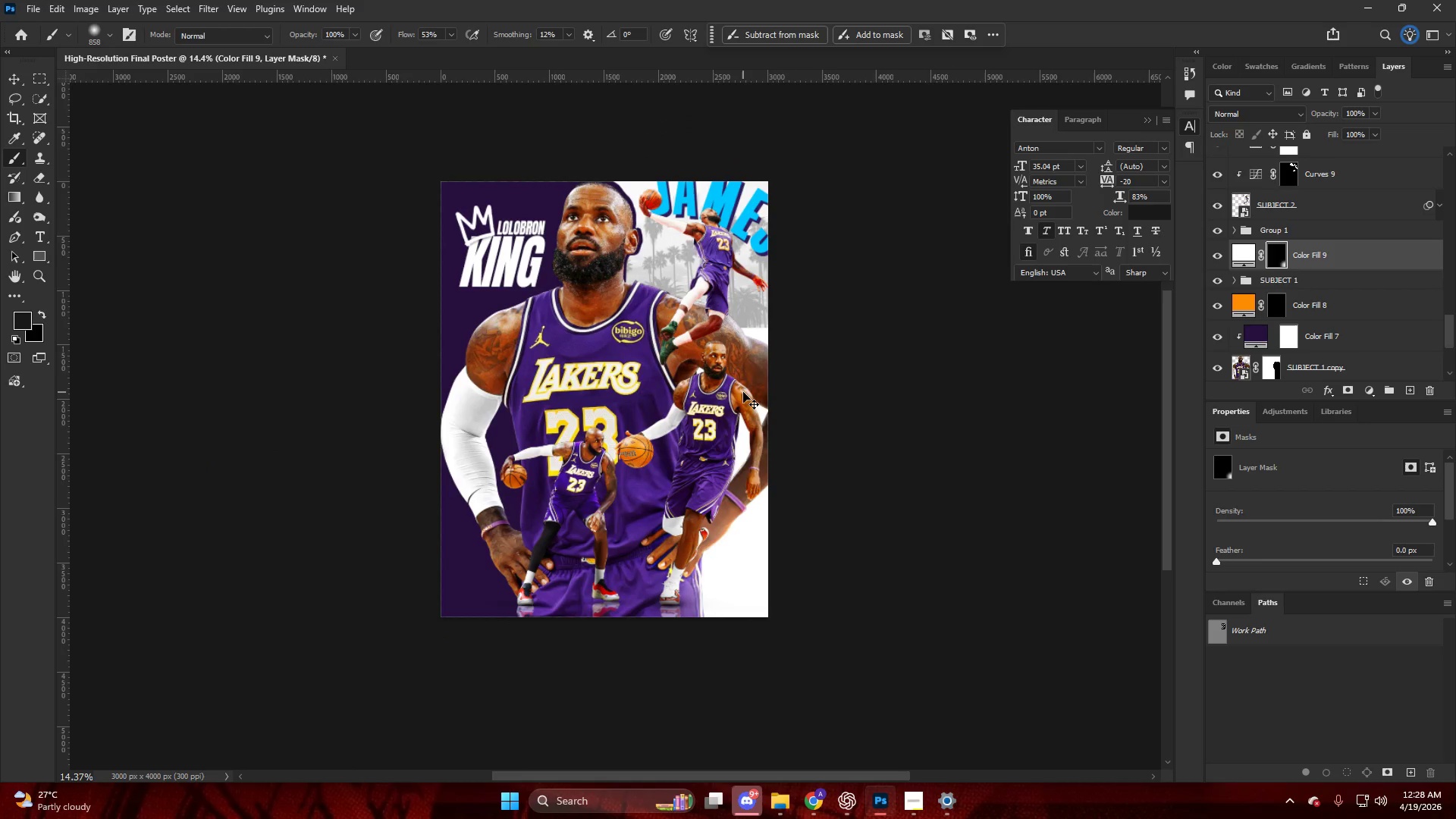 
hold_key(key=AltLeft, duration=0.42)
scroll: coordinate [730, 467], scroll_direction: up, amount: 6.0
 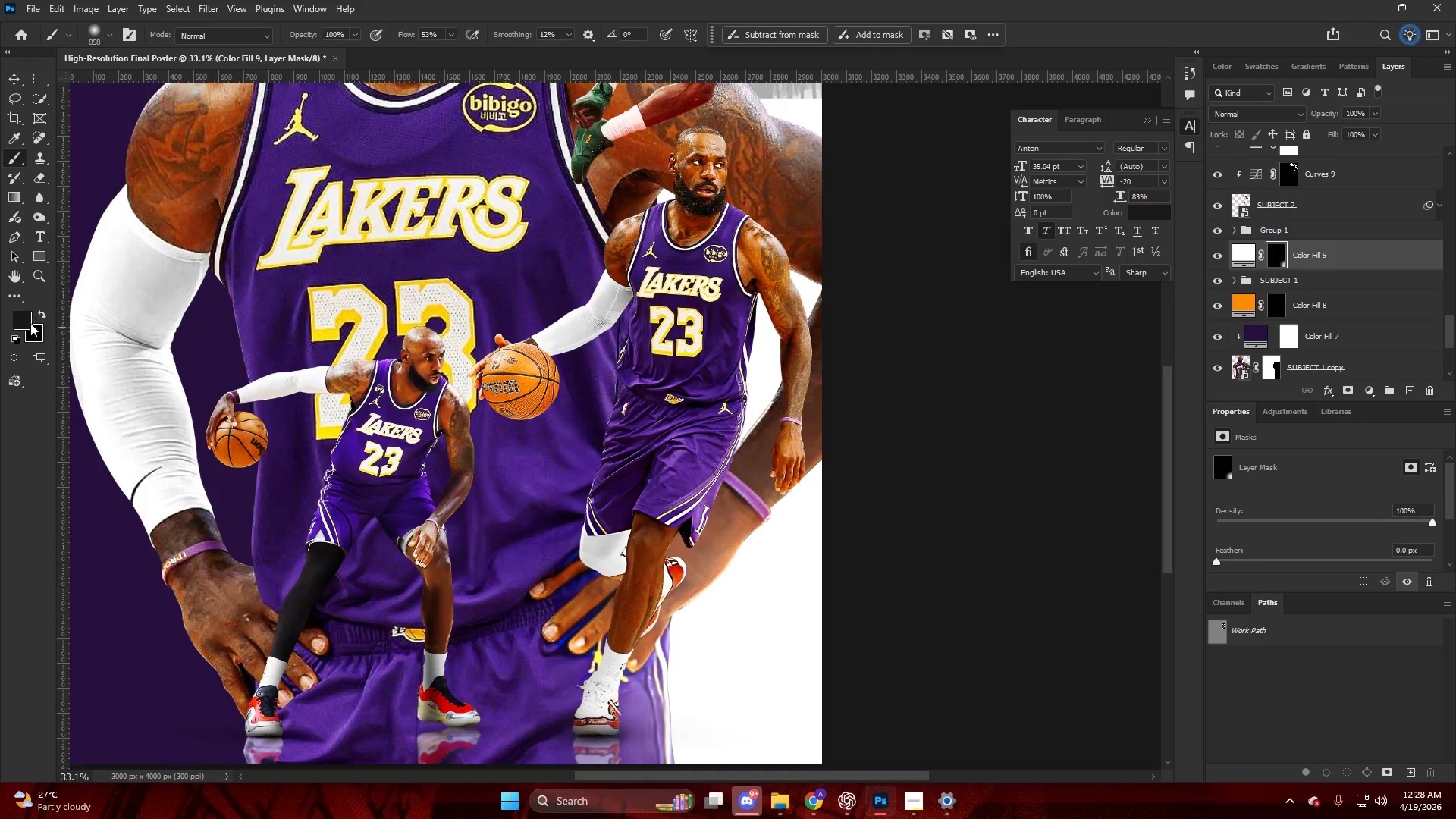 
left_click([14, 334])
 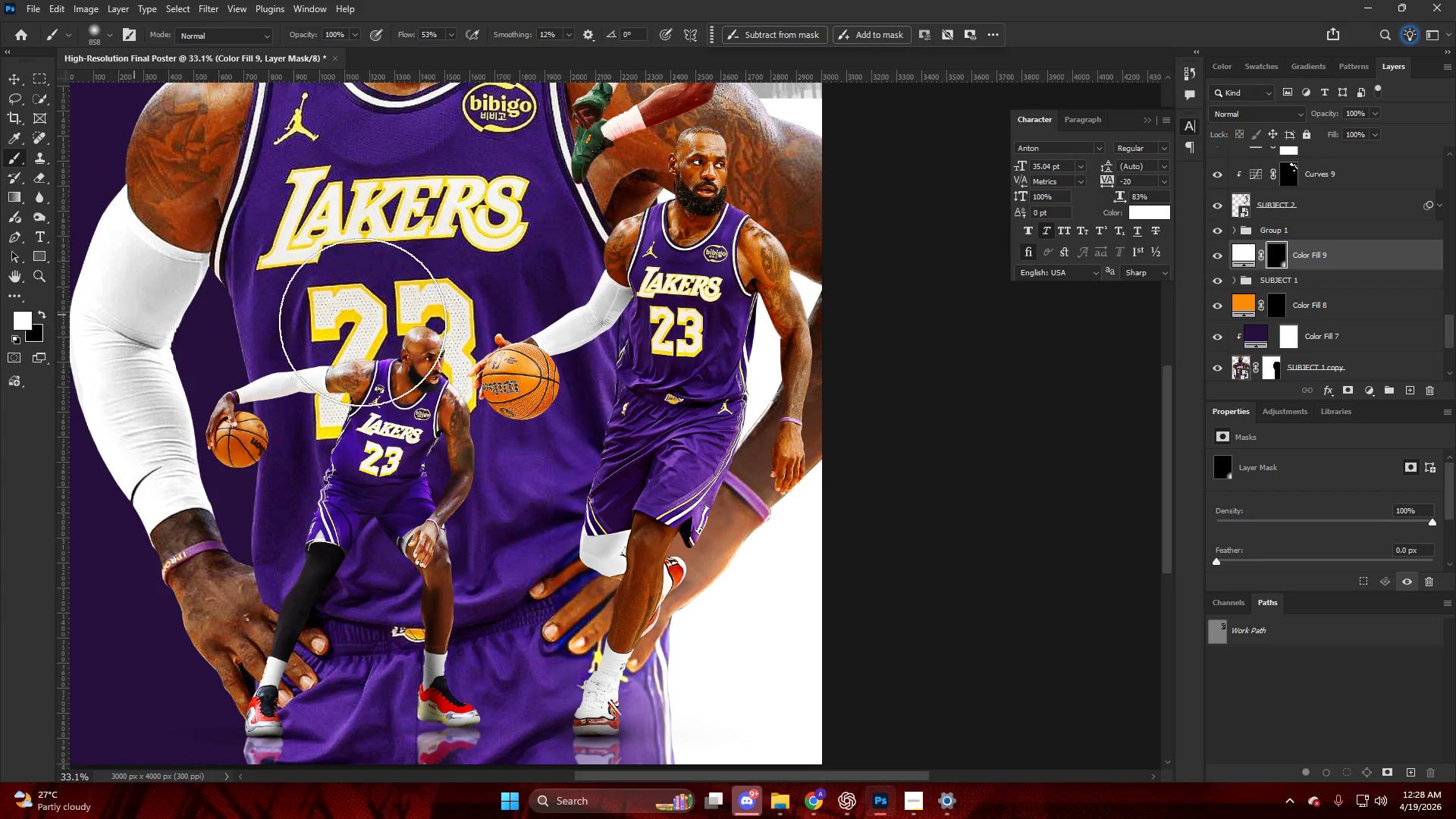 
hold_key(key=AltLeft, duration=0.41)
 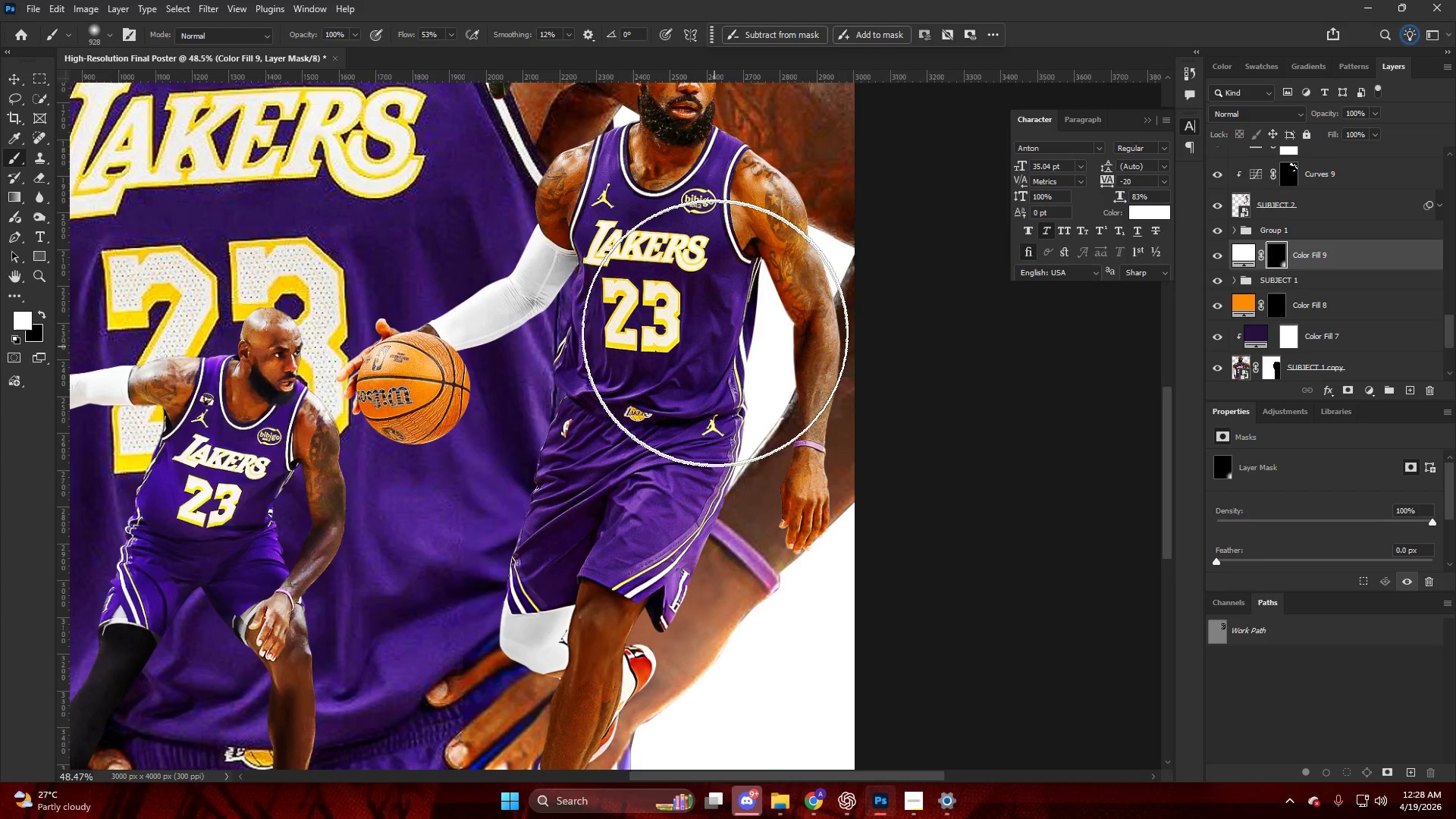 
left_click([715, 331])
 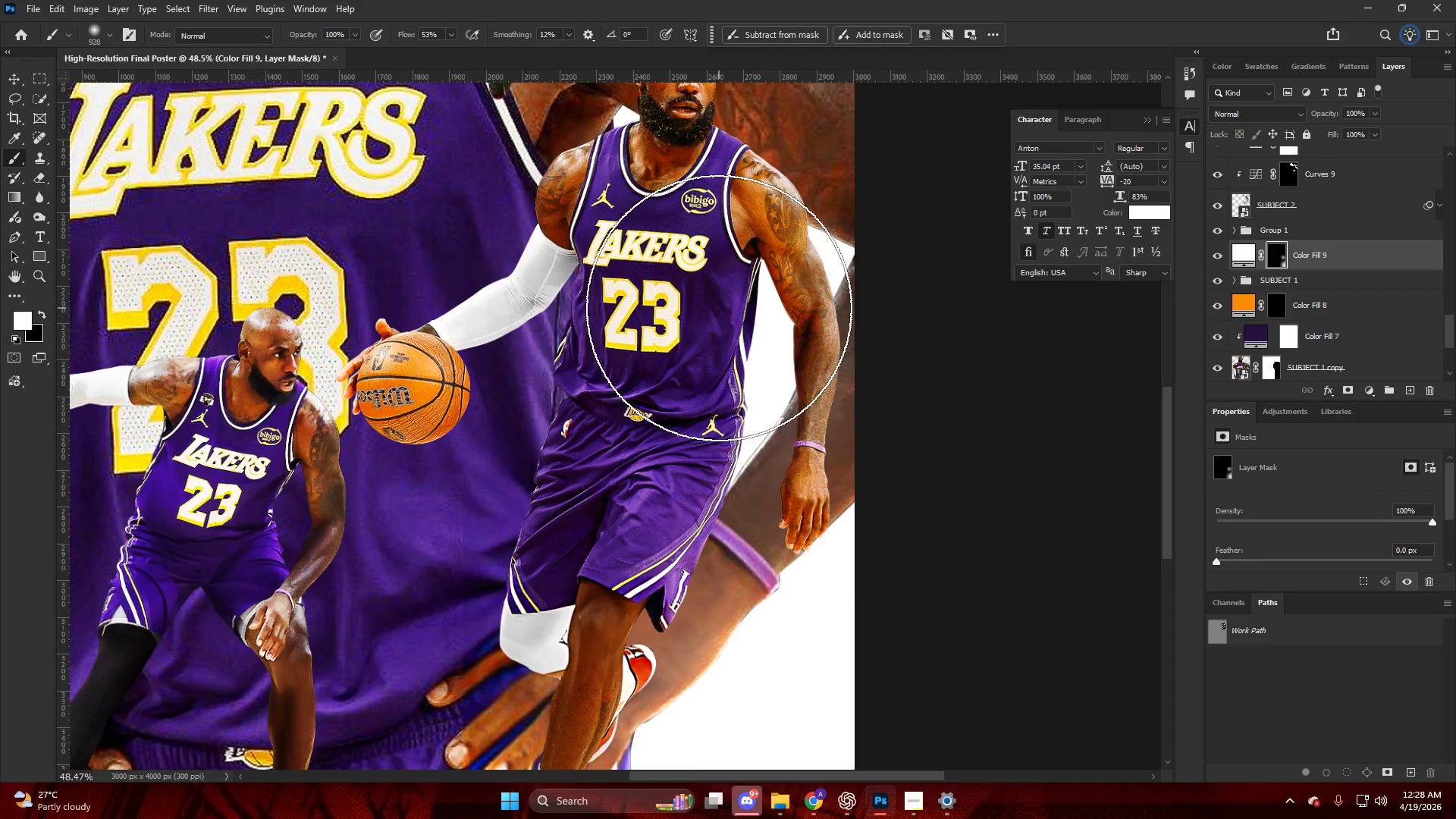 
scroll: coordinate [748, 367], scroll_direction: up, amount: 4.0
 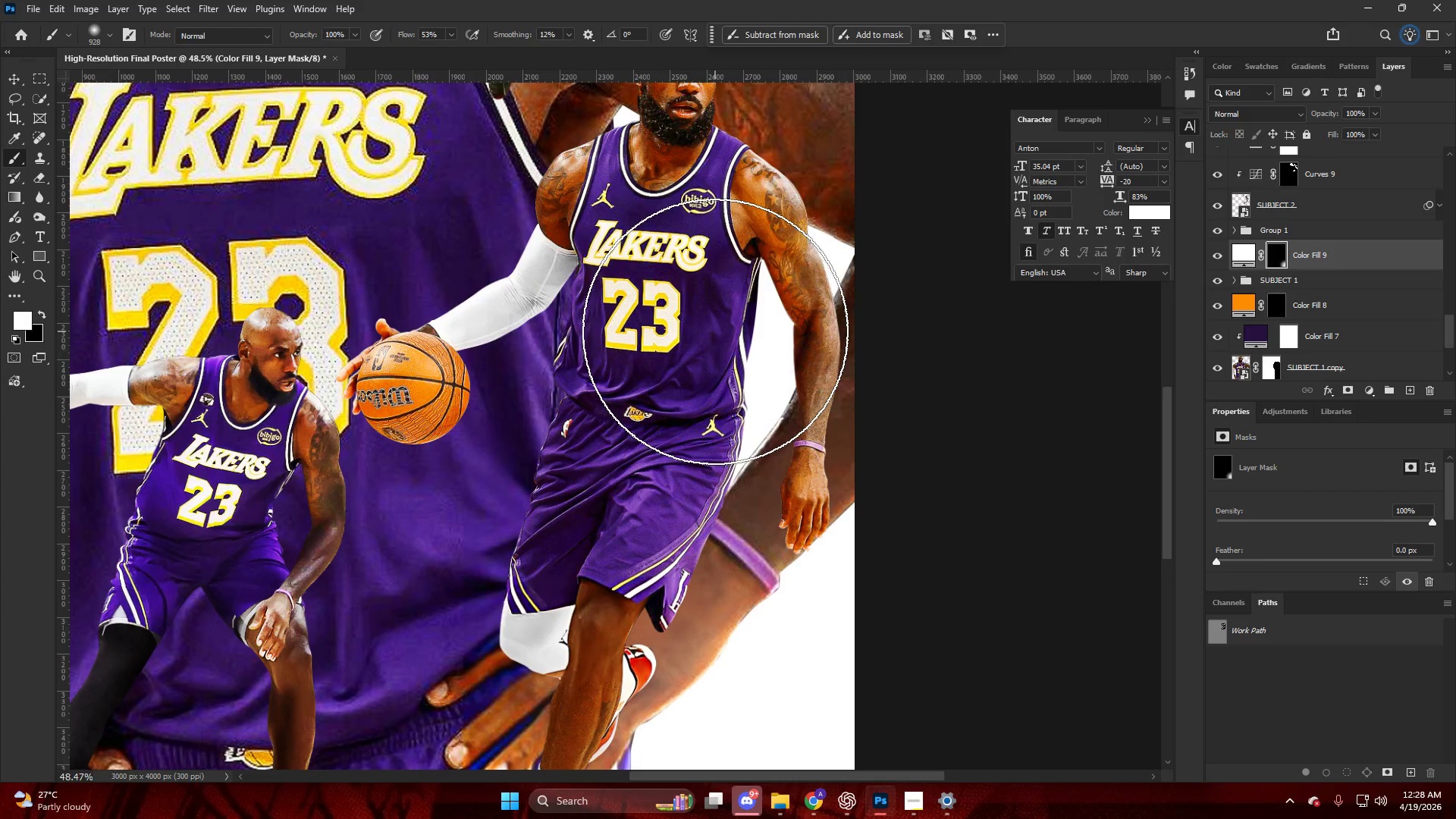 
key(Alt+AltLeft)
 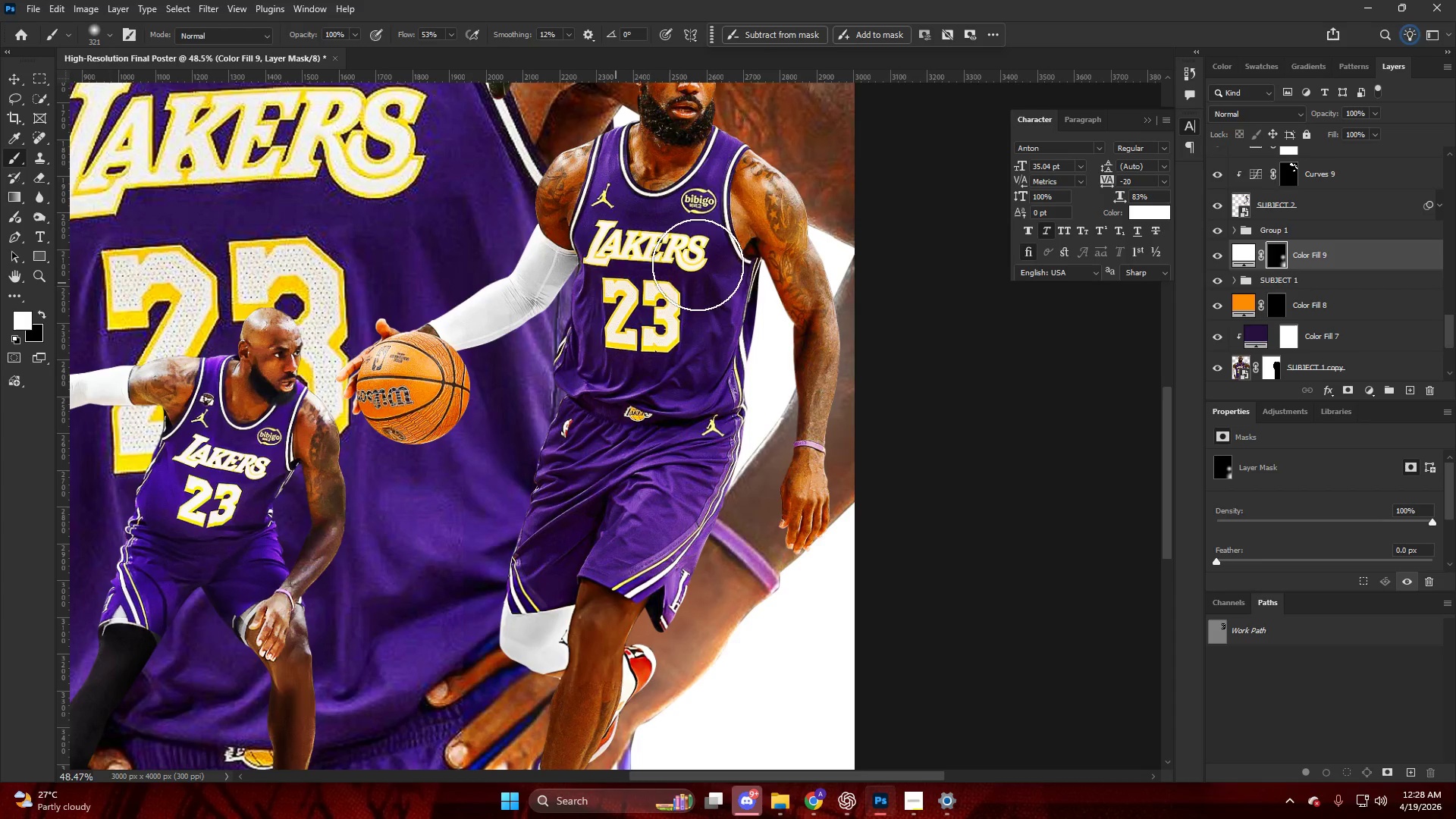 
left_click_drag(start_coordinate=[723, 261], to_coordinate=[729, 262])
 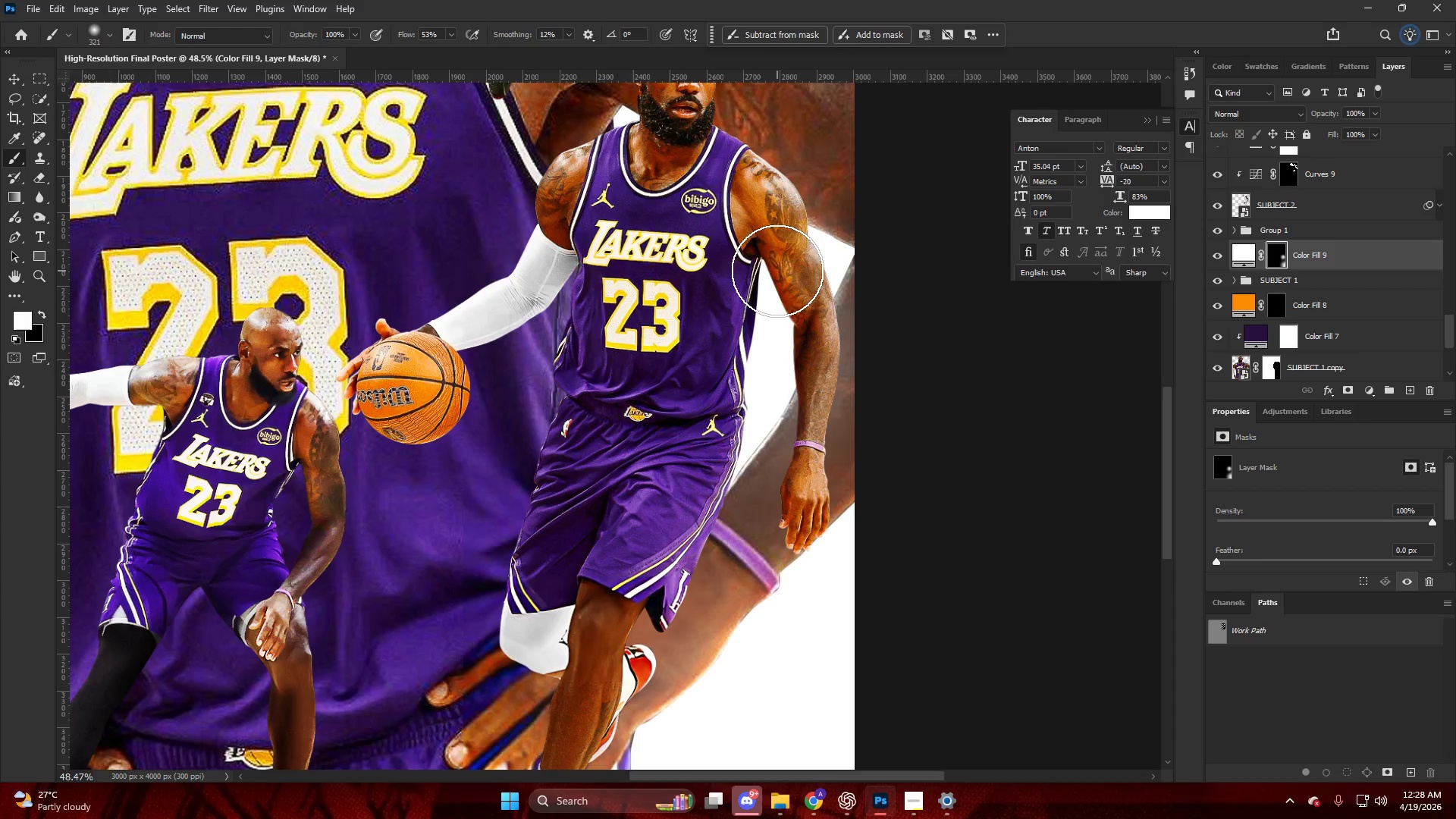 
double_click([777, 271])
 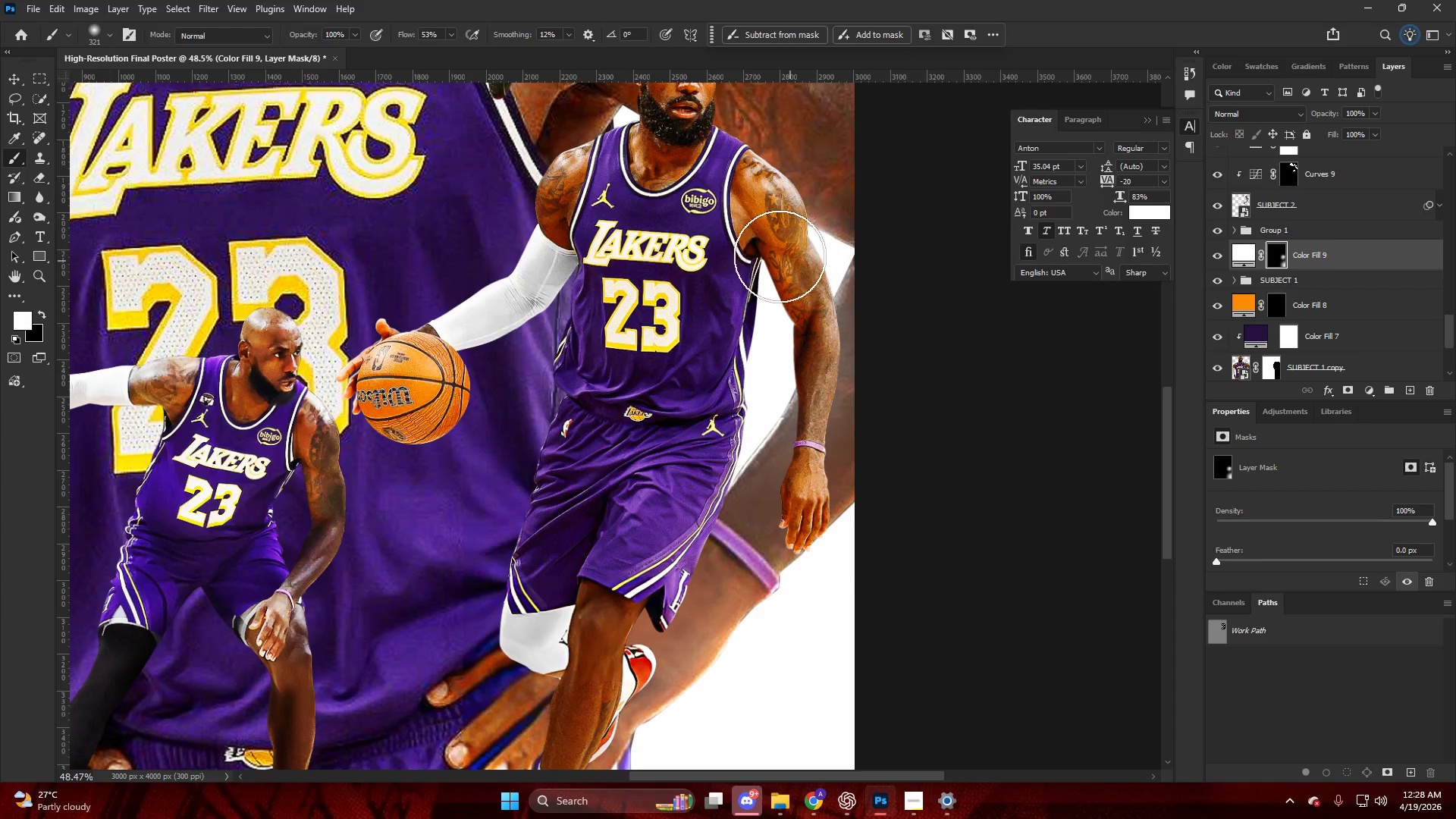 
key(Alt+AltLeft)
 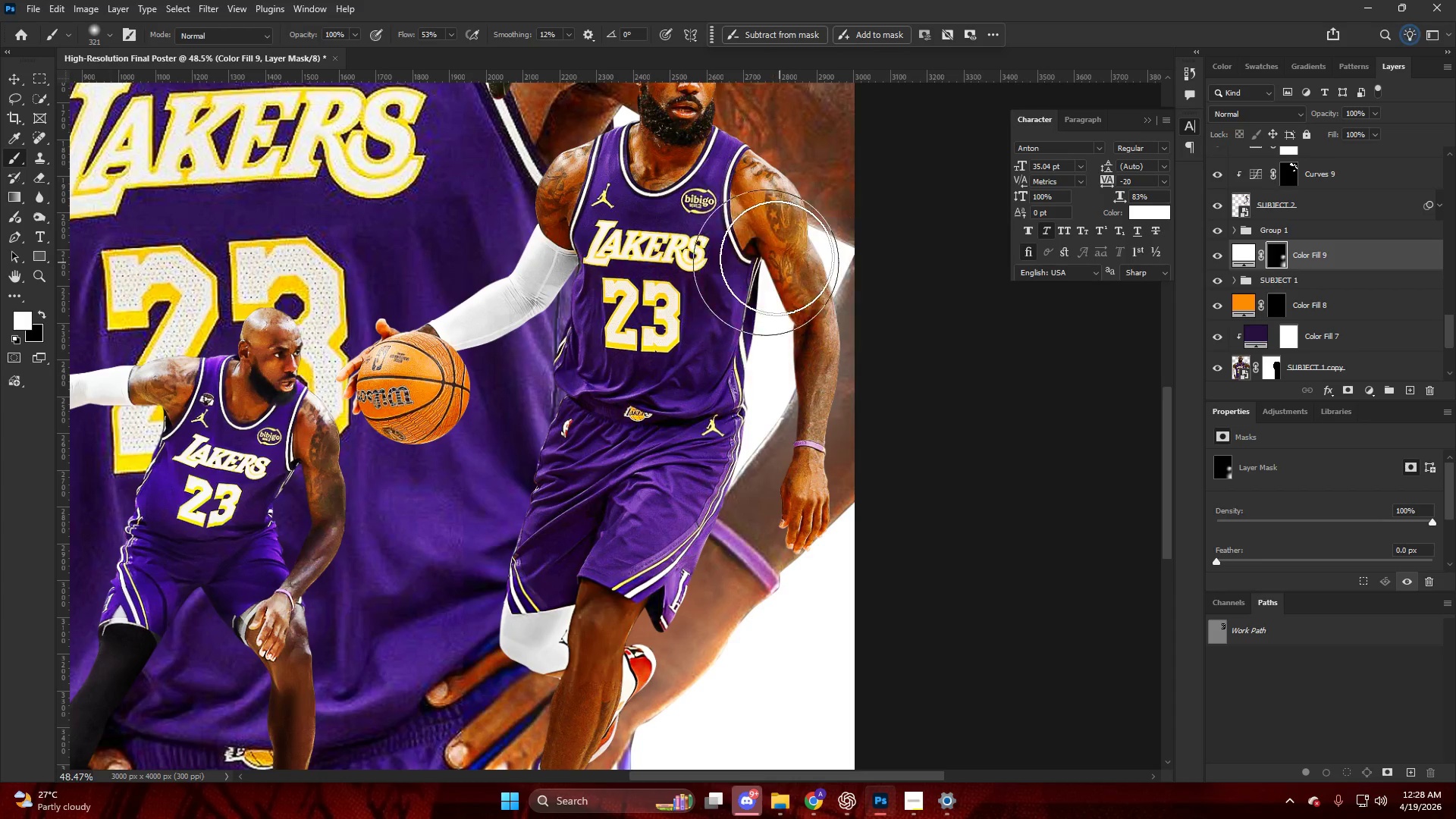 
left_click_drag(start_coordinate=[774, 255], to_coordinate=[666, 226])
 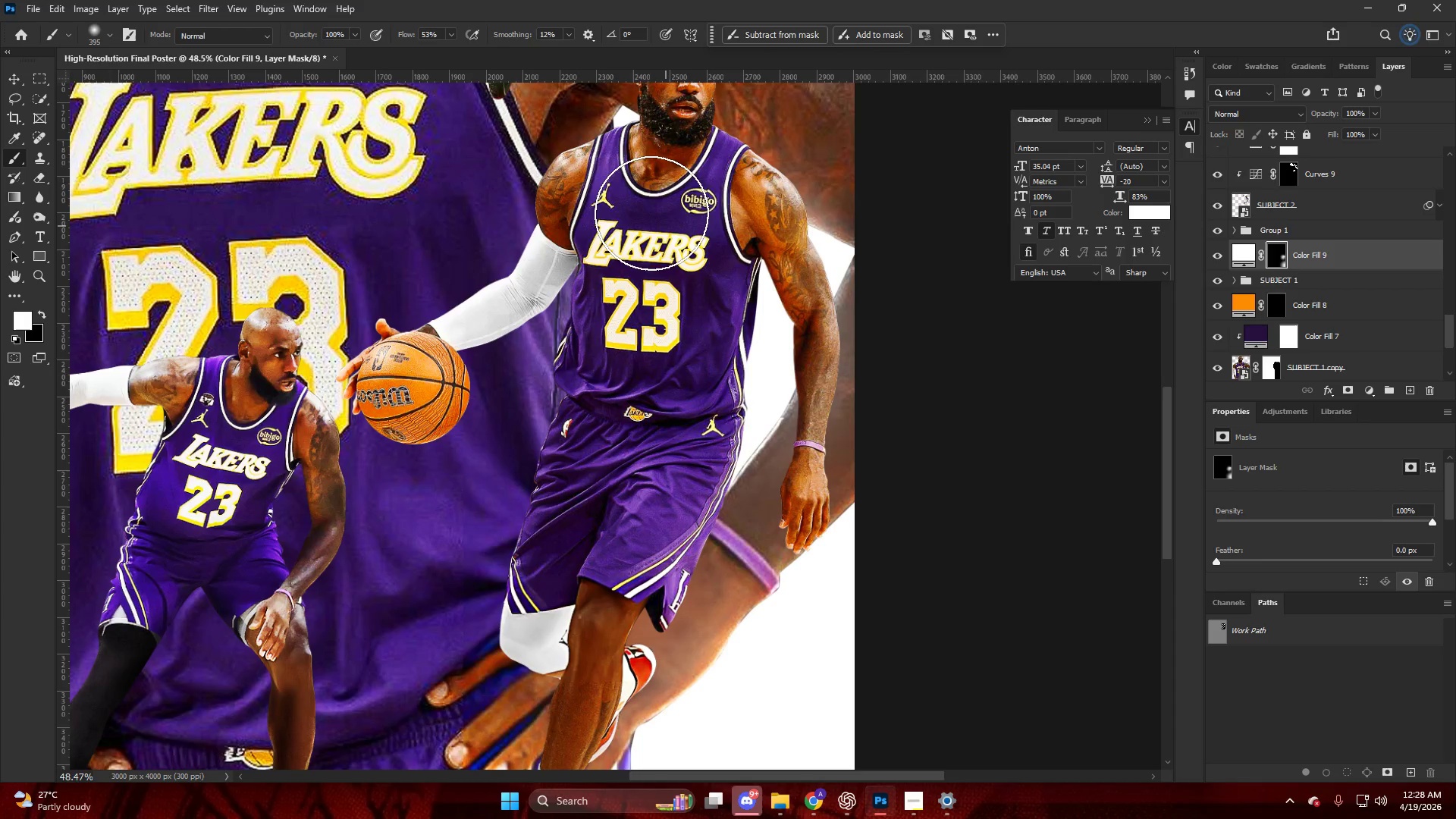 
left_click_drag(start_coordinate=[651, 212], to_coordinate=[644, 199])
 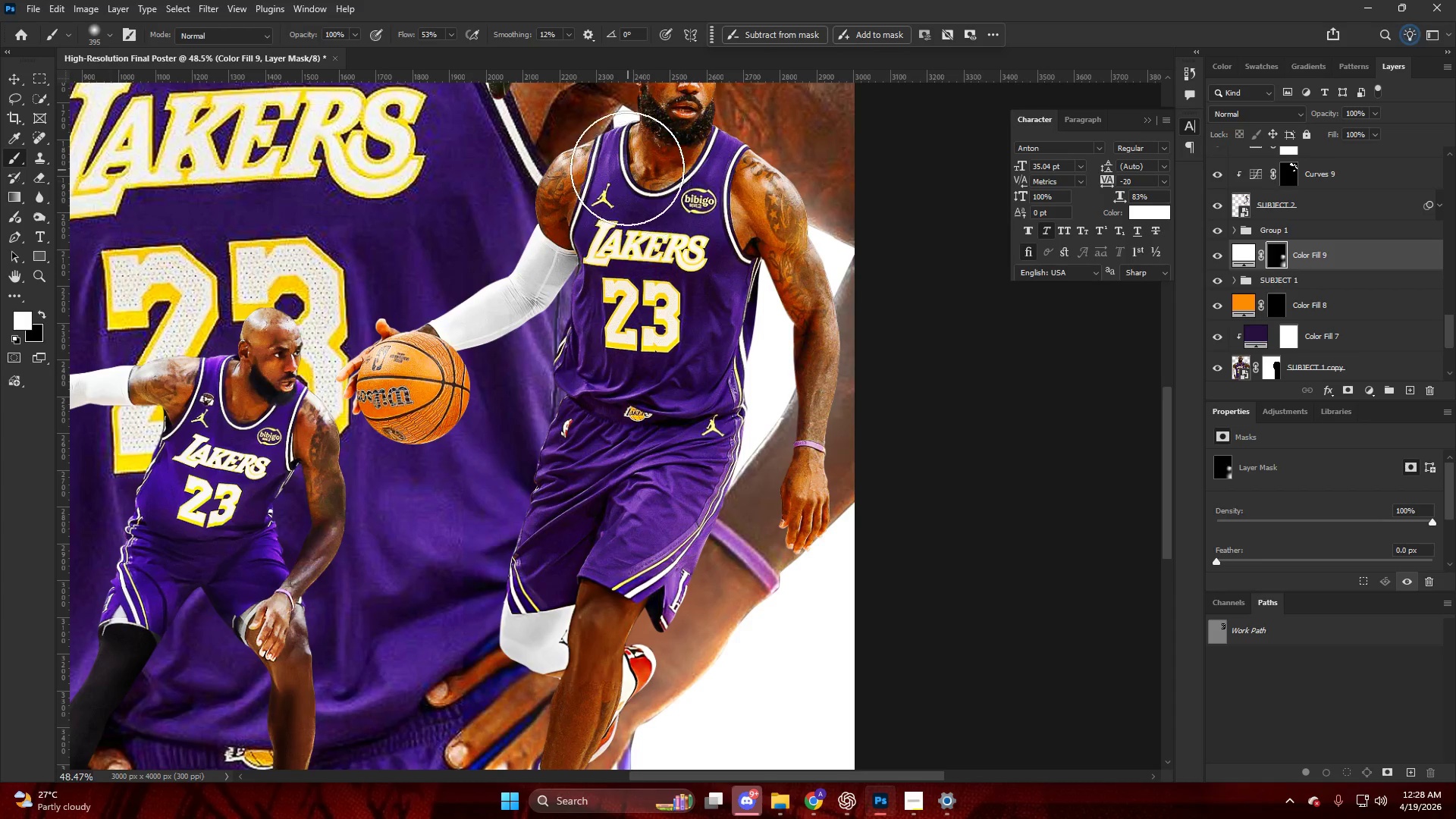 
left_click_drag(start_coordinate=[627, 168], to_coordinate=[627, 164])
 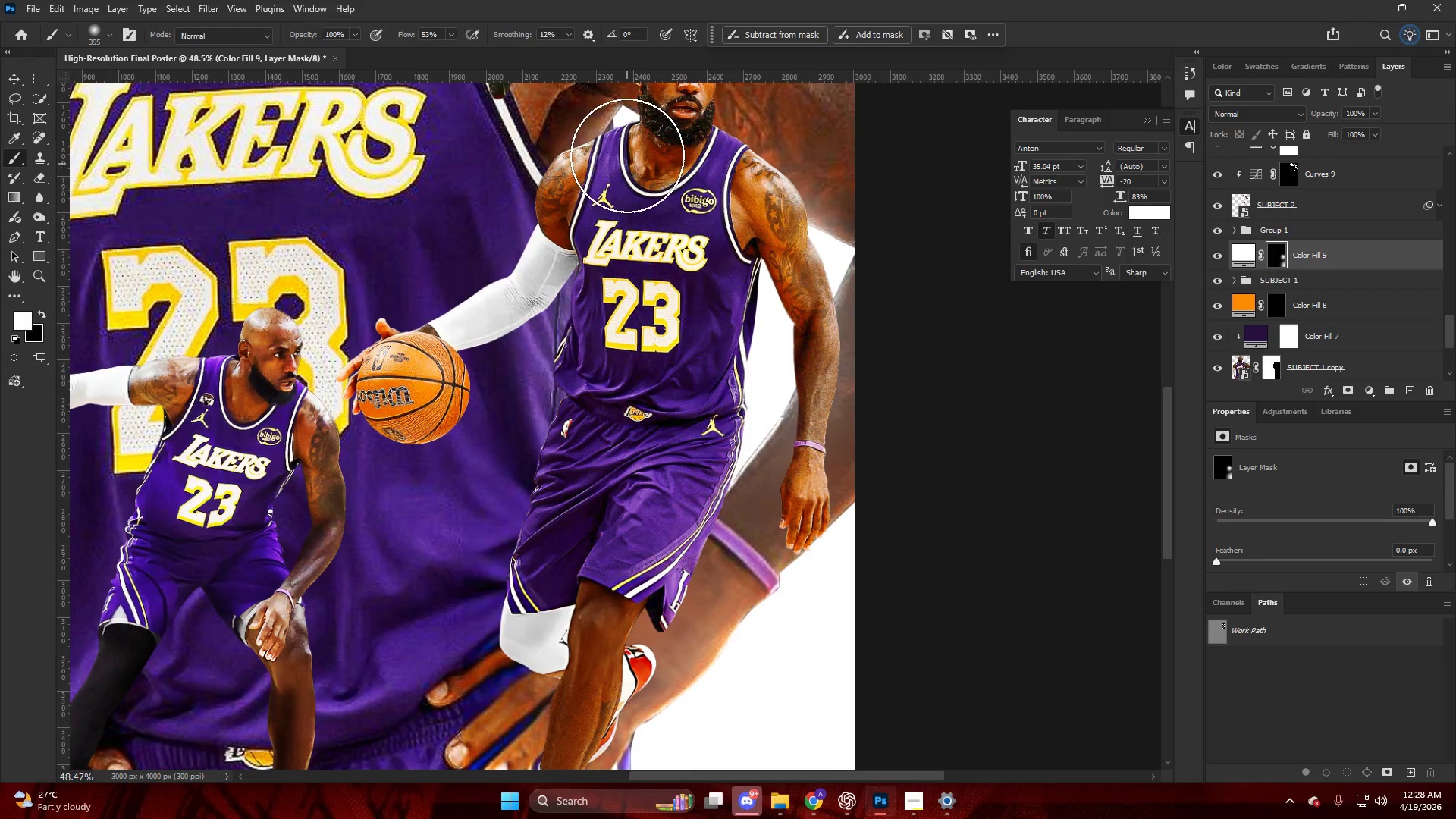 
triple_click([627, 155])
 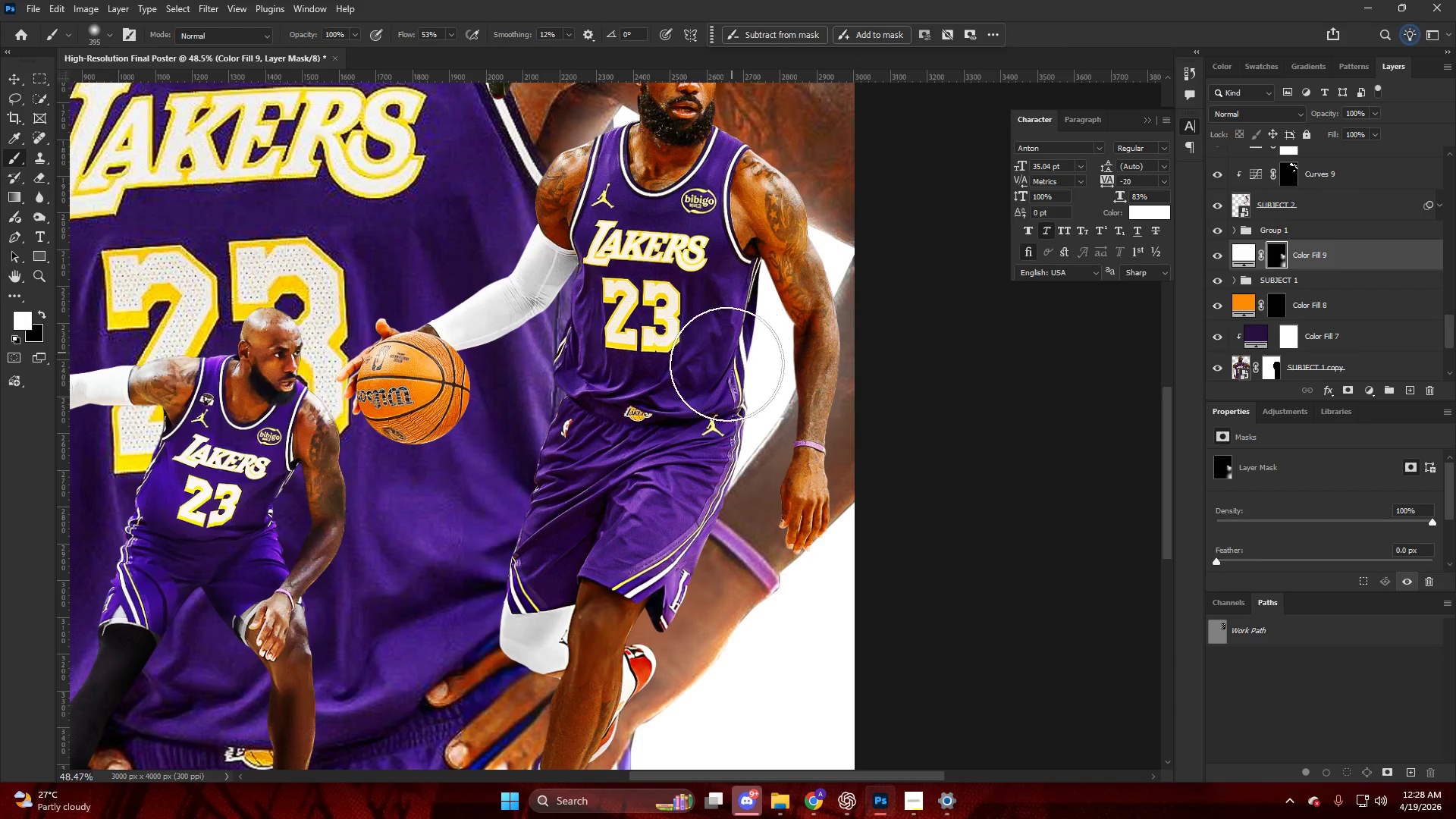 
left_click_drag(start_coordinate=[712, 366], to_coordinate=[707, 411])
 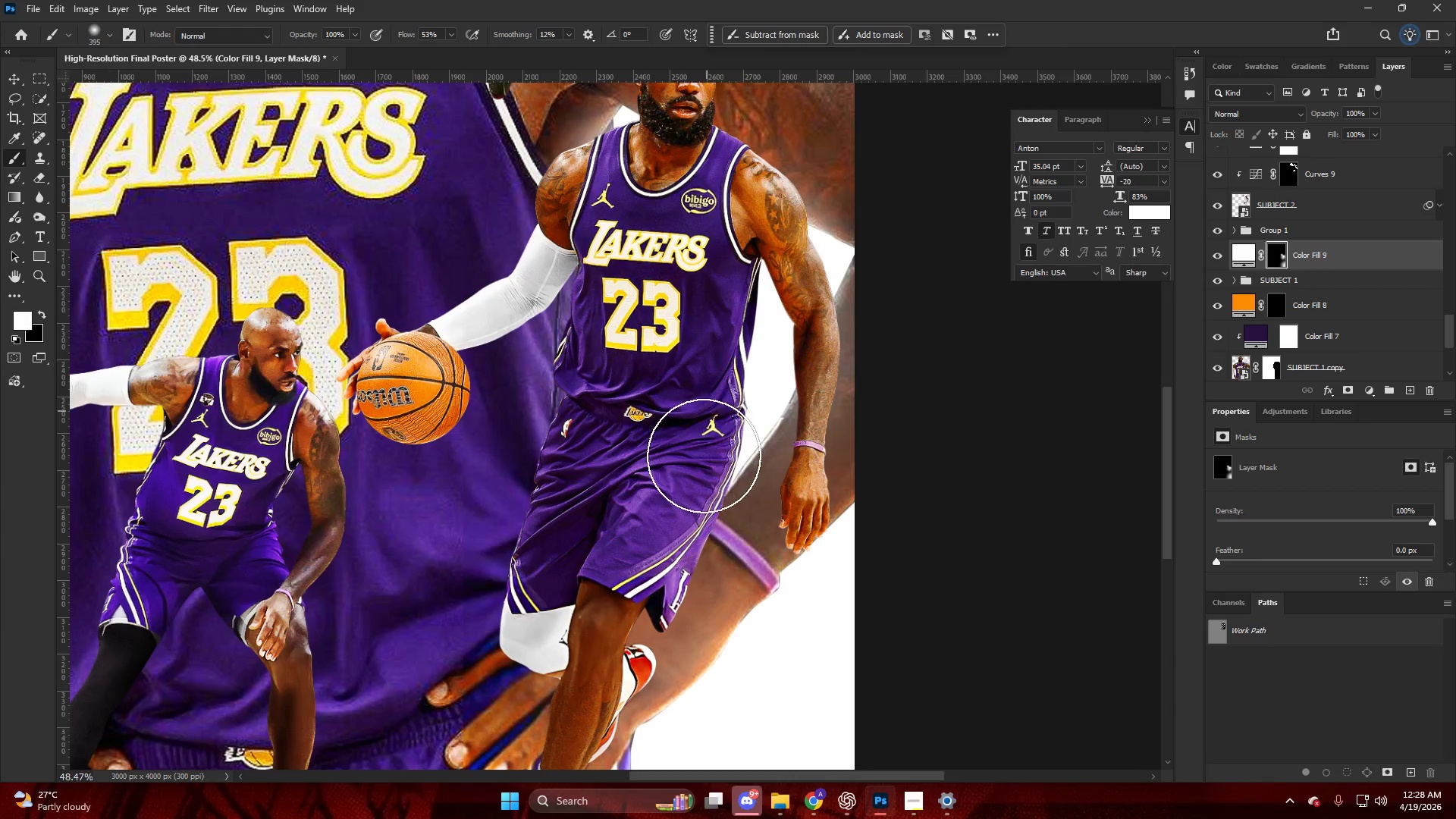 
left_click_drag(start_coordinate=[704, 456], to_coordinate=[708, 456])
 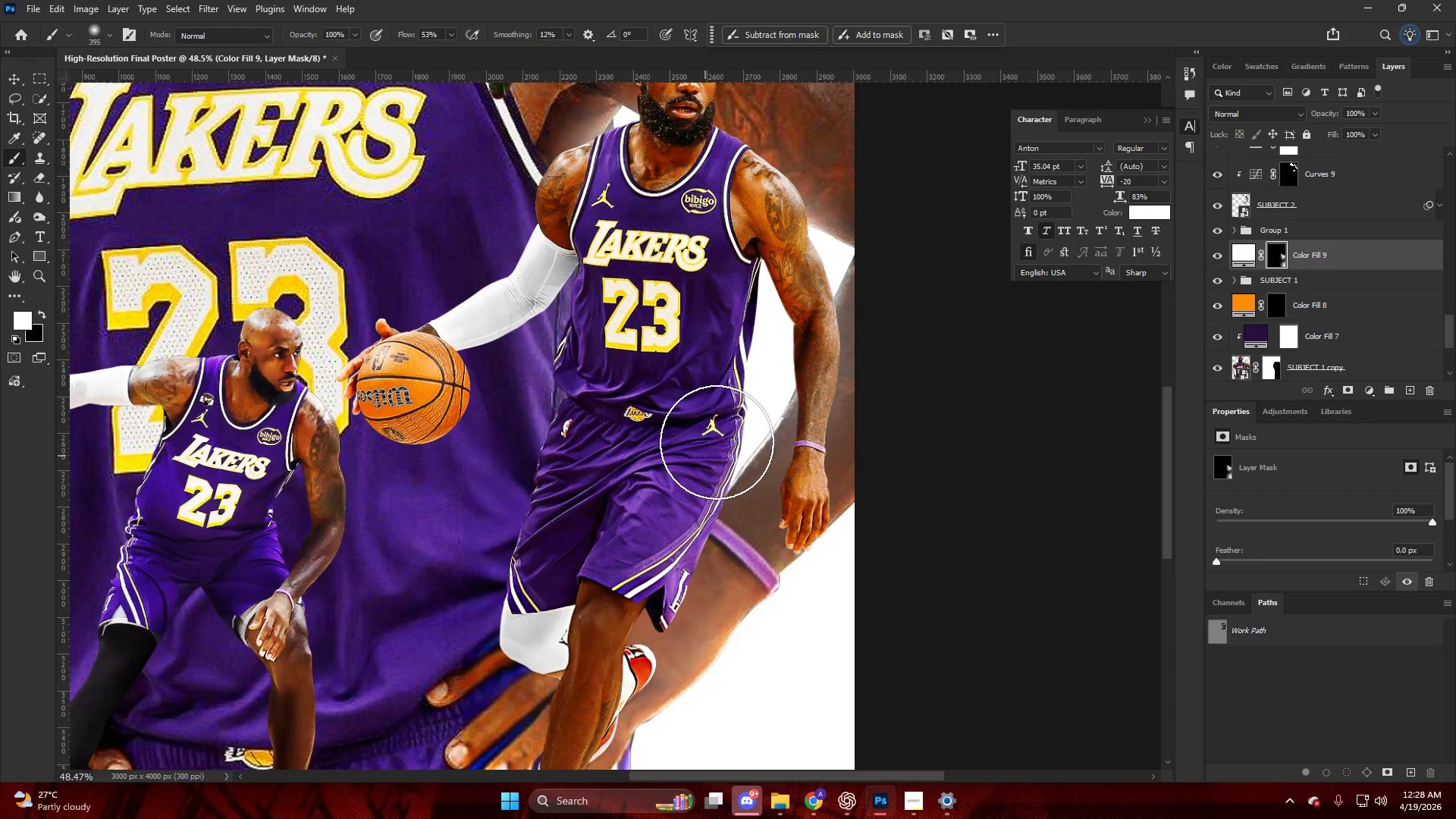 
left_click_drag(start_coordinate=[726, 427], to_coordinate=[742, 397])
 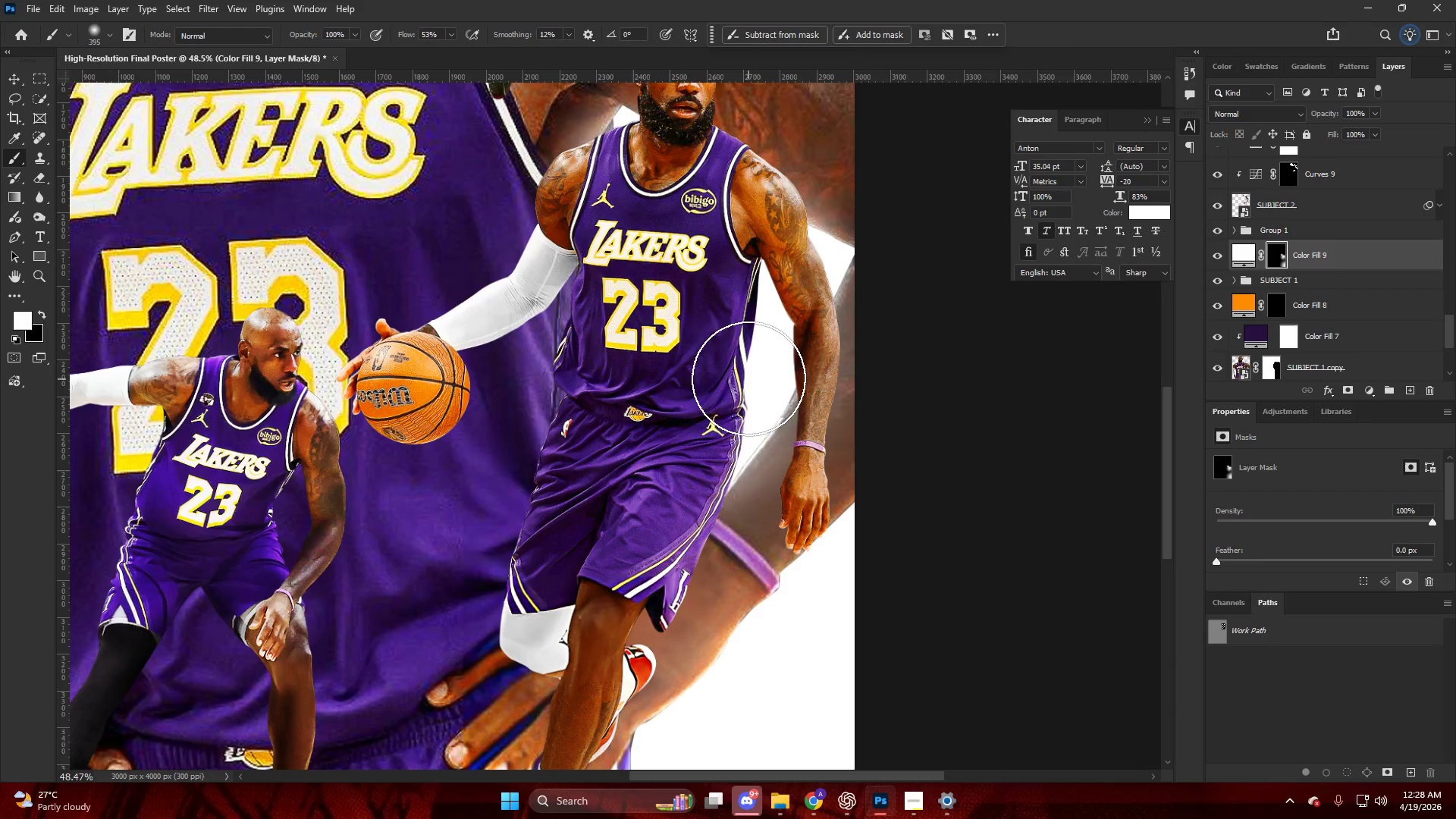 
left_click_drag(start_coordinate=[749, 377], to_coordinate=[752, 364])
 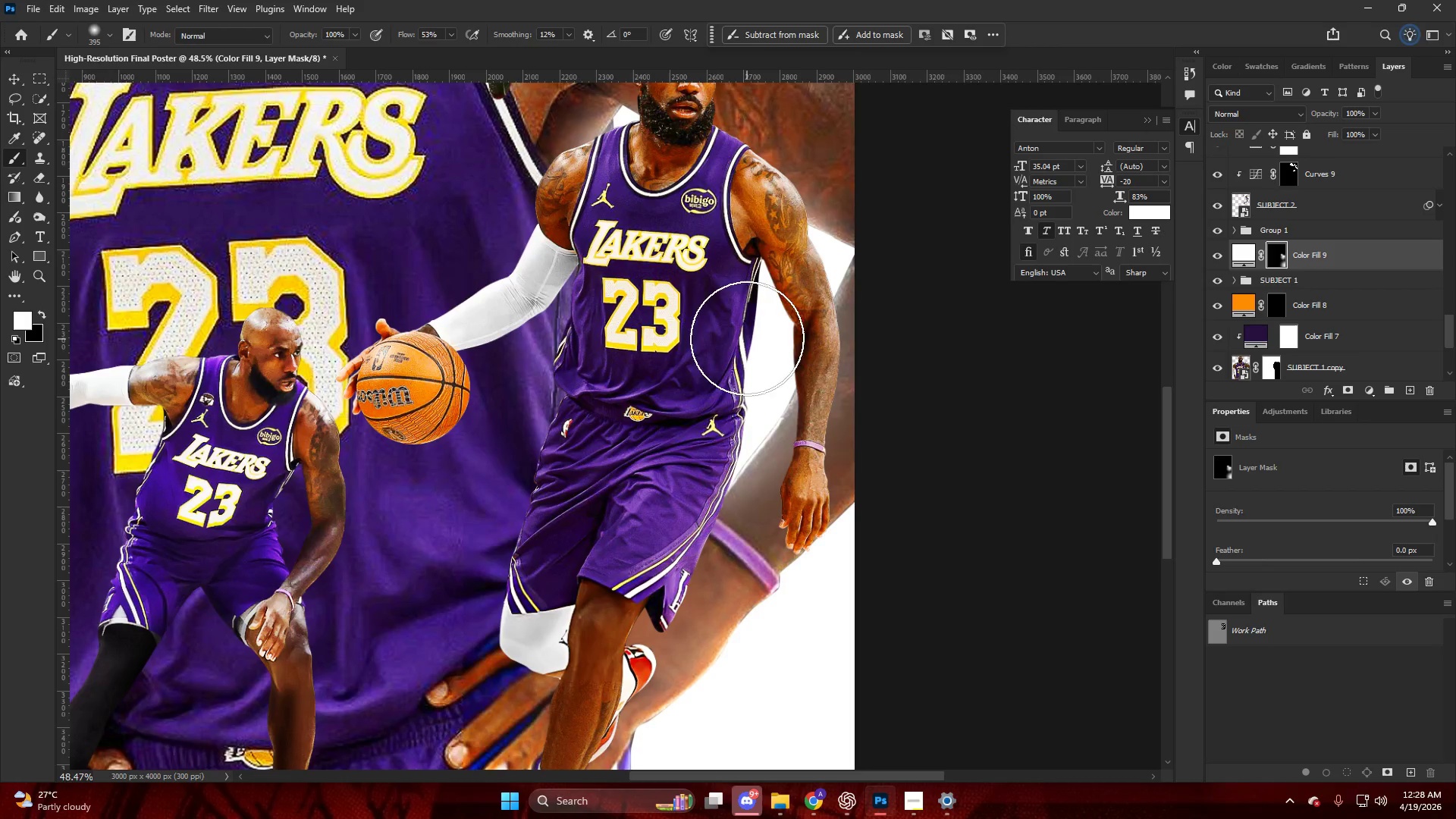 
hold_key(key=AltLeft, duration=0.44)
scroll: coordinate [782, 290], scroll_direction: down, amount: 1.0
 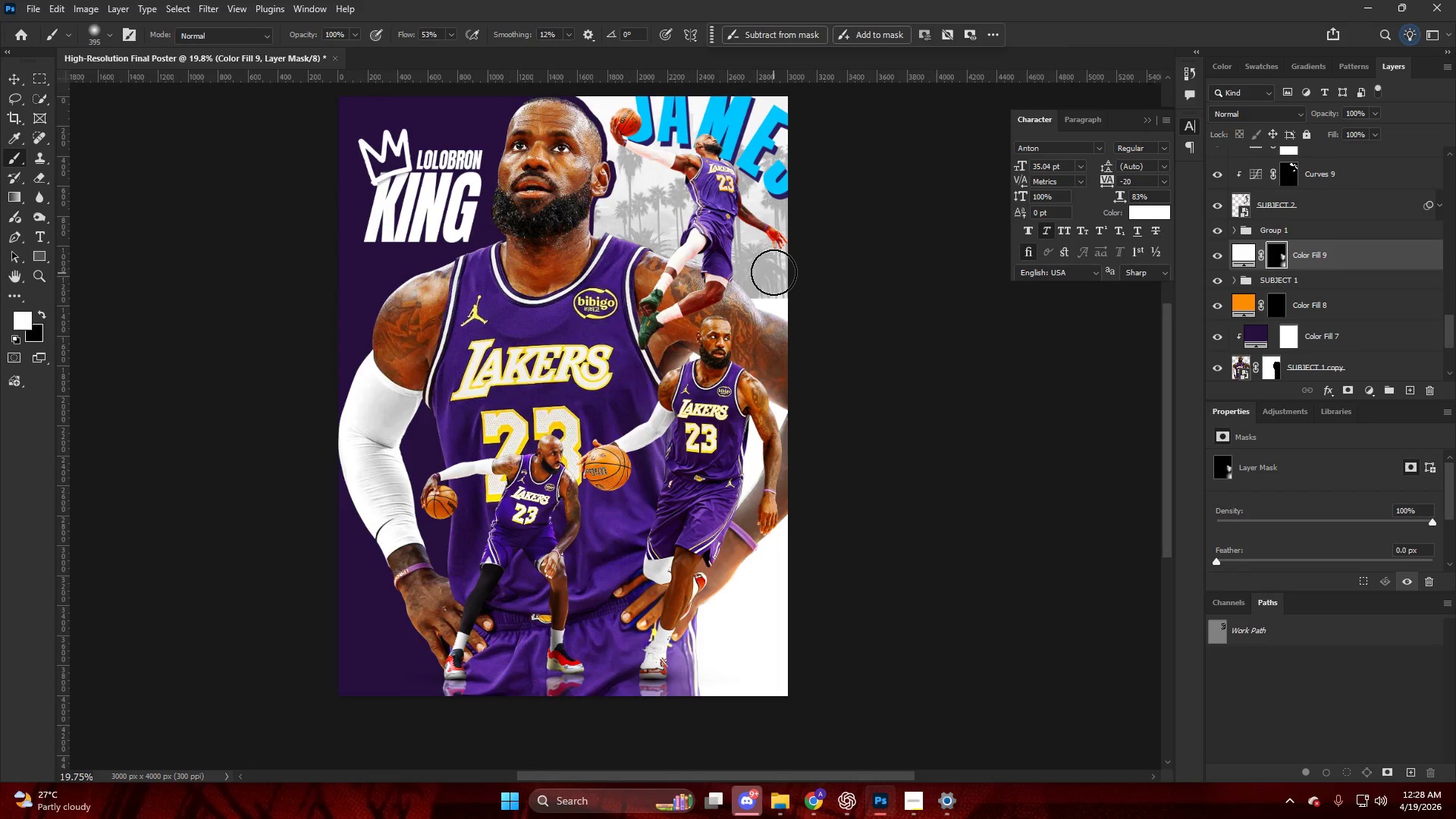 
hold_key(key=AltLeft, duration=0.97)
scroll: coordinate [742, 307], scroll_direction: up, amount: 10.0
 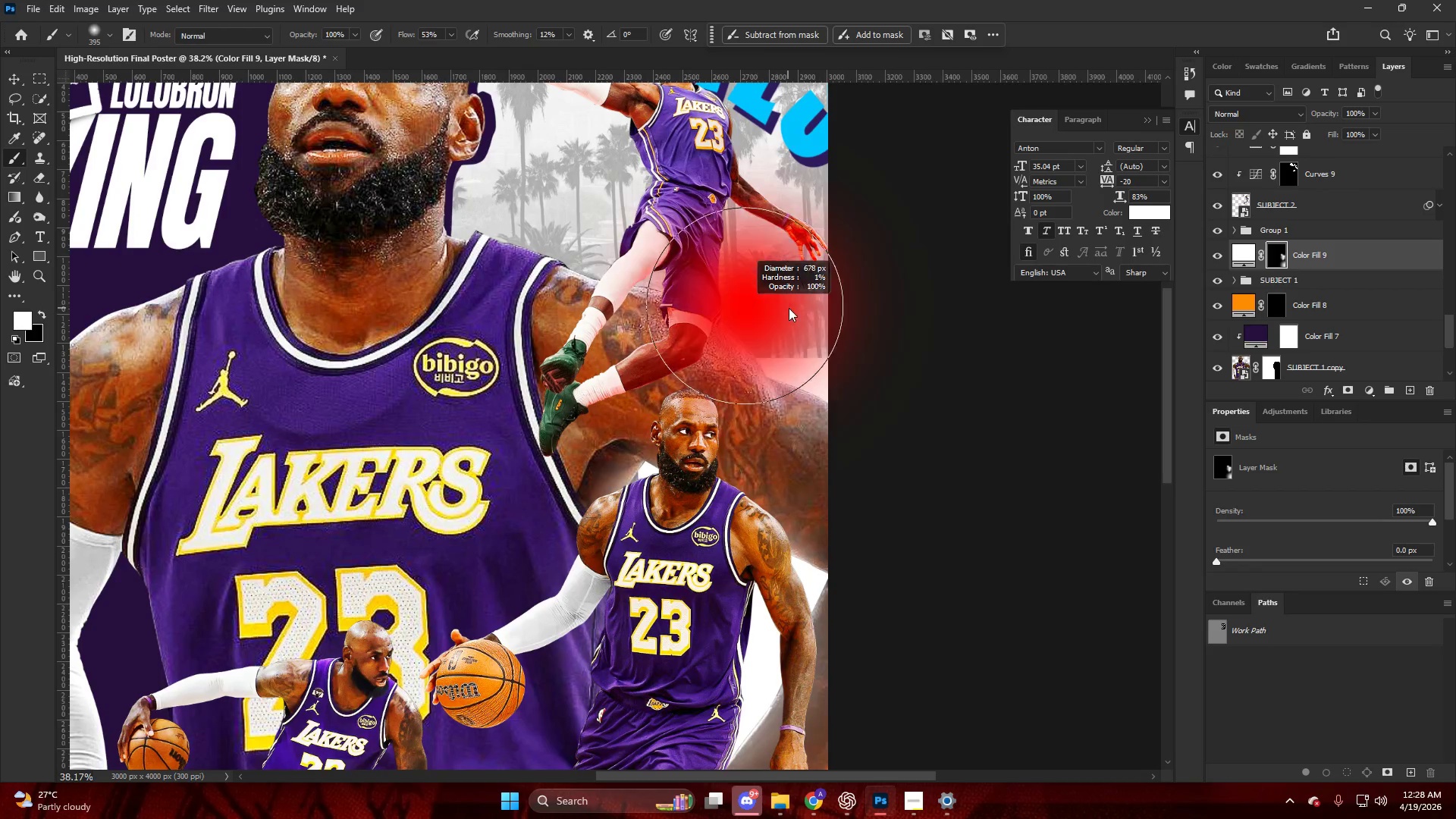 
key(Alt+AltLeft)
 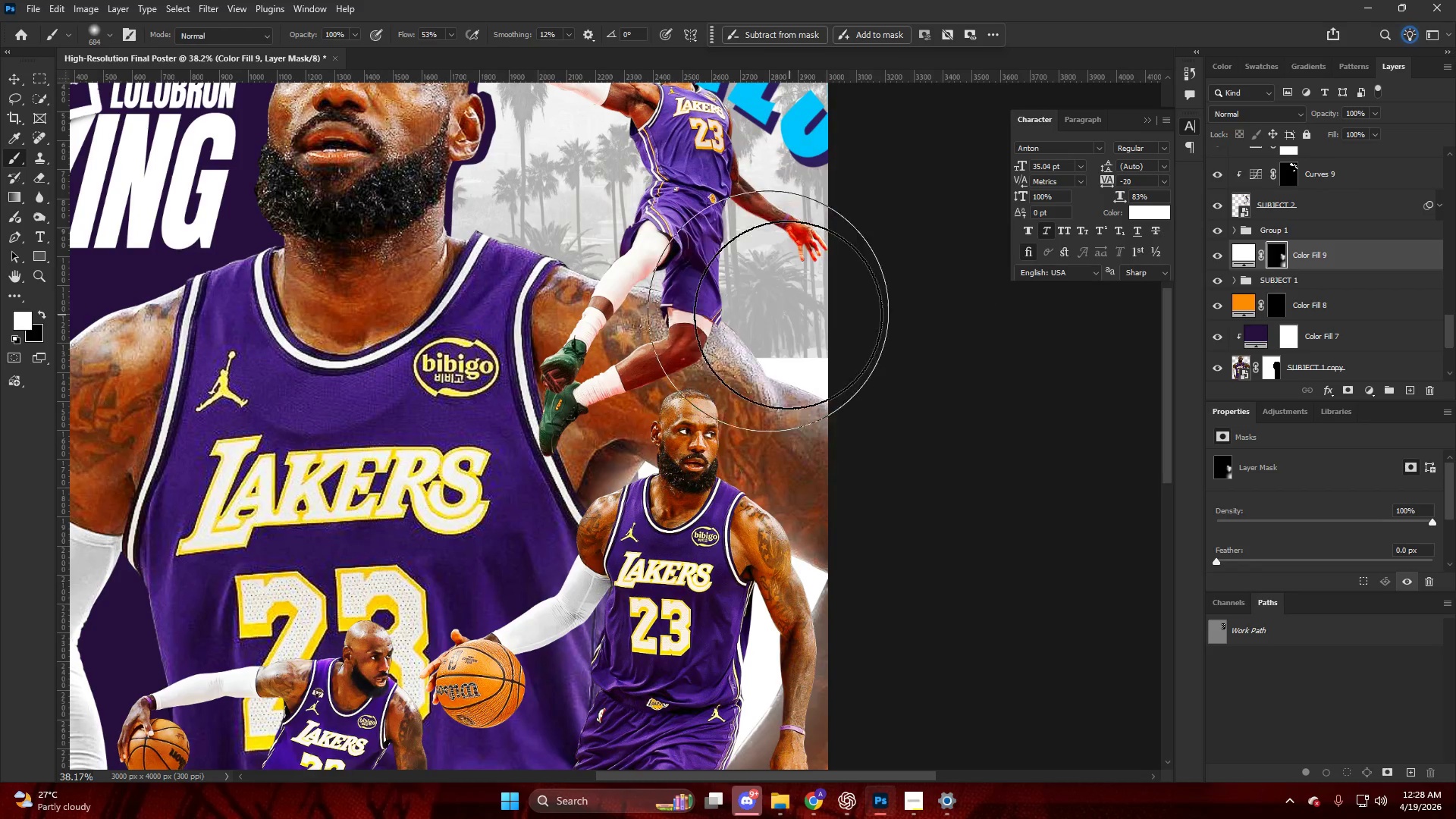 
left_click_drag(start_coordinate=[778, 315], to_coordinate=[766, 312])
 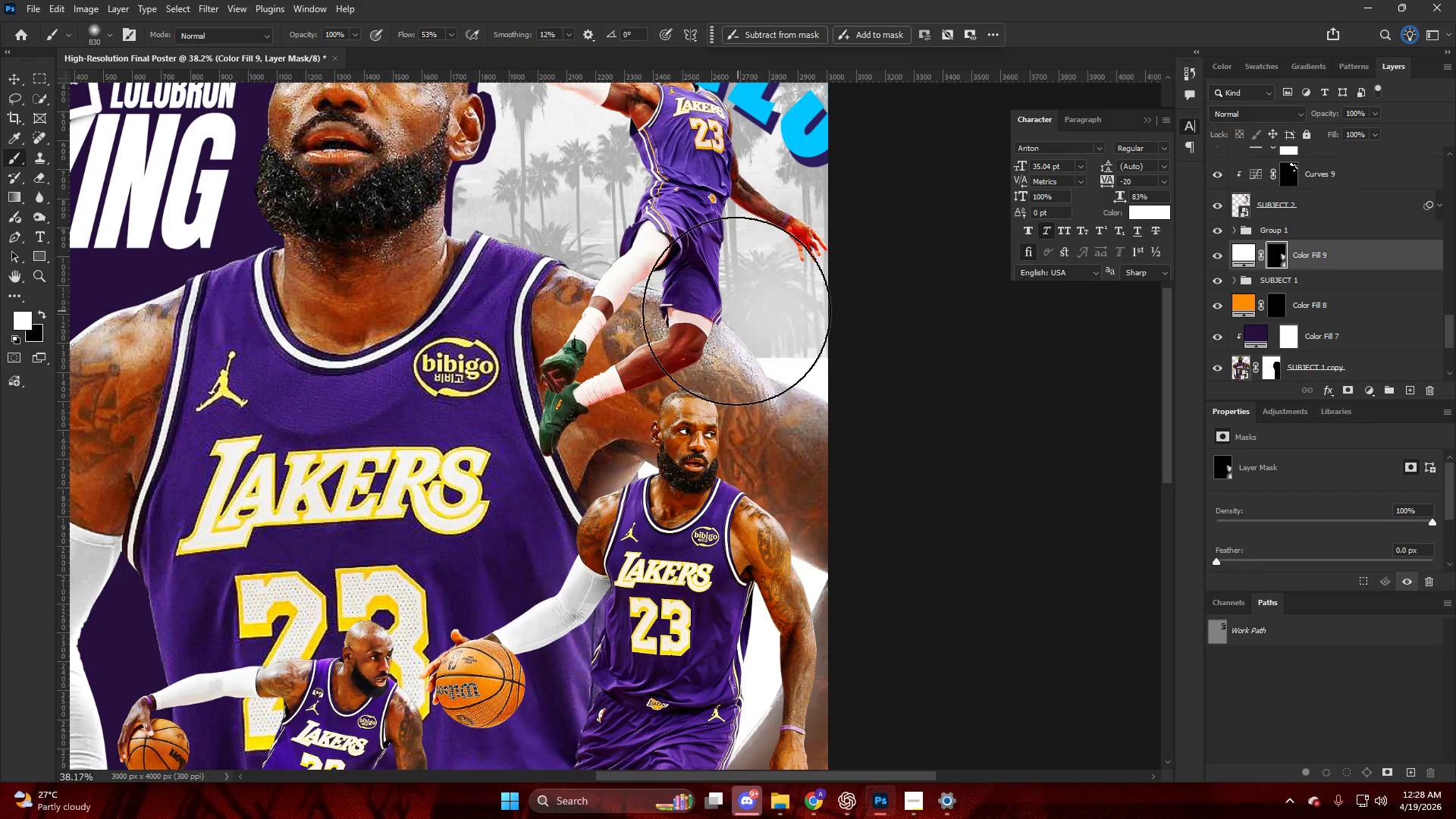 
left_click_drag(start_coordinate=[733, 311], to_coordinate=[729, 306])
 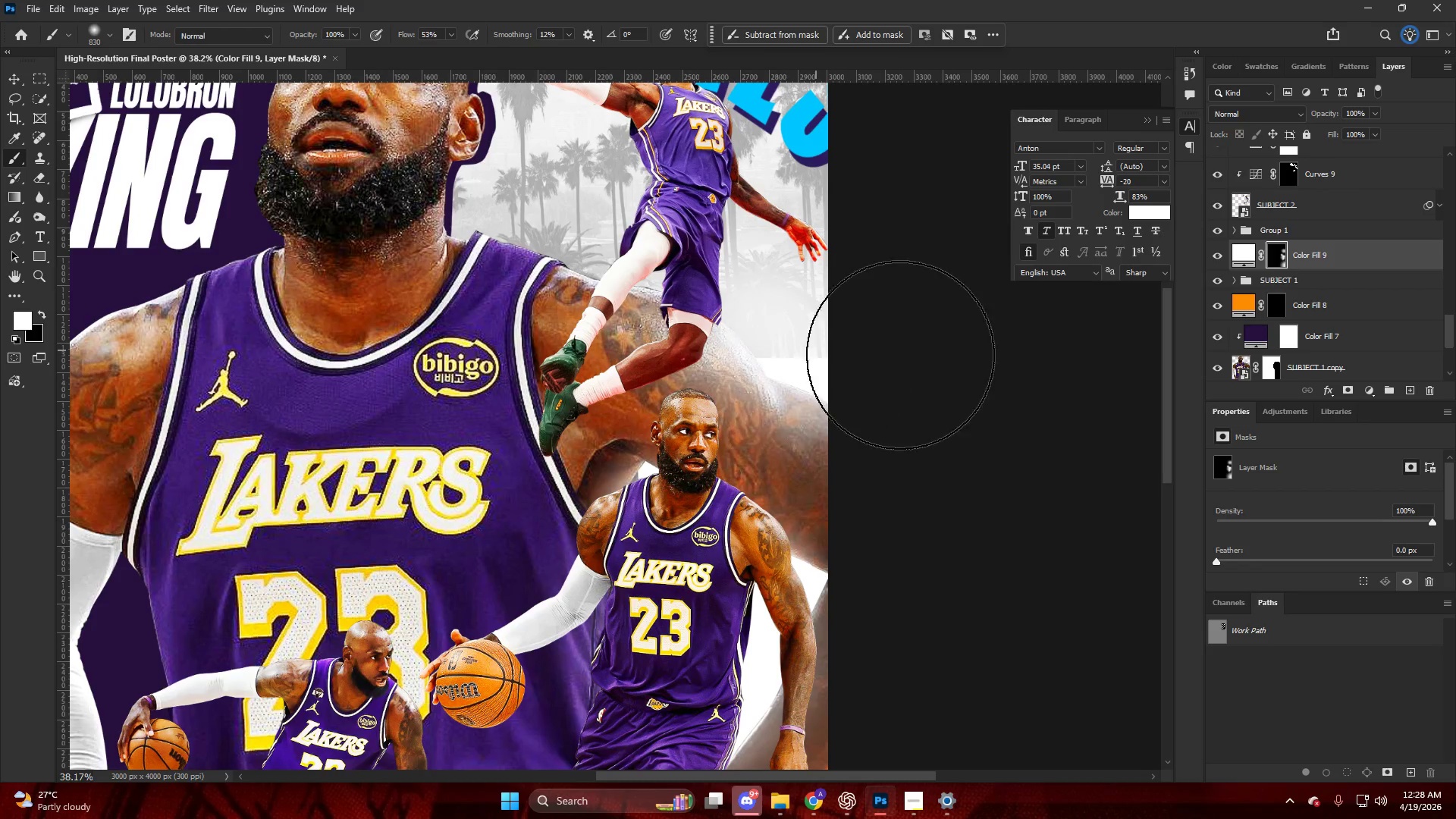 
scroll: coordinate [1320, 301], scroll_direction: down, amount: 20.0
 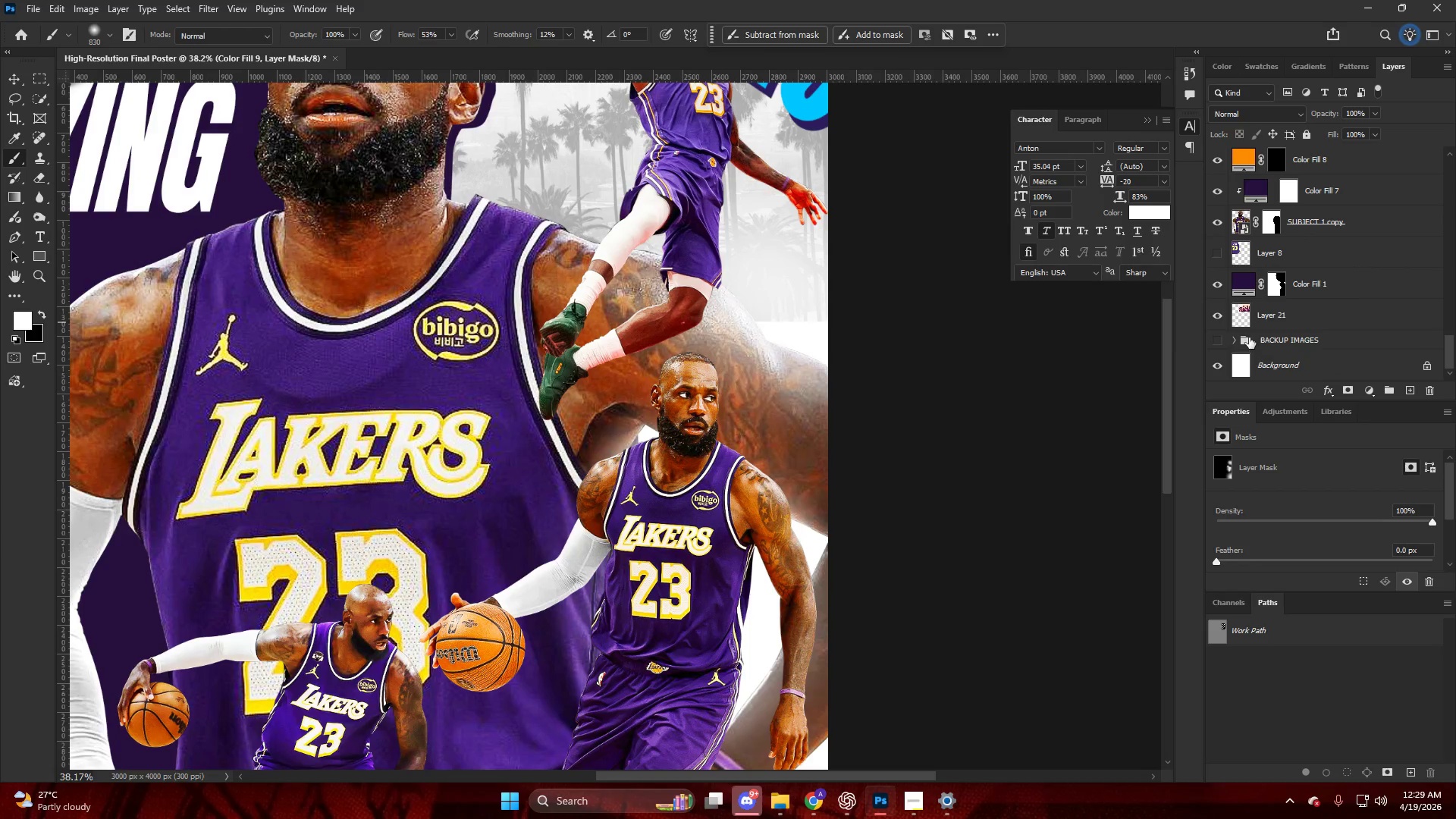 
left_click([1250, 323])
 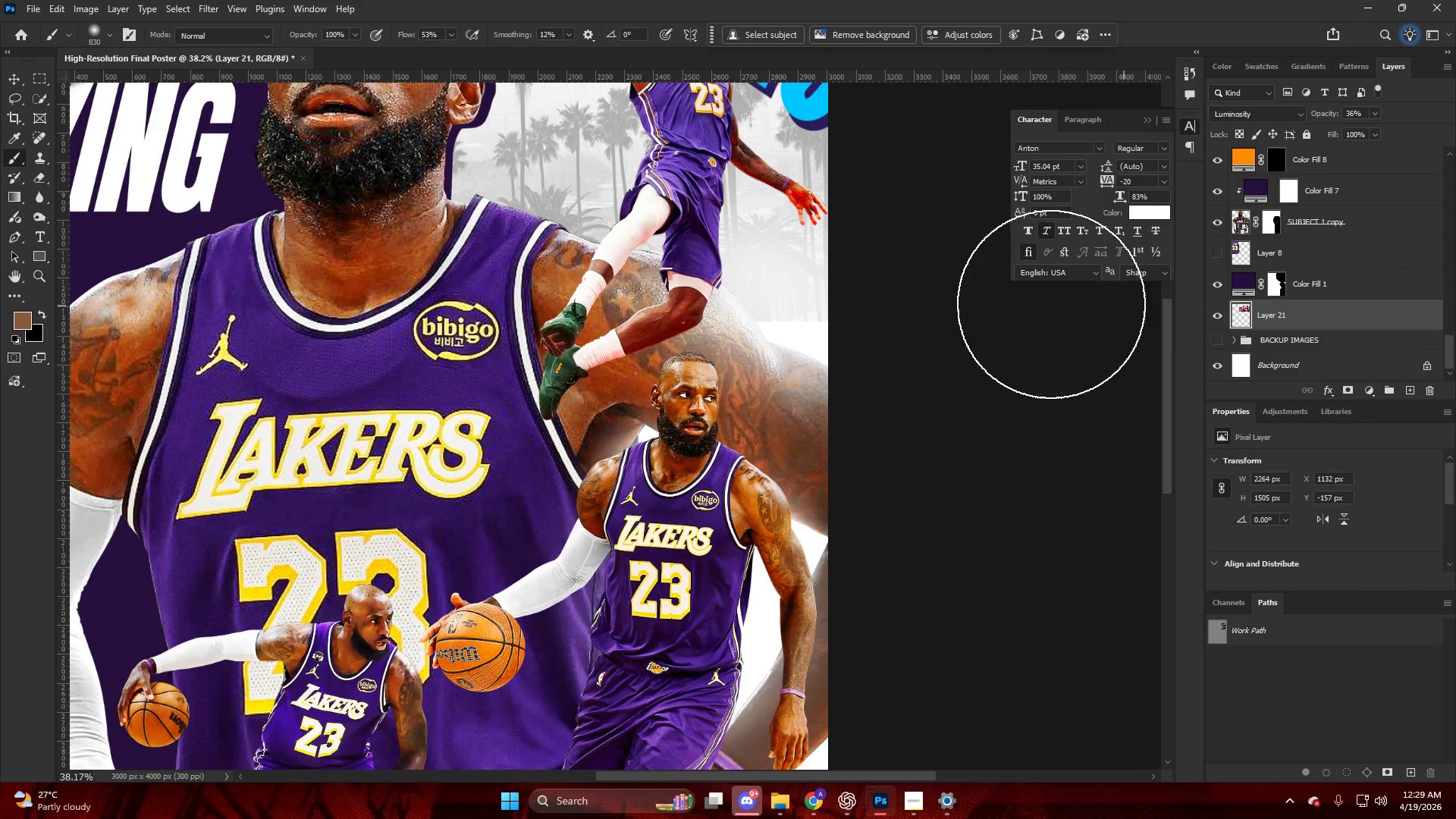 
key(B)
 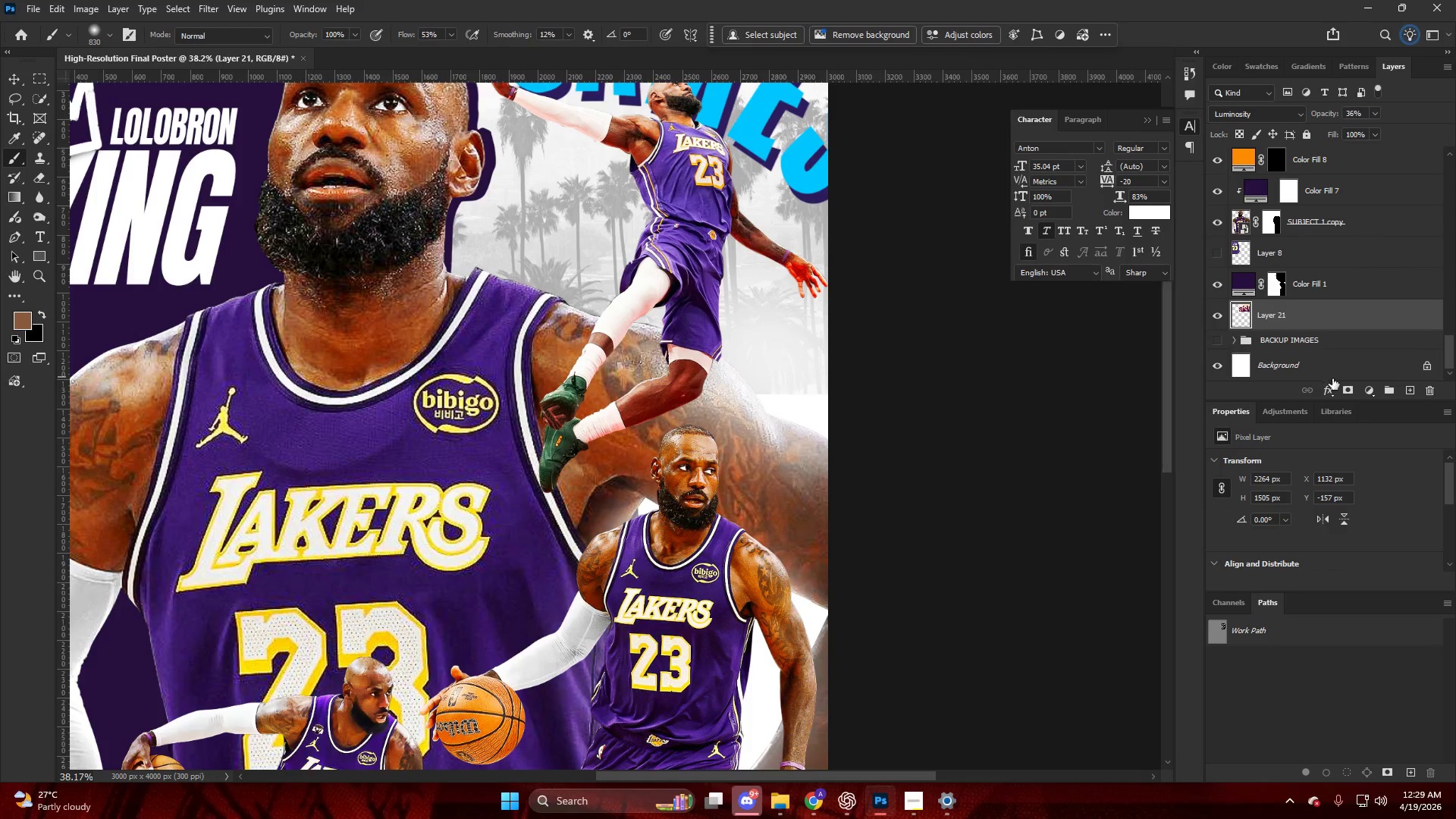 
scroll: coordinate [861, 321], scroll_direction: up, amount: 6.0
 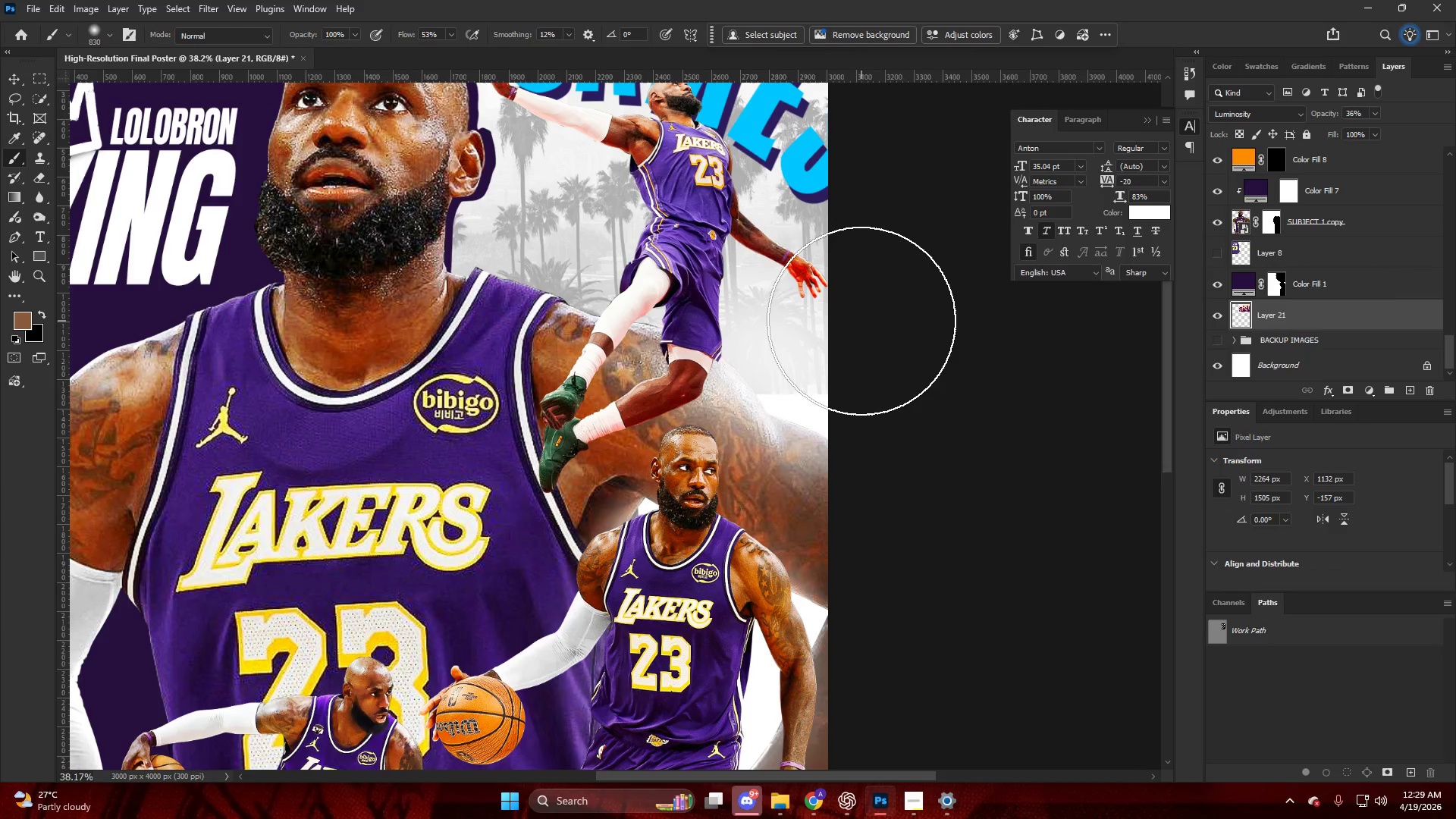 
left_click_drag(start_coordinate=[1348, 391], to_coordinate=[1343, 390])
 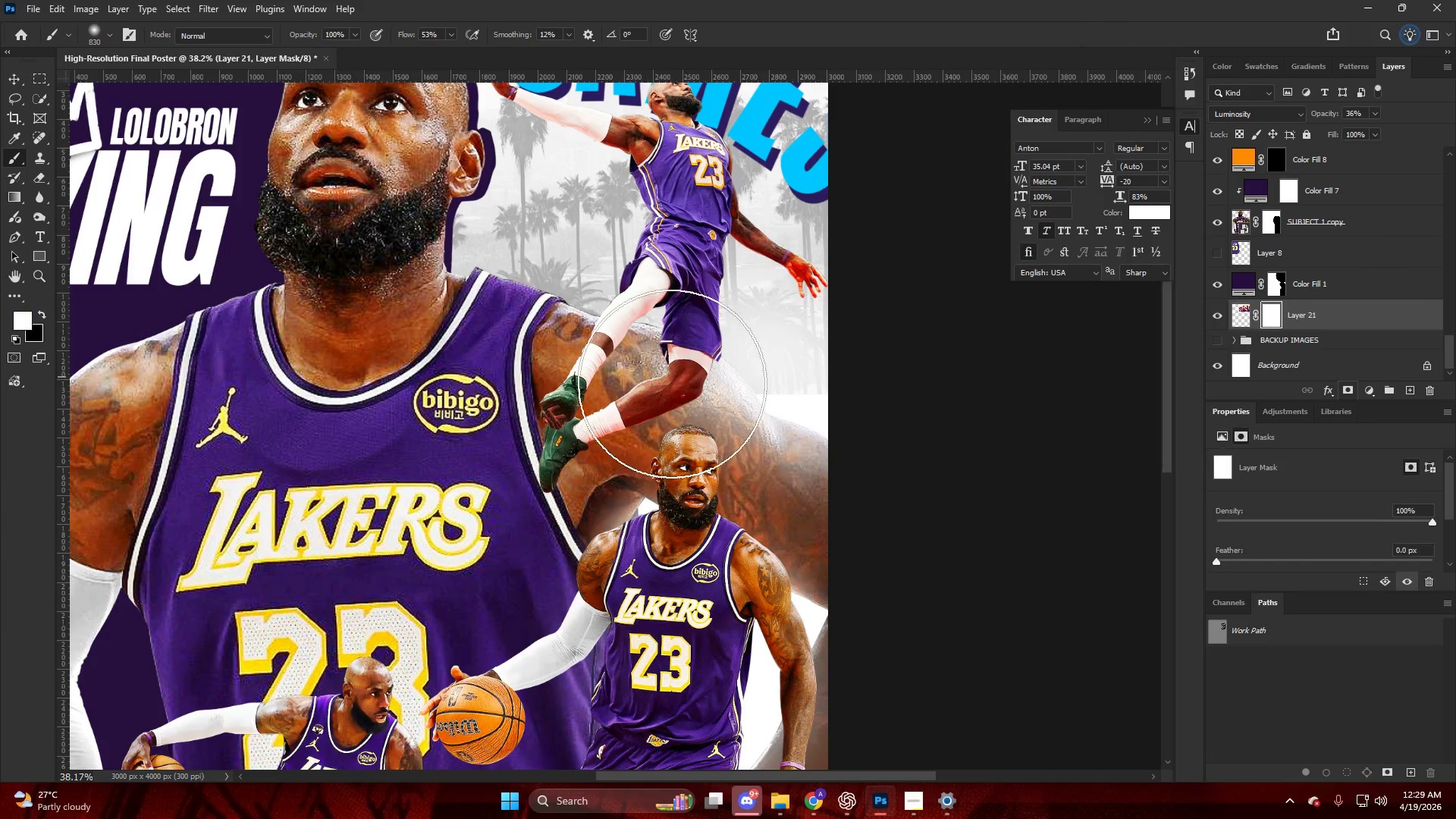 
key(Alt+AltLeft)
 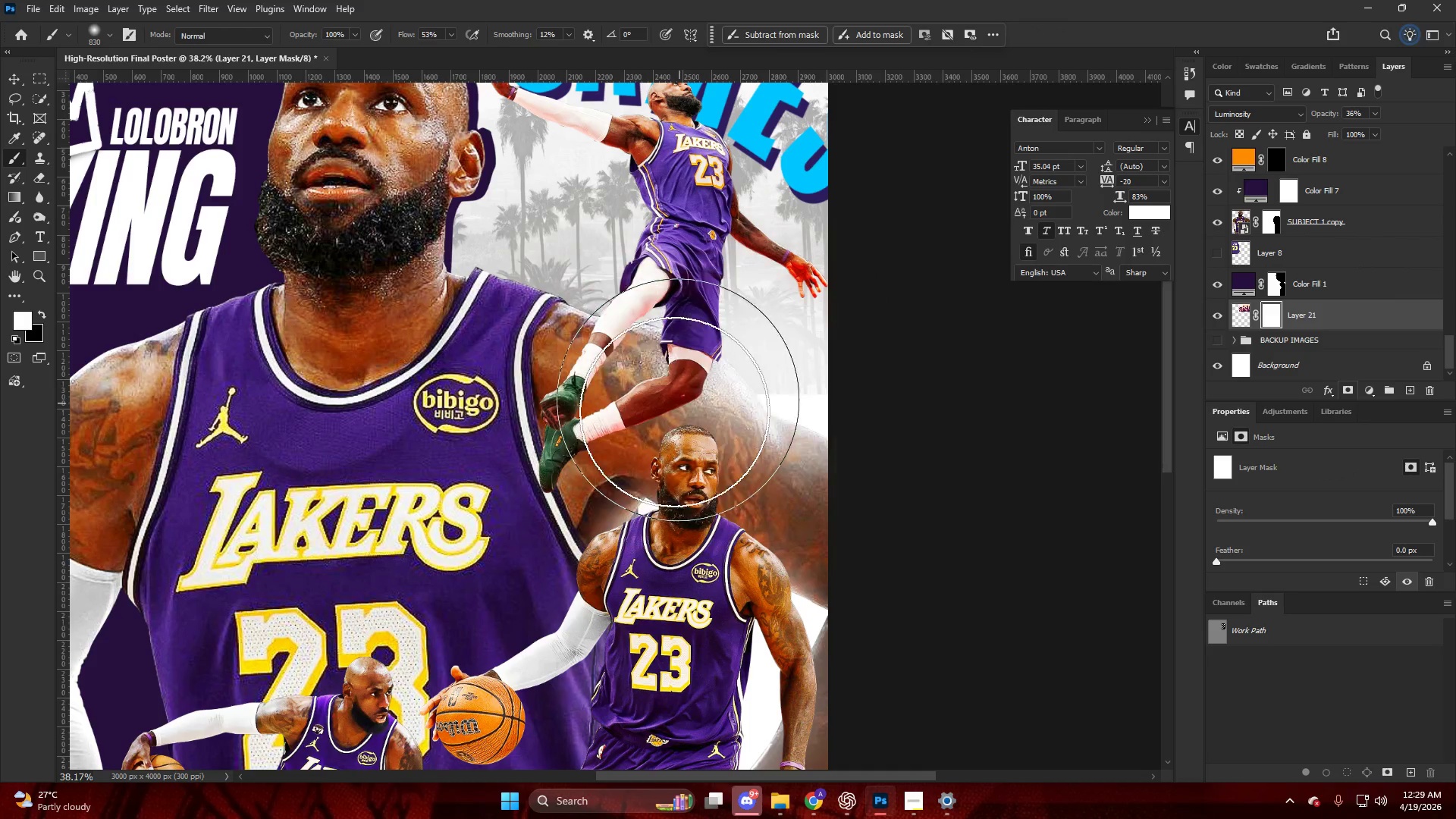 
left_click_drag(start_coordinate=[706, 428], to_coordinate=[949, 425])
 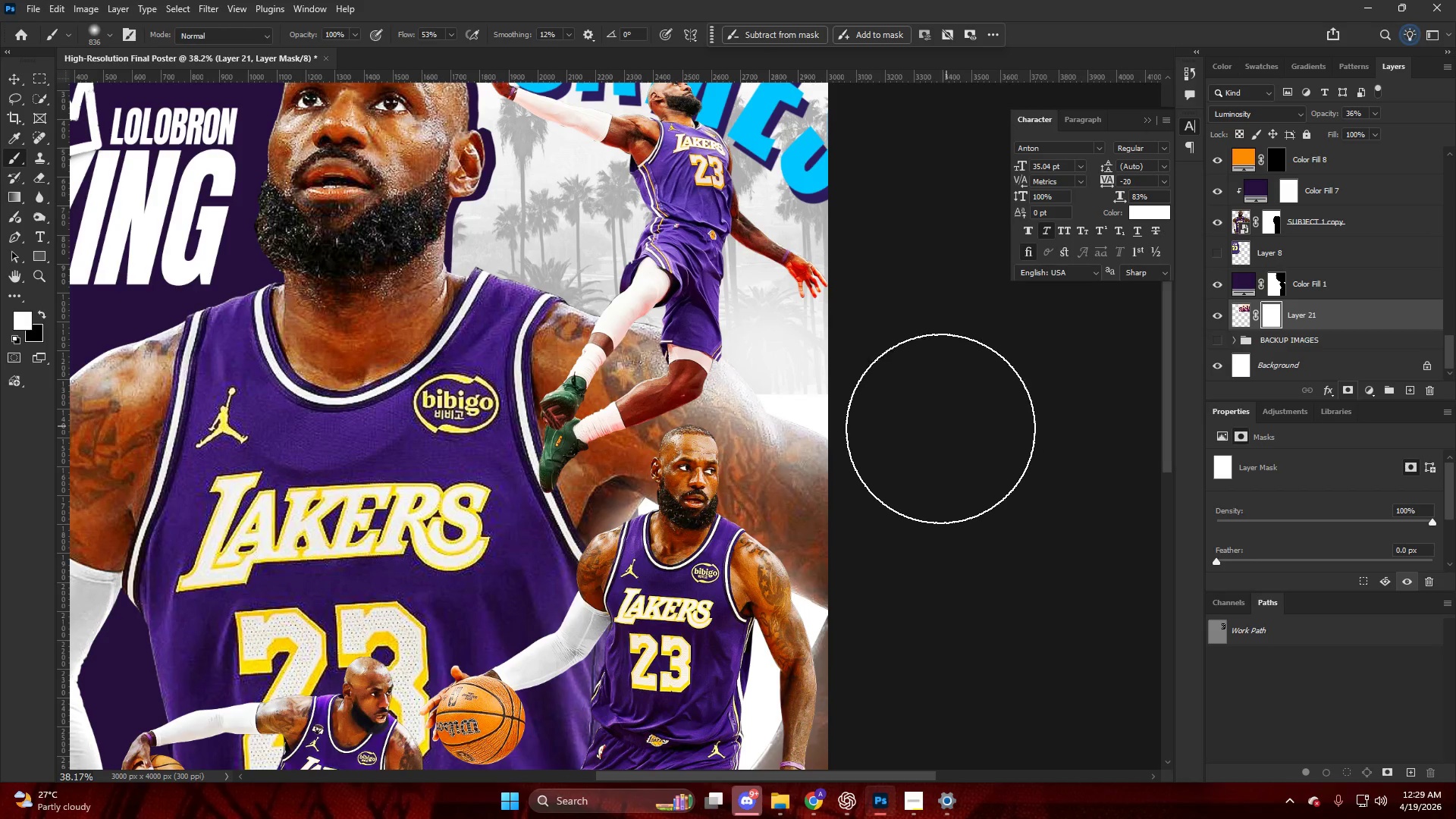 
key(X)
 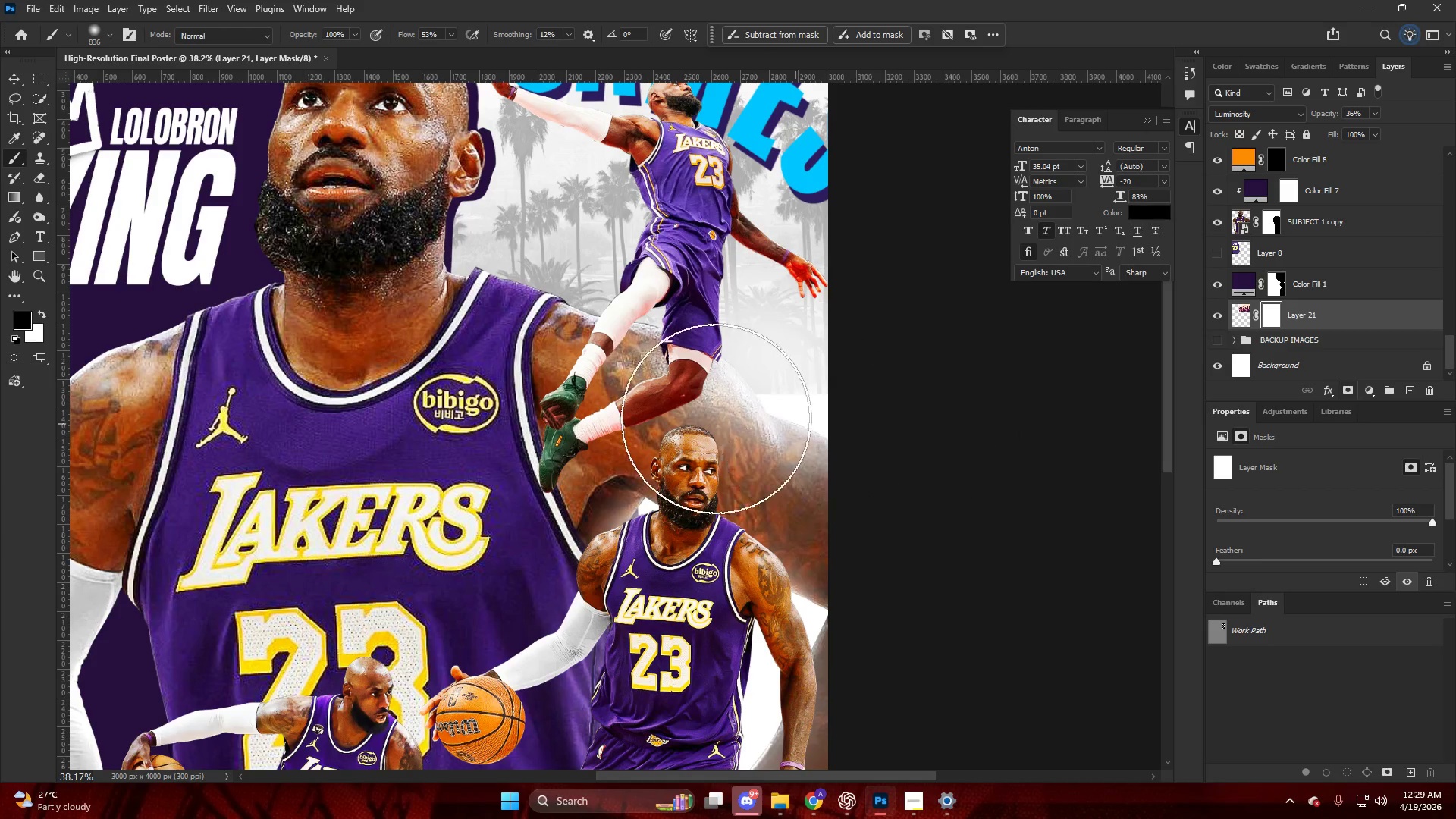 
left_click_drag(start_coordinate=[689, 427], to_coordinate=[710, 444])
 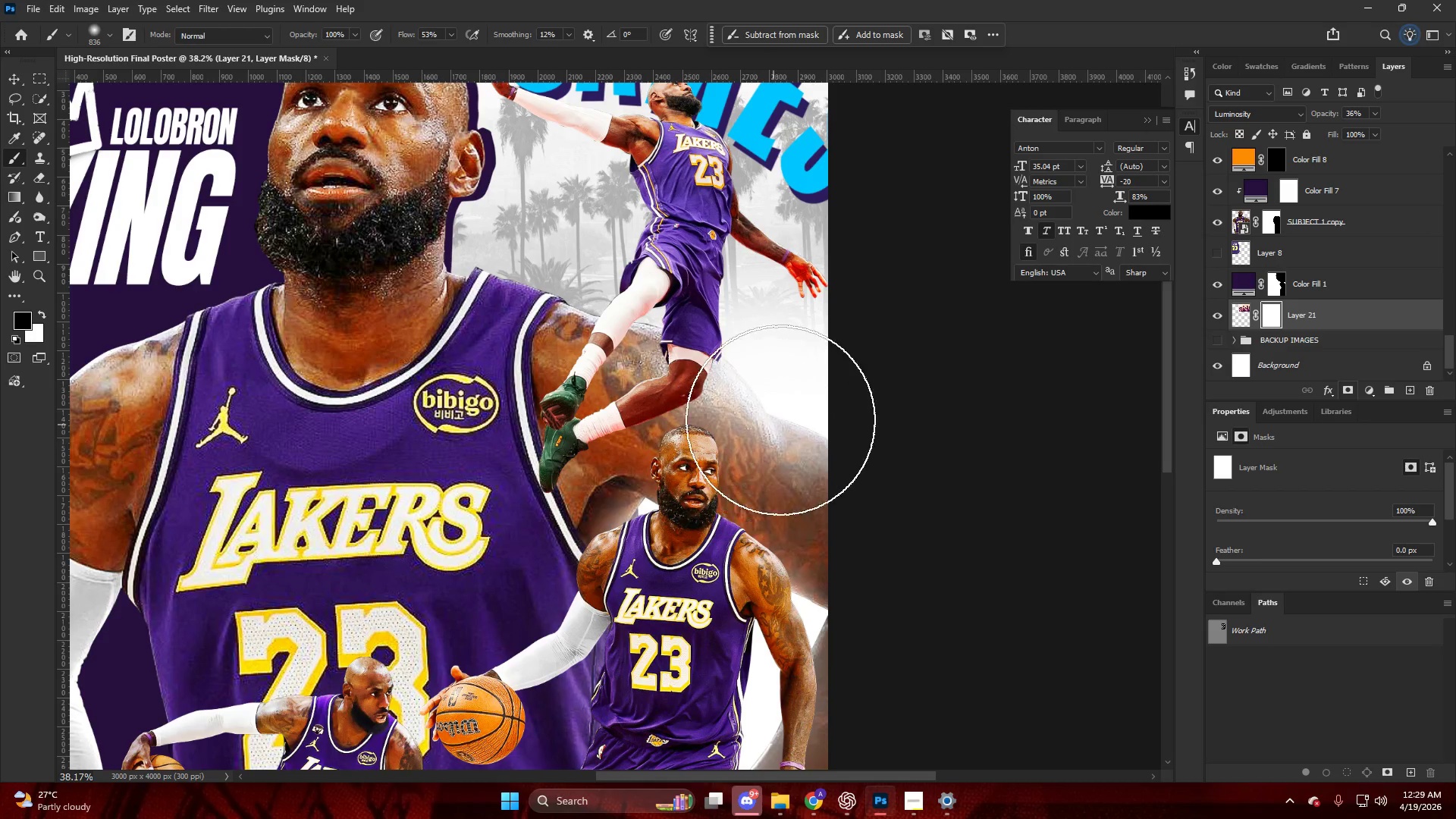 
key(Alt+AltLeft)
 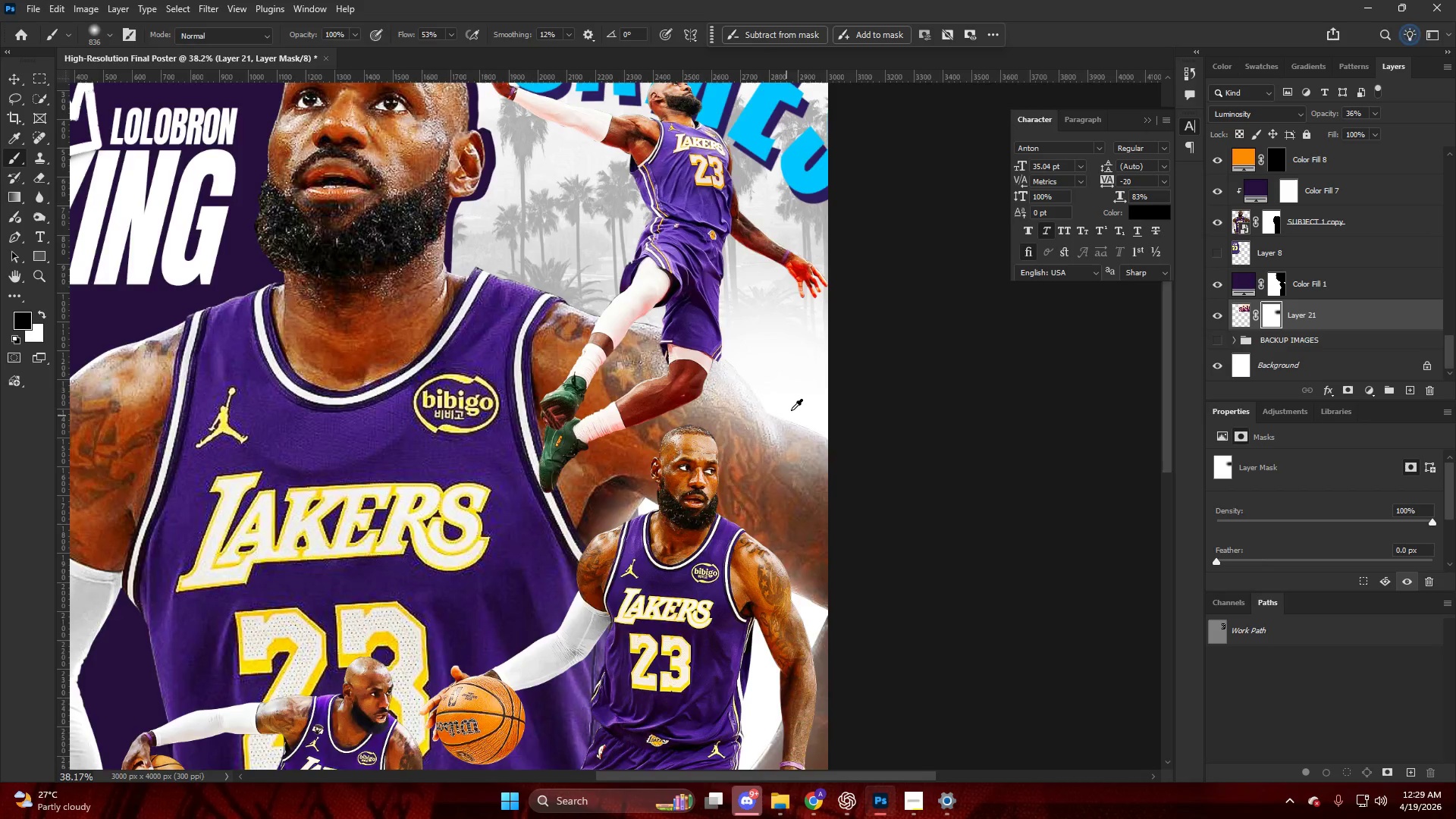 
key(Alt+AltLeft)
 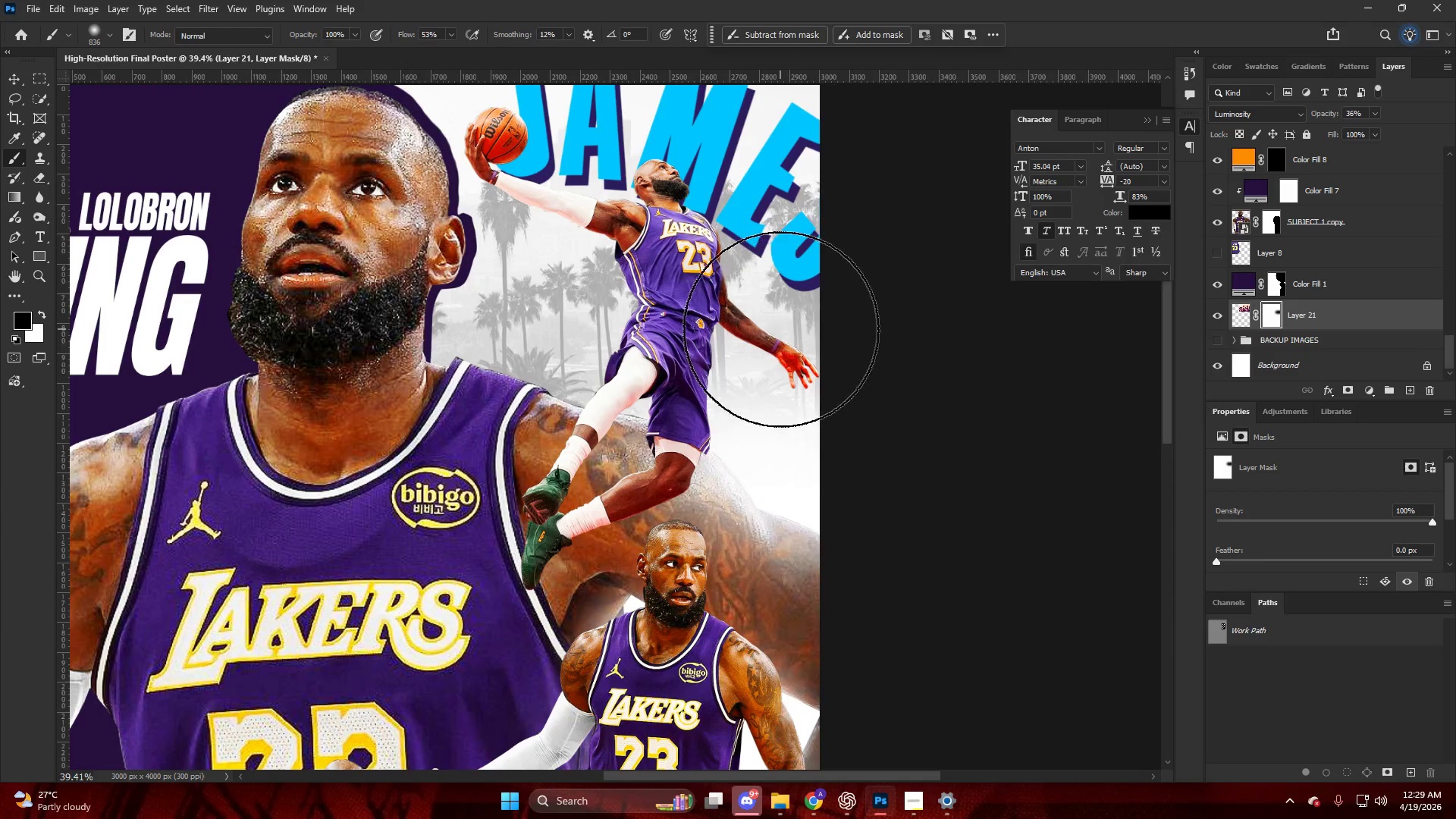 
scroll: coordinate [808, 349], scroll_direction: up, amount: 3.0
 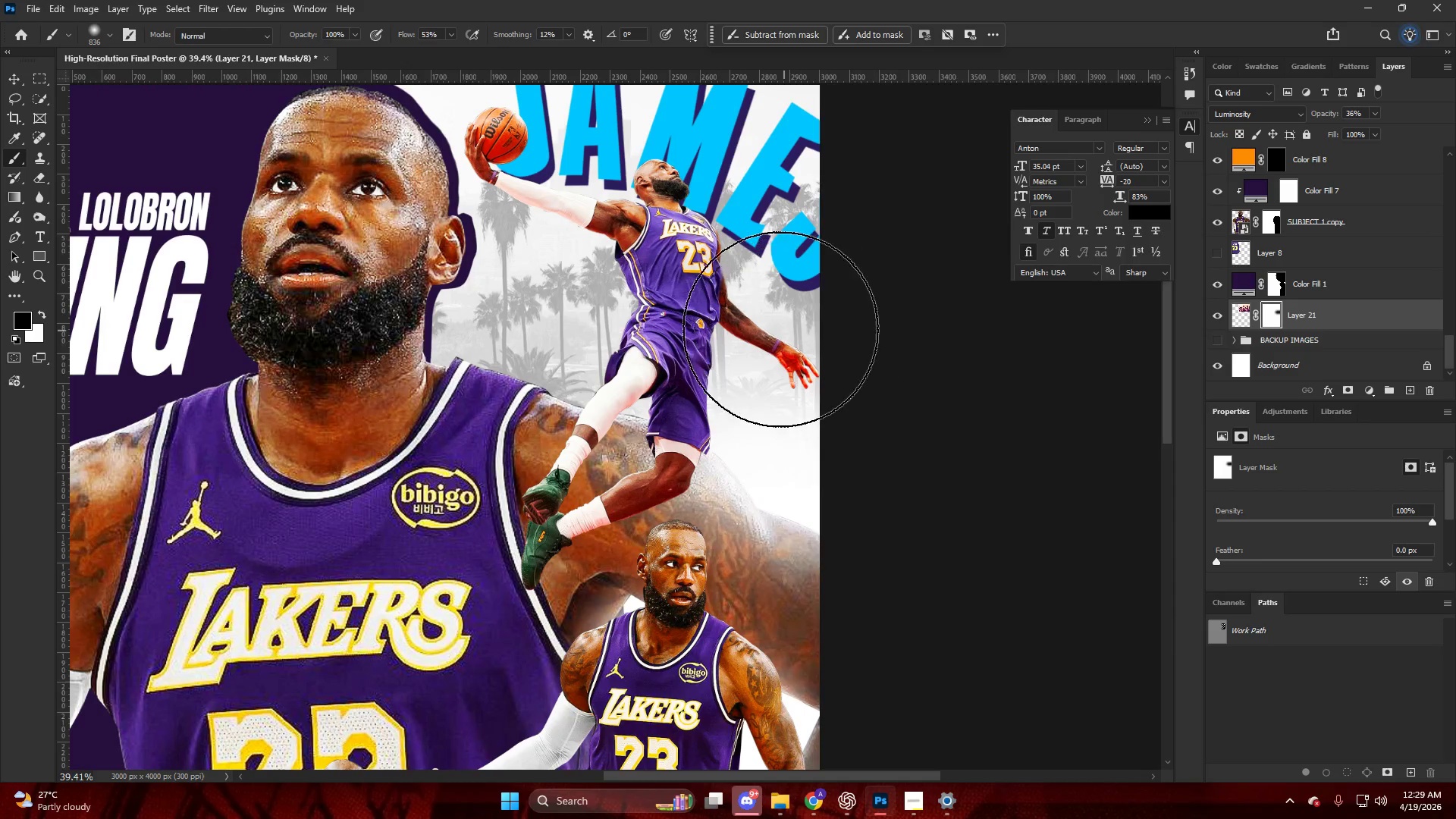 
key(Alt+AltLeft)
 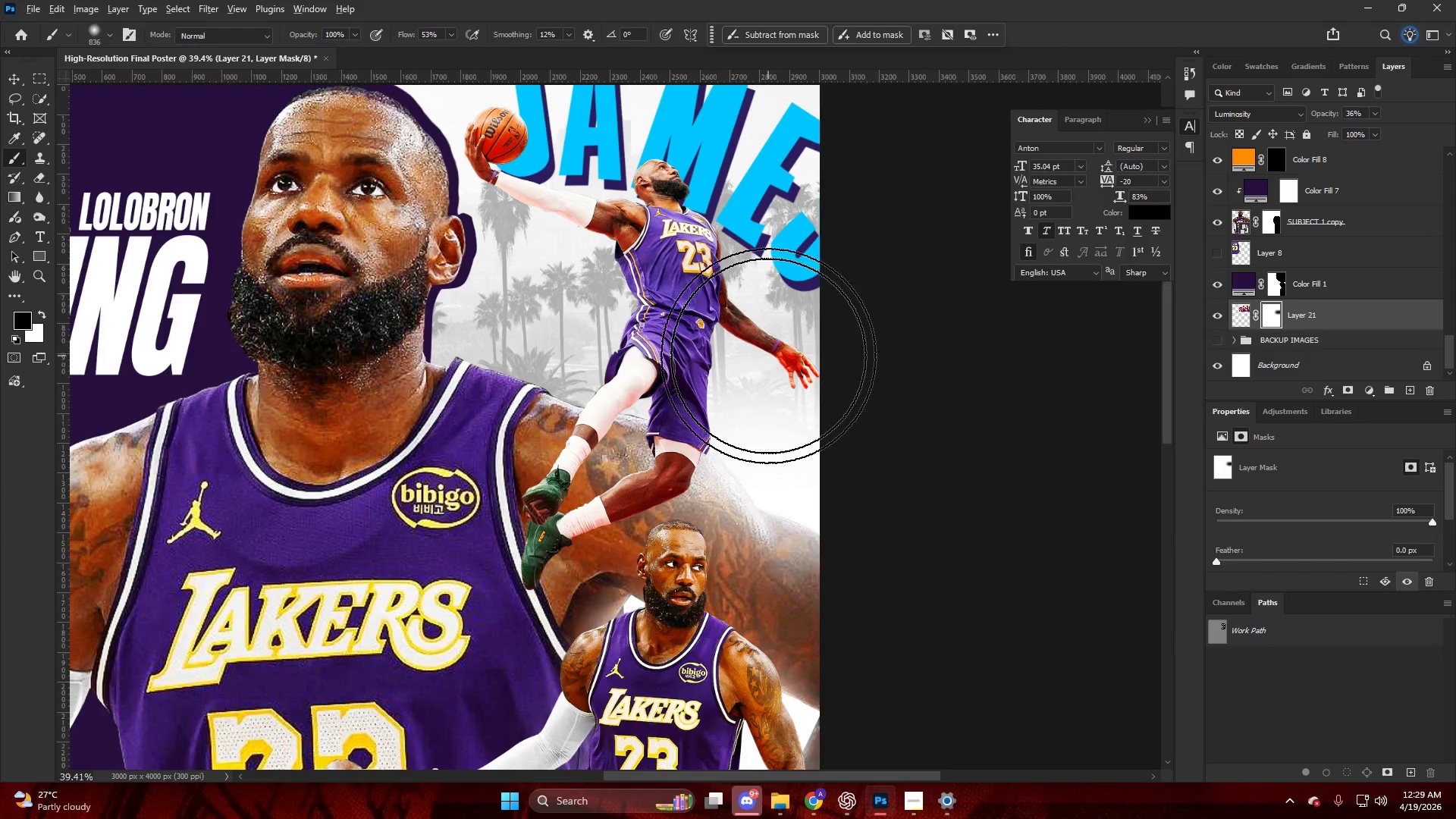 
hold_key(key=AltLeft, duration=0.55)
scroll: coordinate [774, 341], scroll_direction: down, amount: 14.0
 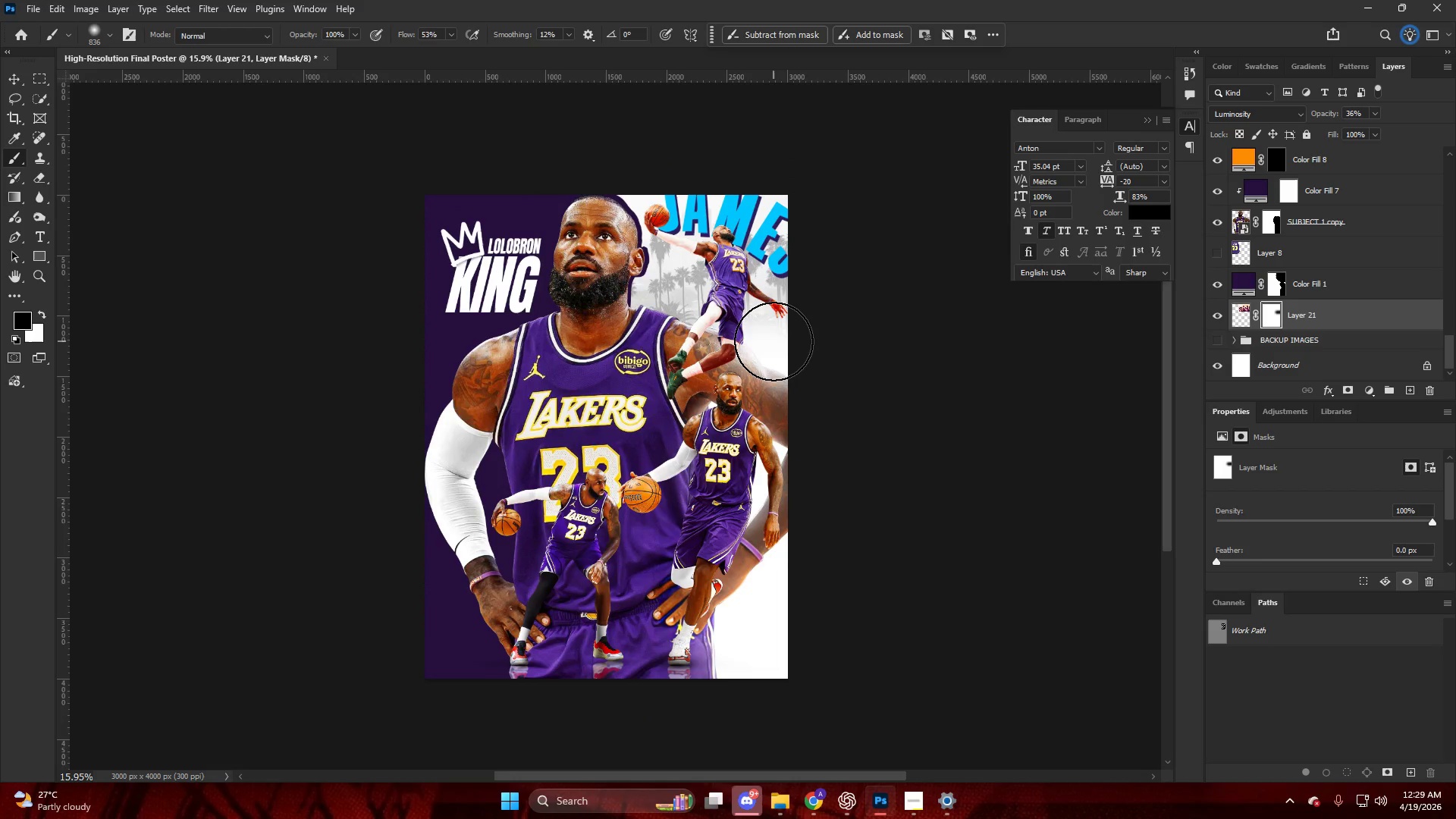 
hold_key(key=AltLeft, duration=0.38)
 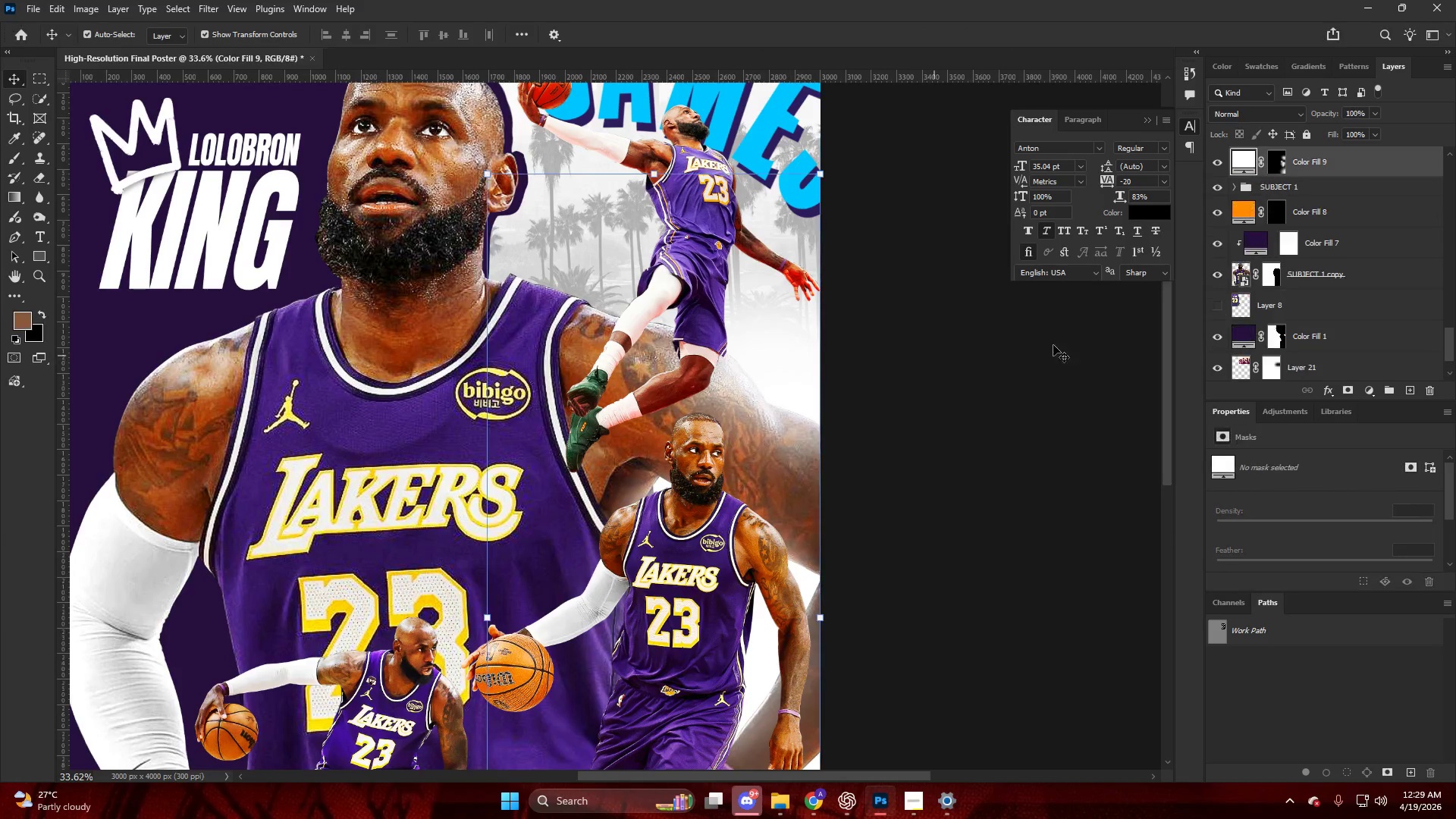 
key(V)
 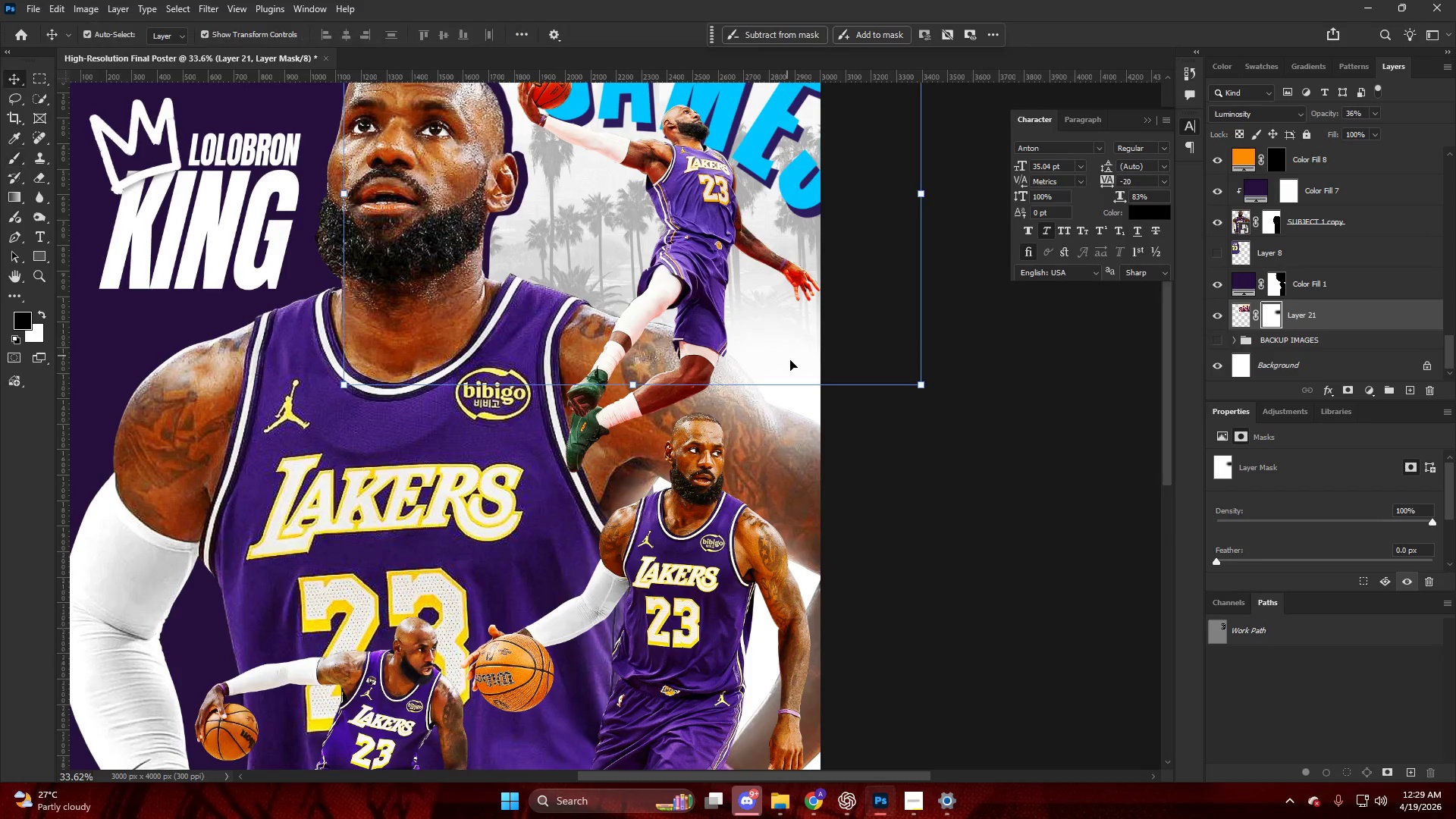 
left_click([791, 360])
 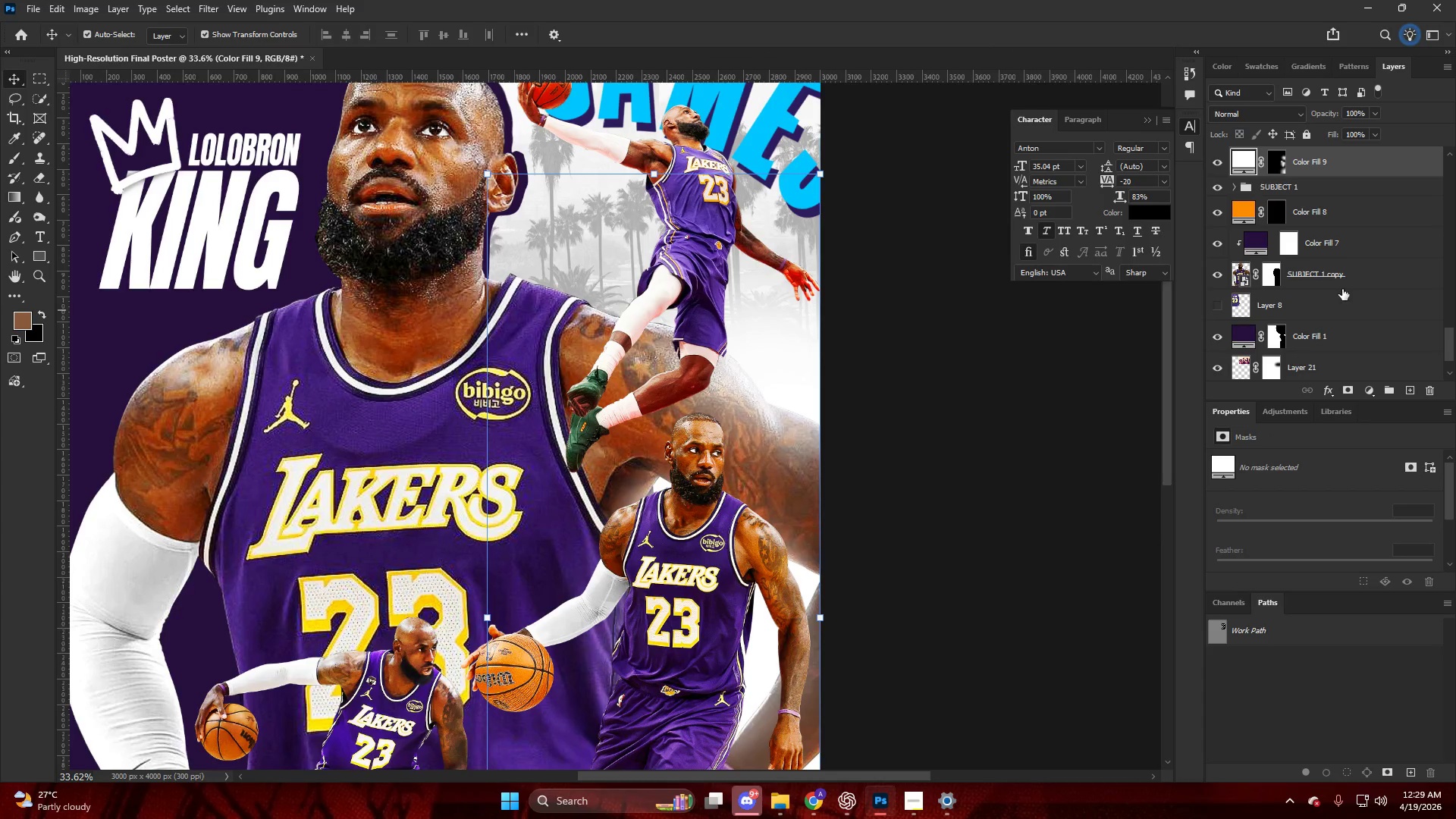 
scroll: coordinate [1310, 265], scroll_direction: up, amount: 12.0
 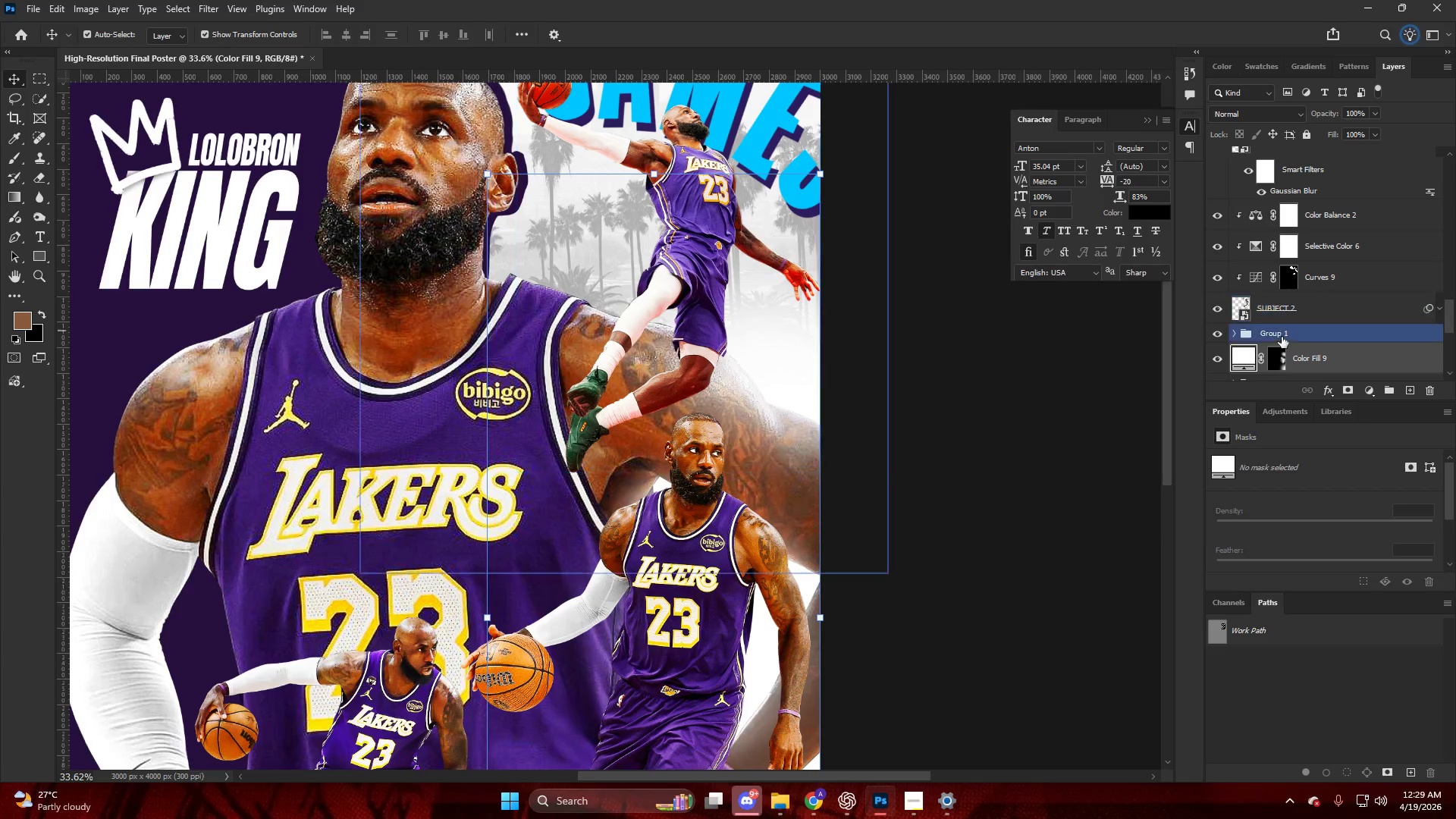 
left_click([1274, 351])
 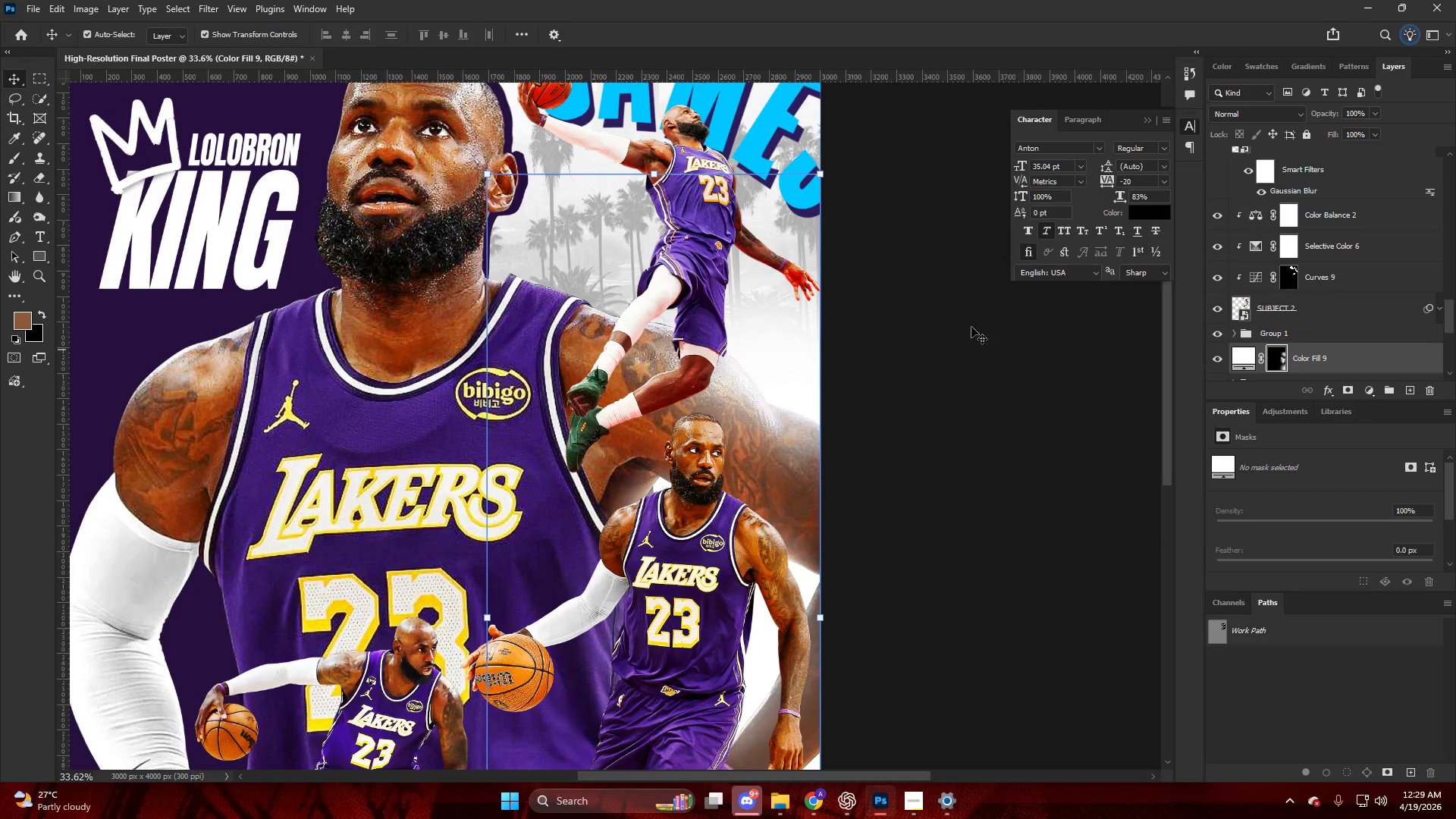 
scroll: coordinate [963, 324], scroll_direction: up, amount: 4.0
 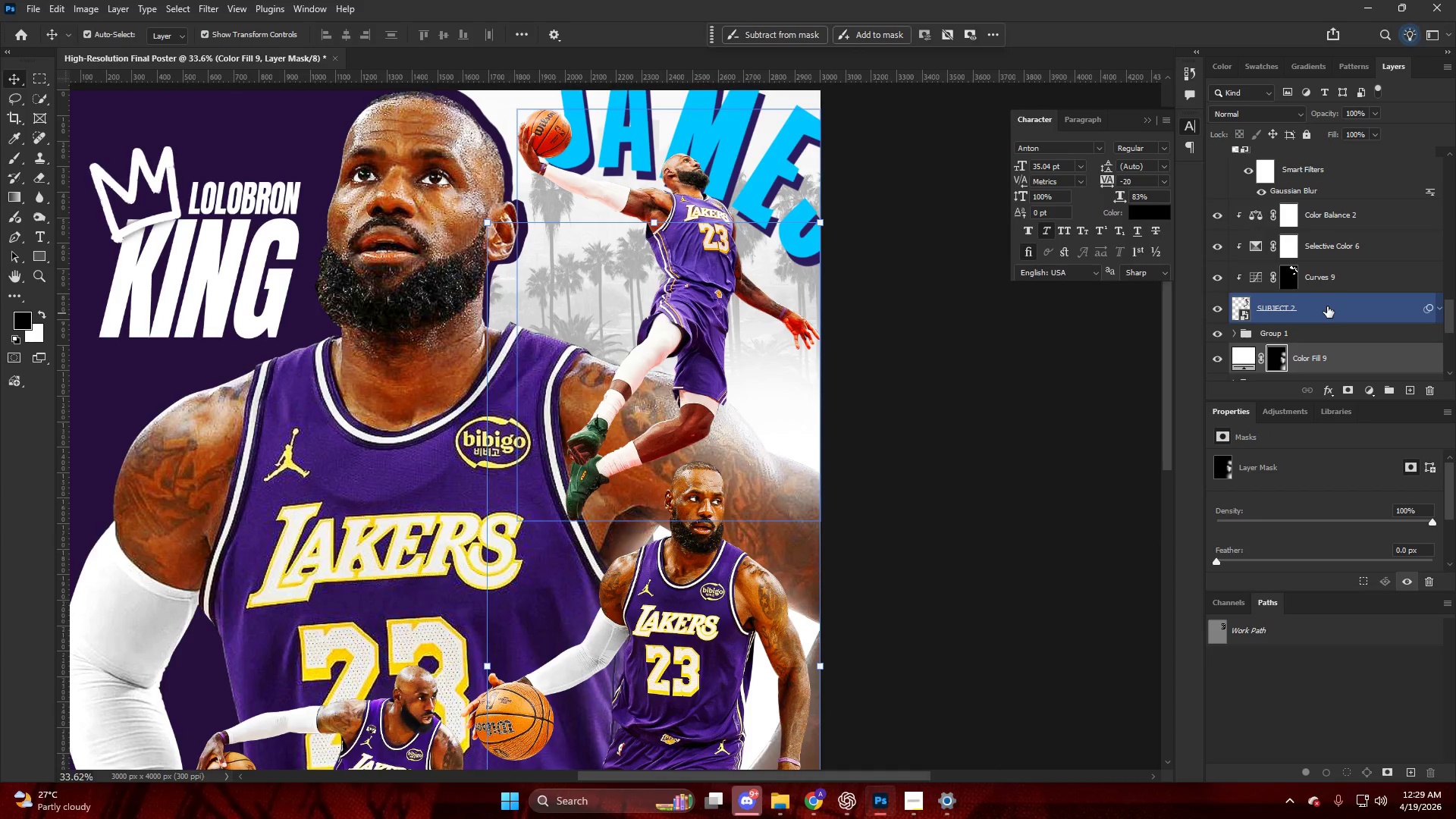 
left_click([1329, 309])
 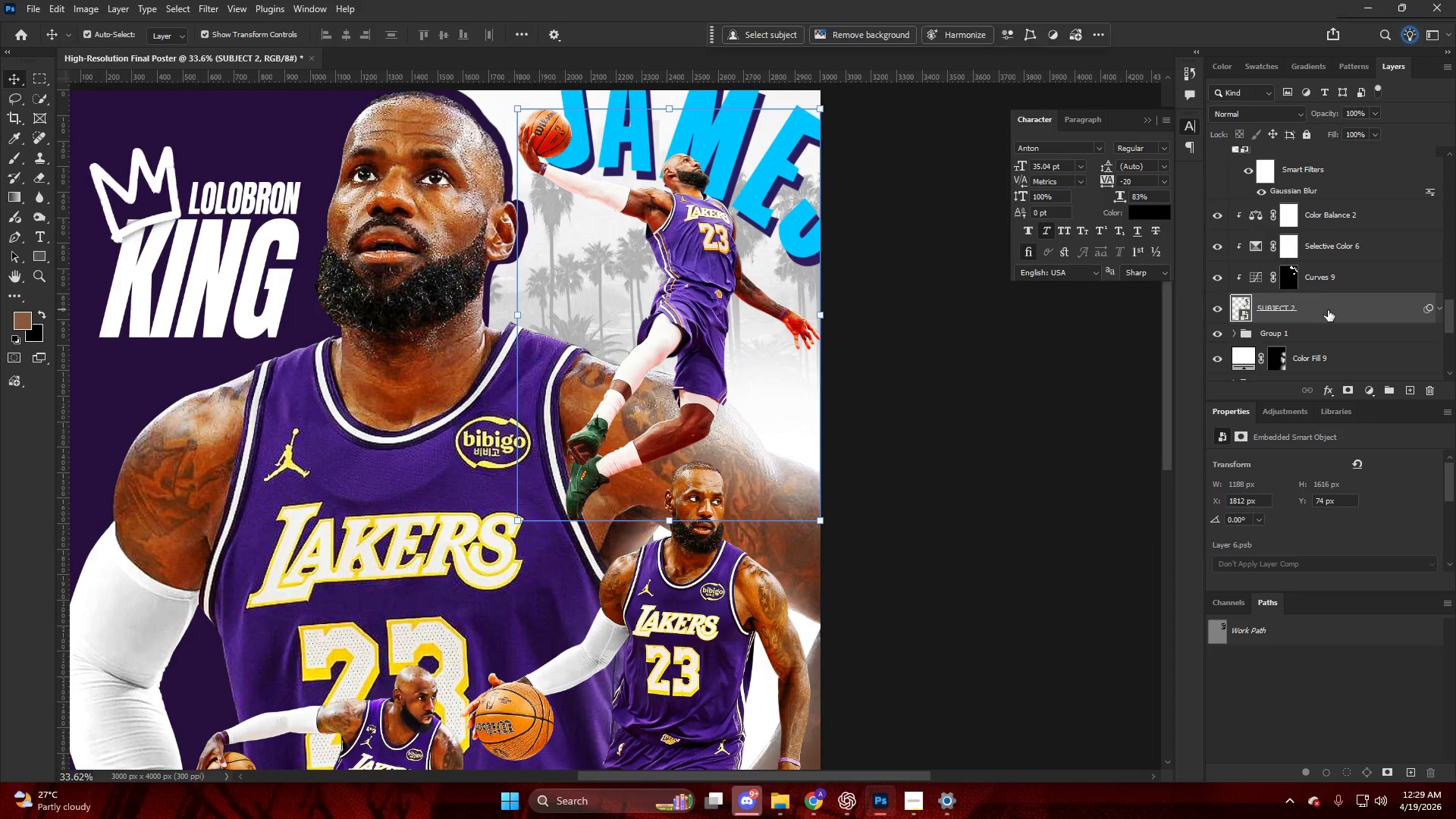 
scroll: coordinate [1370, 263], scroll_direction: up, amount: 4.0
 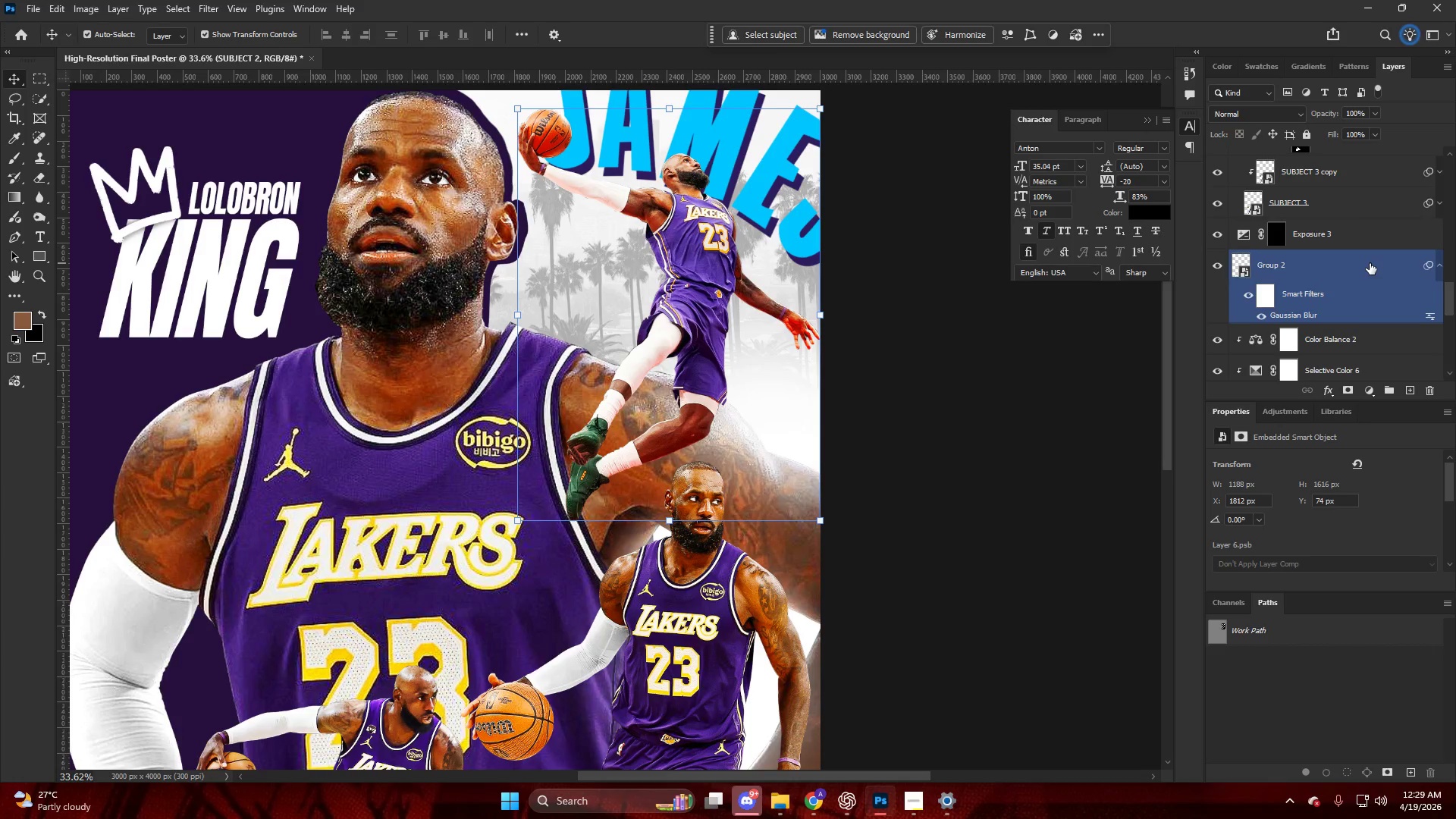 
scroll: coordinate [1370, 263], scroll_direction: down, amount: 3.0
 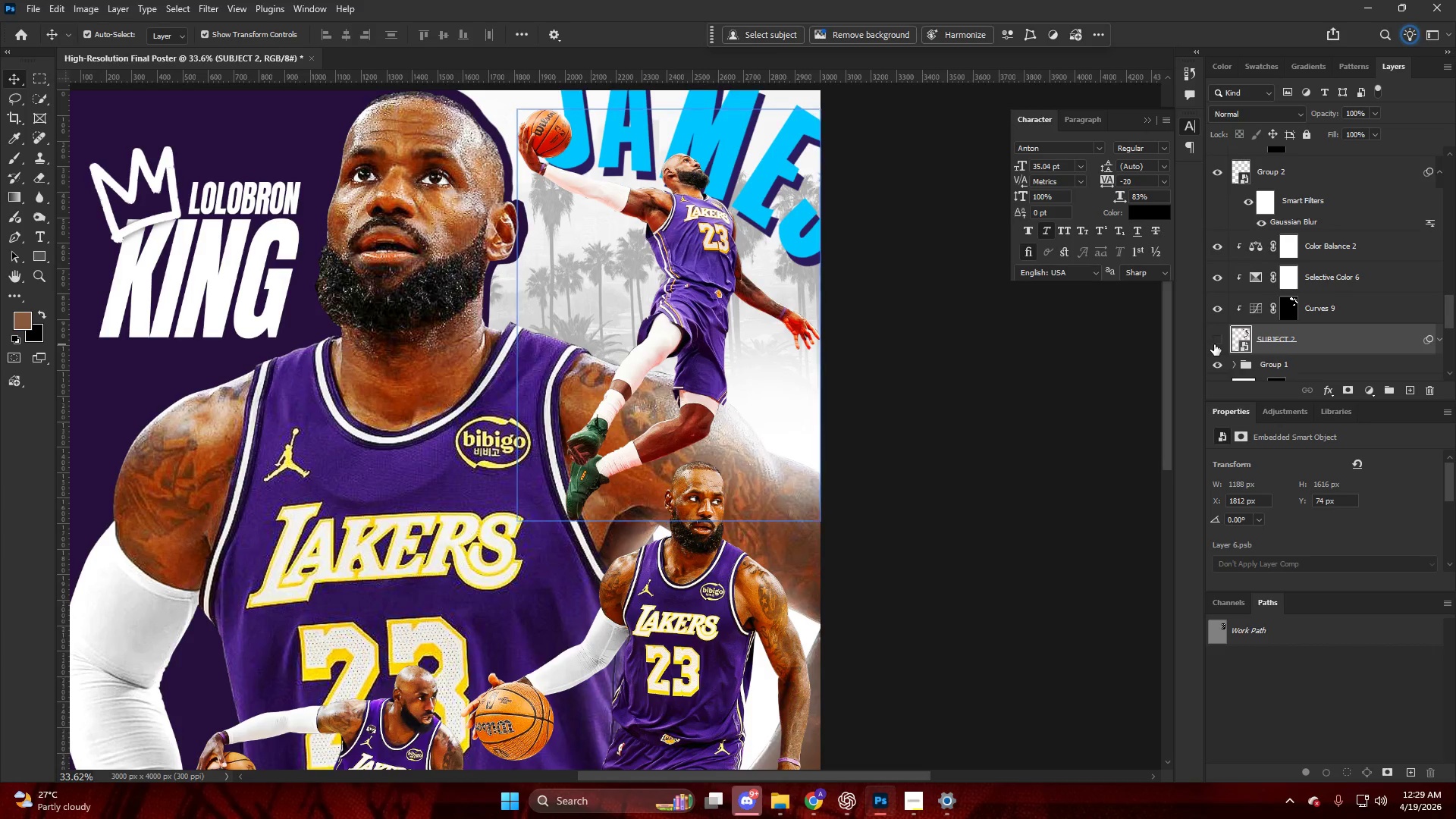 
double_click([1214, 344])
 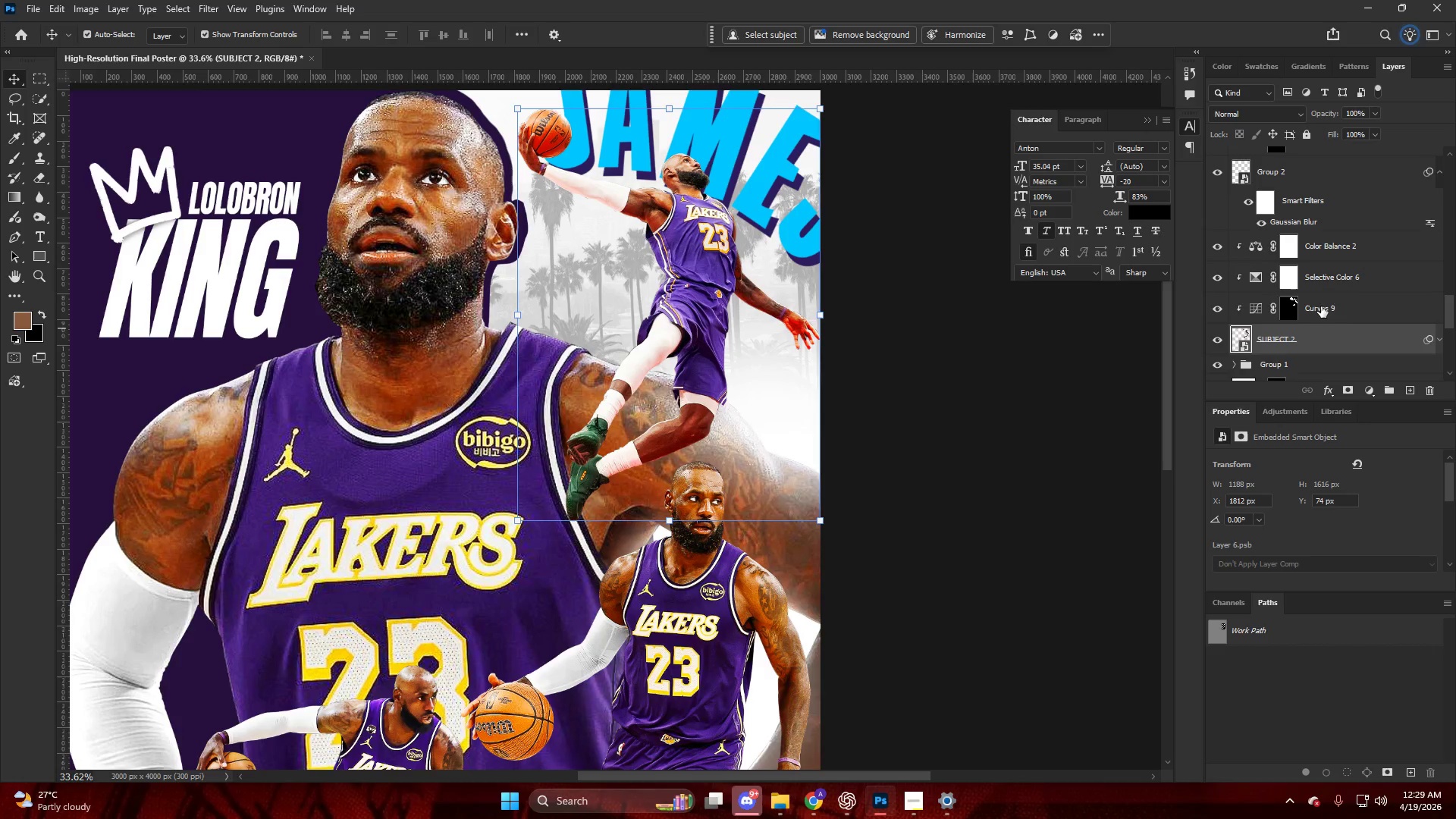 
hold_key(key=ShiftLeft, duration=0.7)
left_click([1351, 246])
 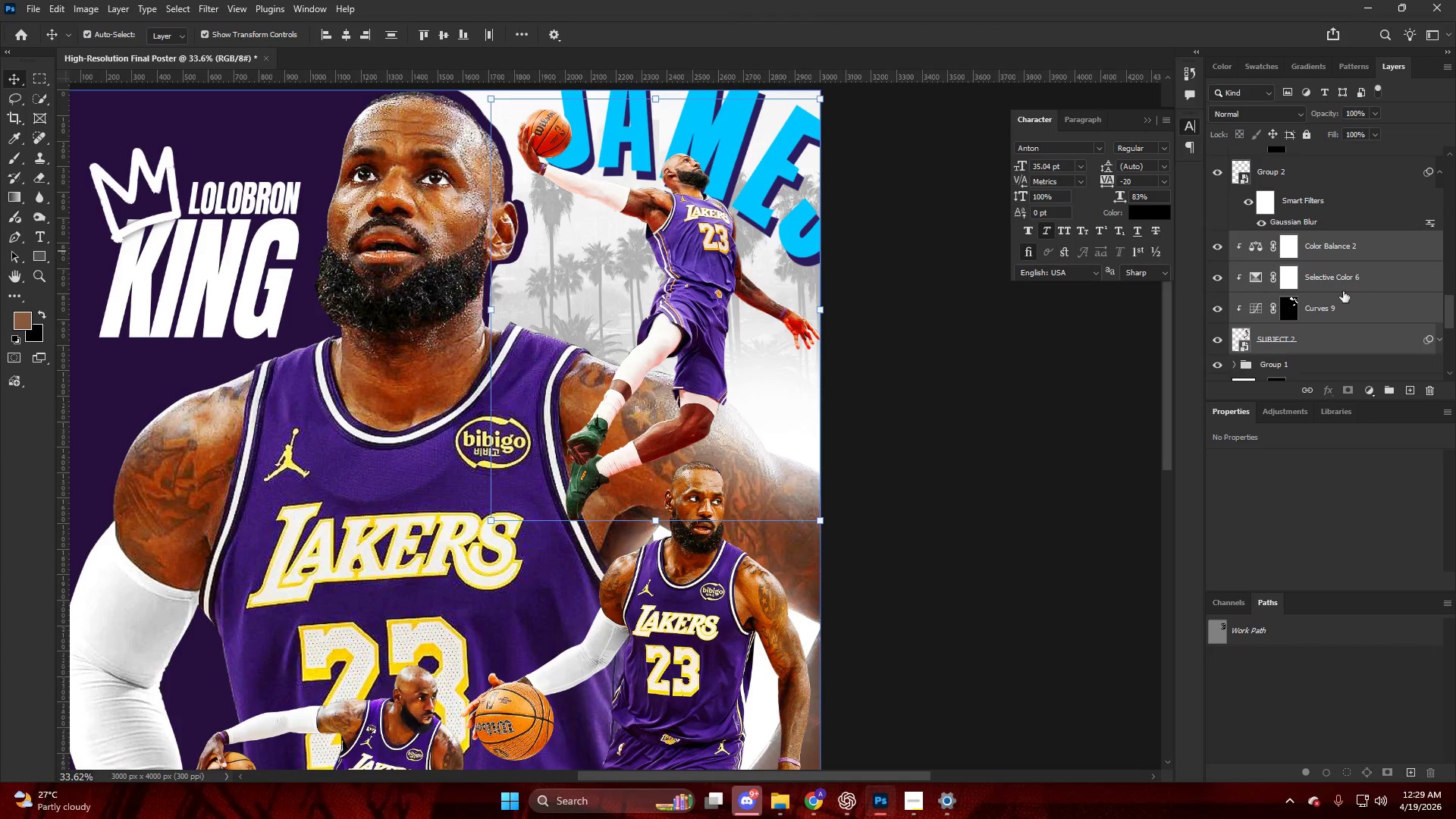 
scroll: coordinate [1338, 296], scroll_direction: down, amount: 2.0
 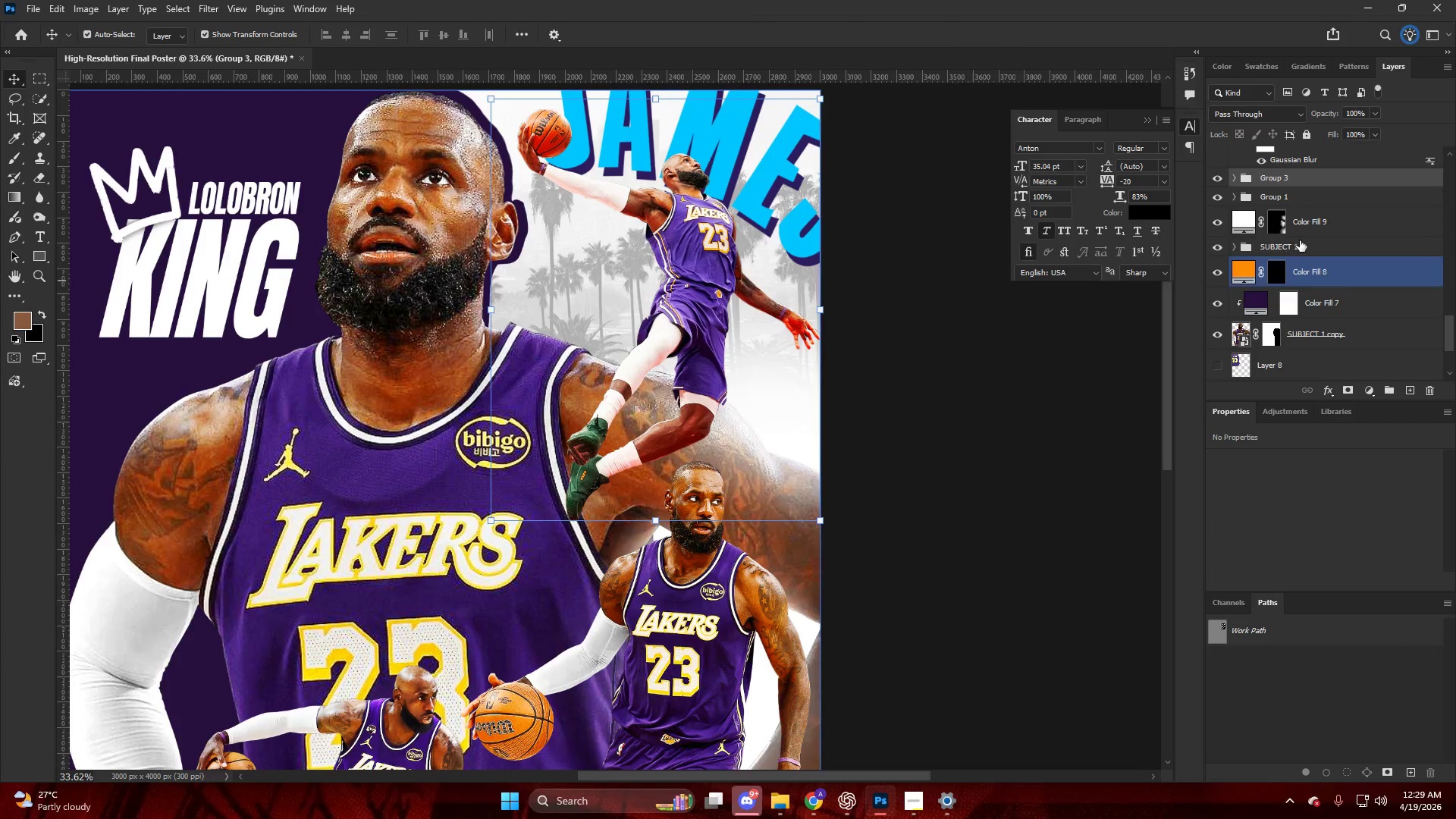 
double_click([1266, 174])
 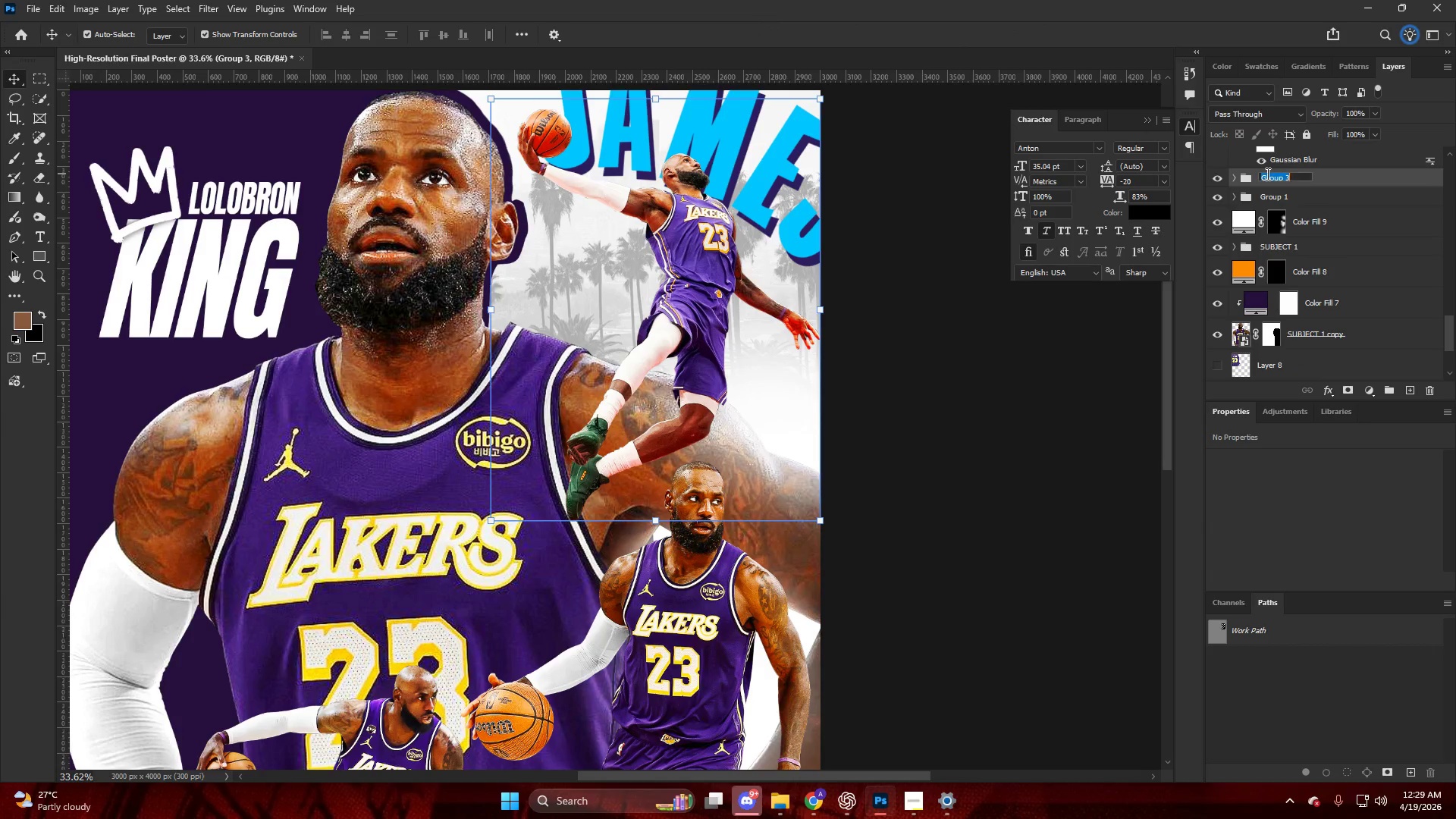 
type(SUBJECT 2)
 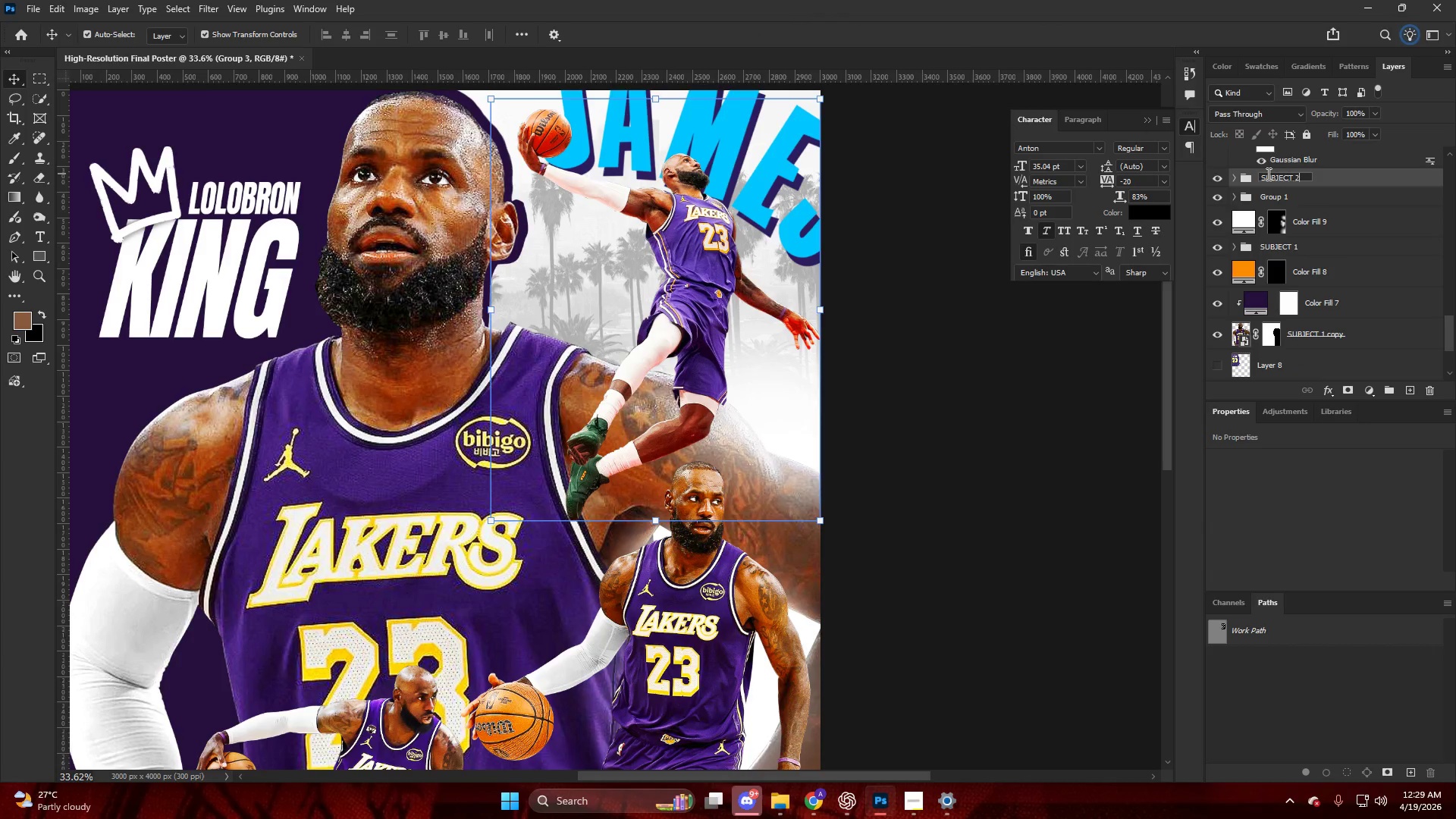 
key(Enter)
 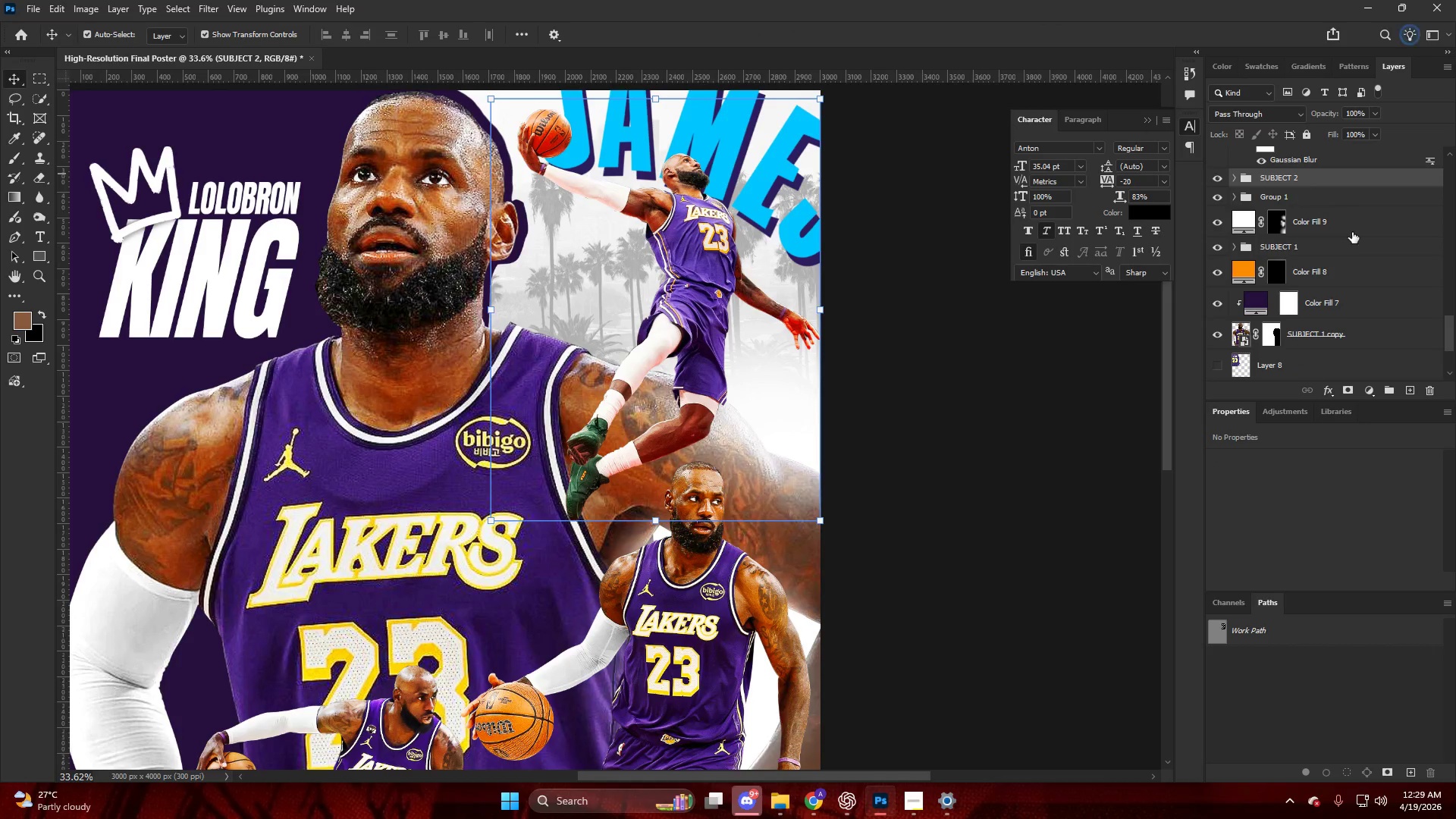 
key(V)
 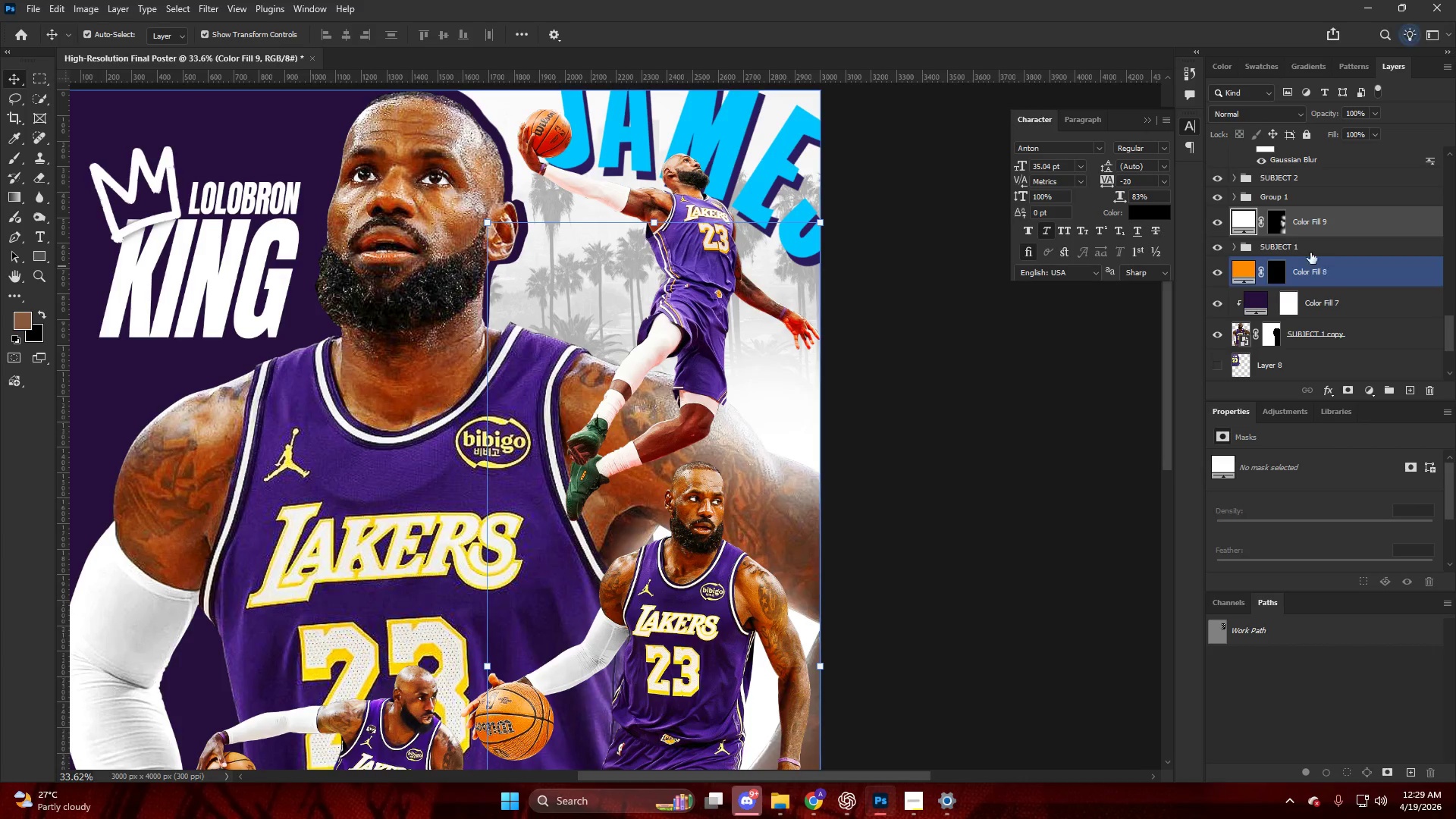 
left_click([1278, 228])
 